 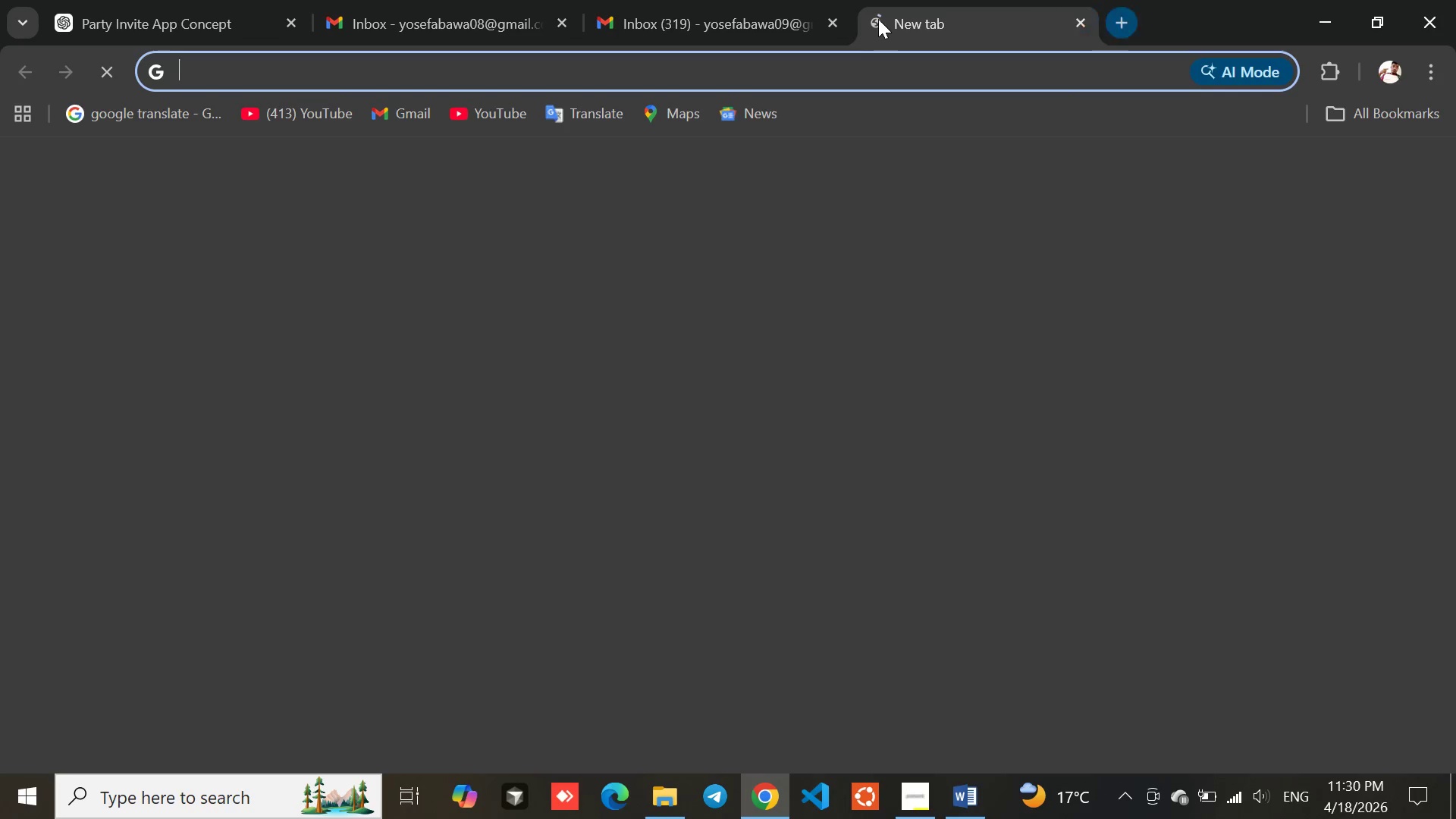 
type(goo)
 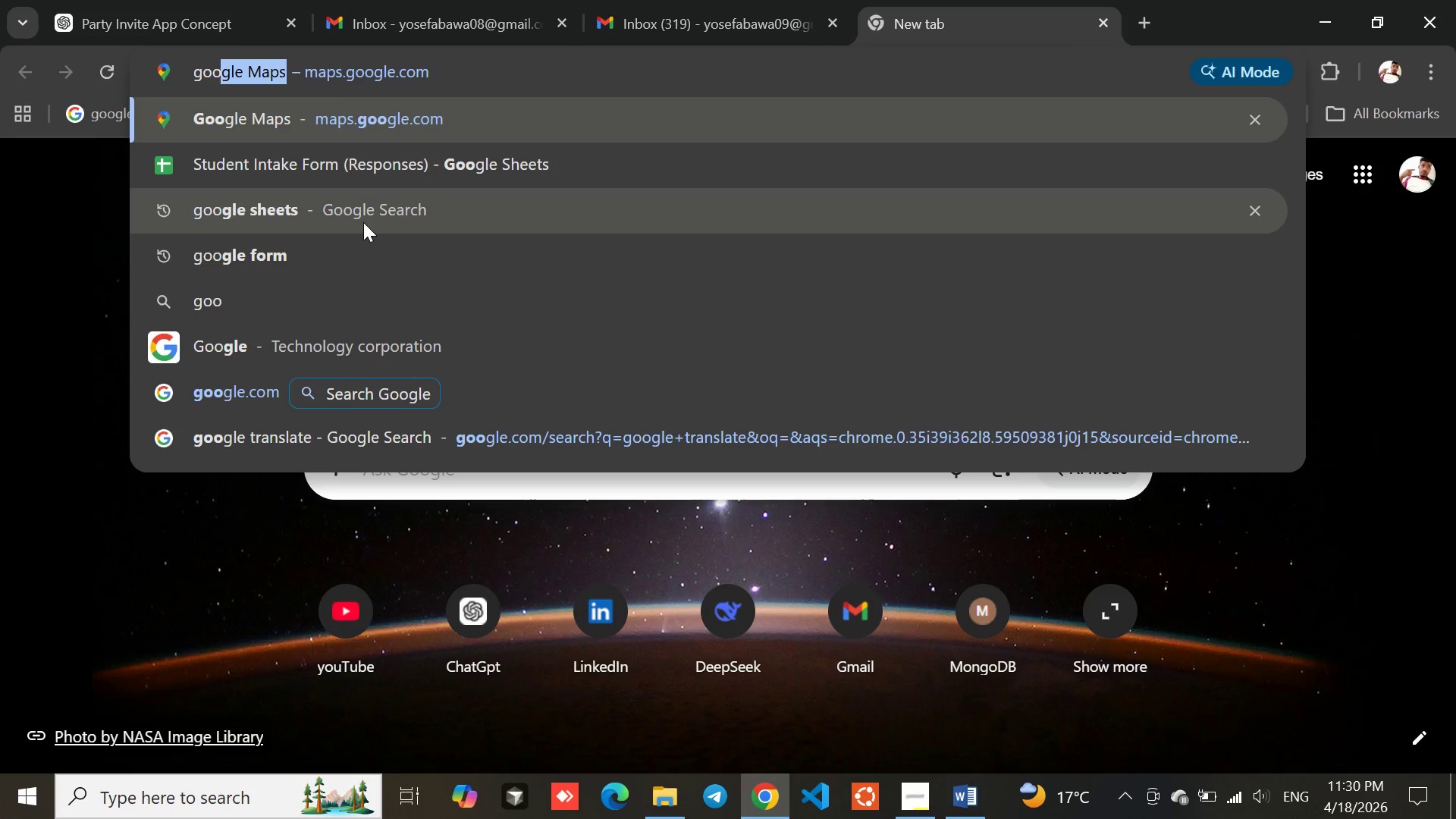 
left_click([331, 221])
 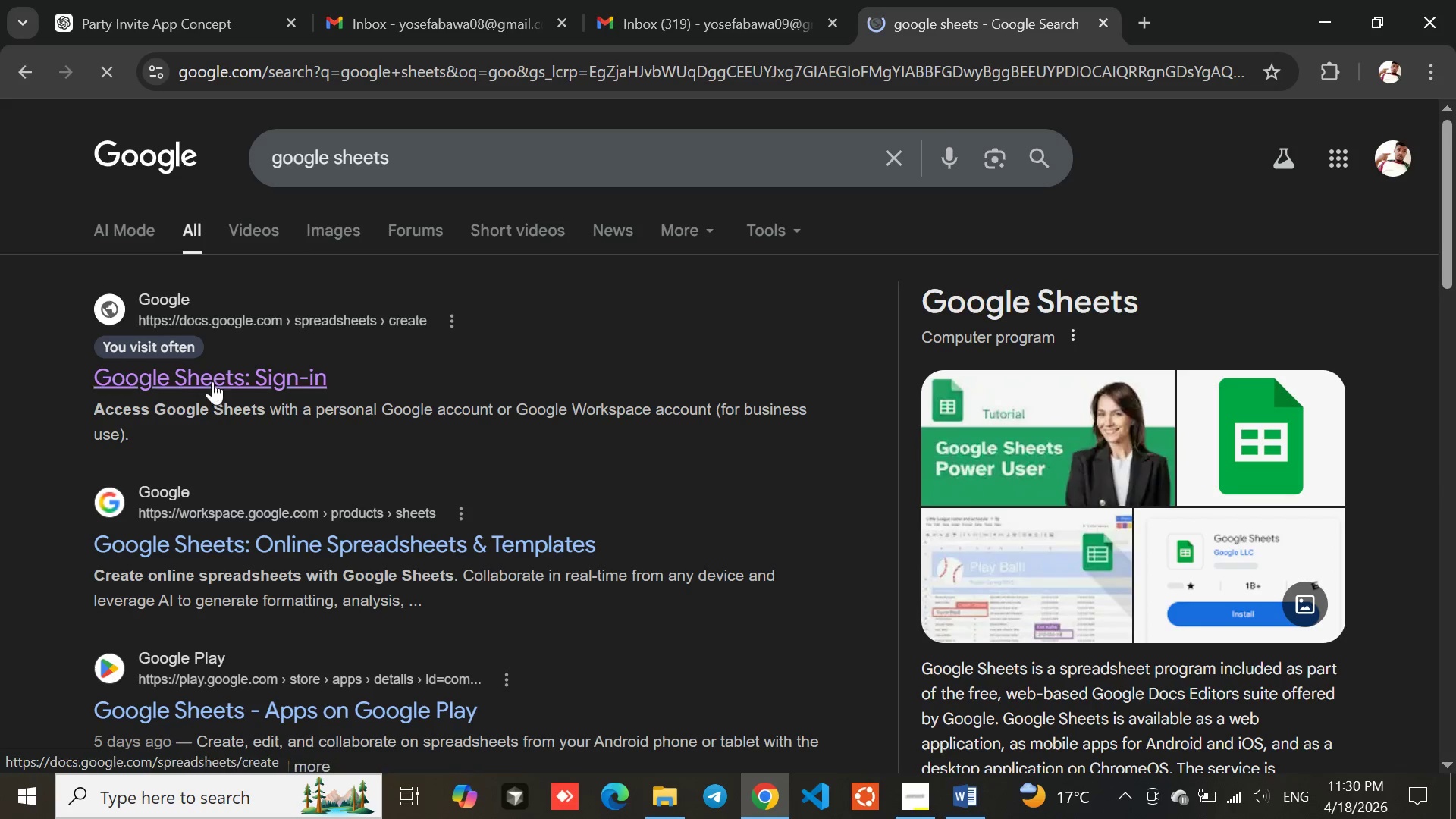 
left_click([193, 381])
 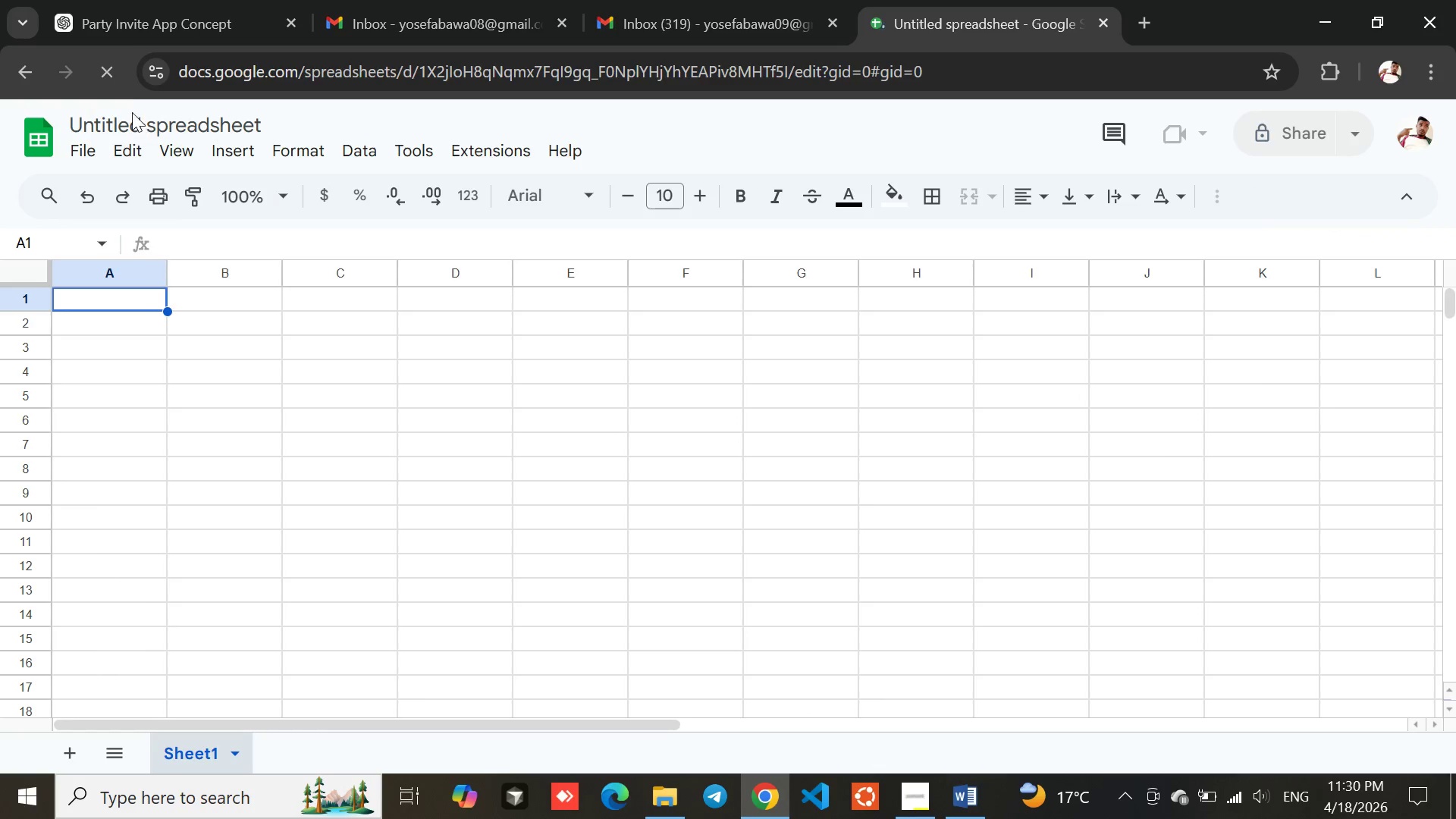 
left_click([127, 121])
 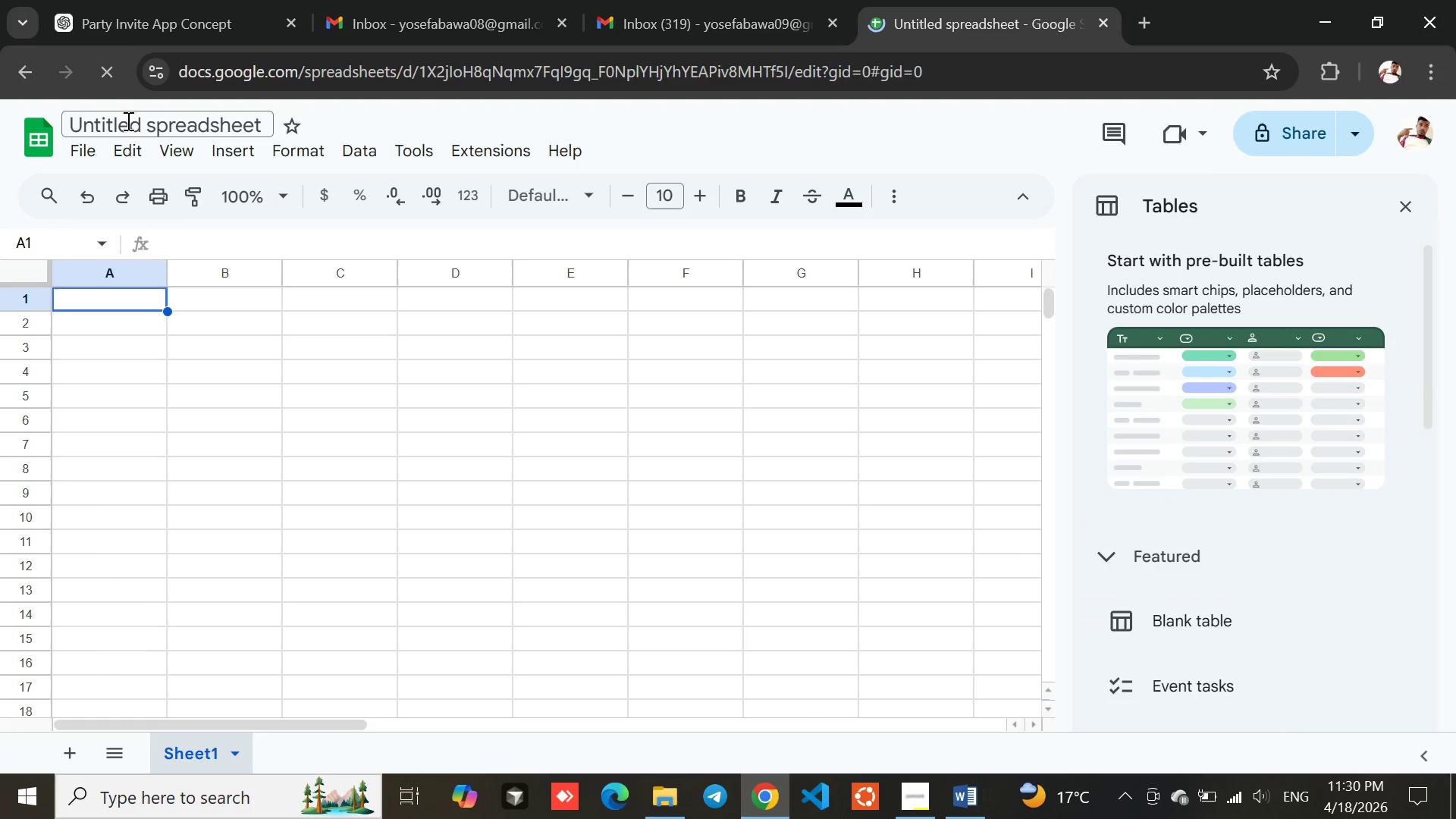 
double_click([127, 121])
 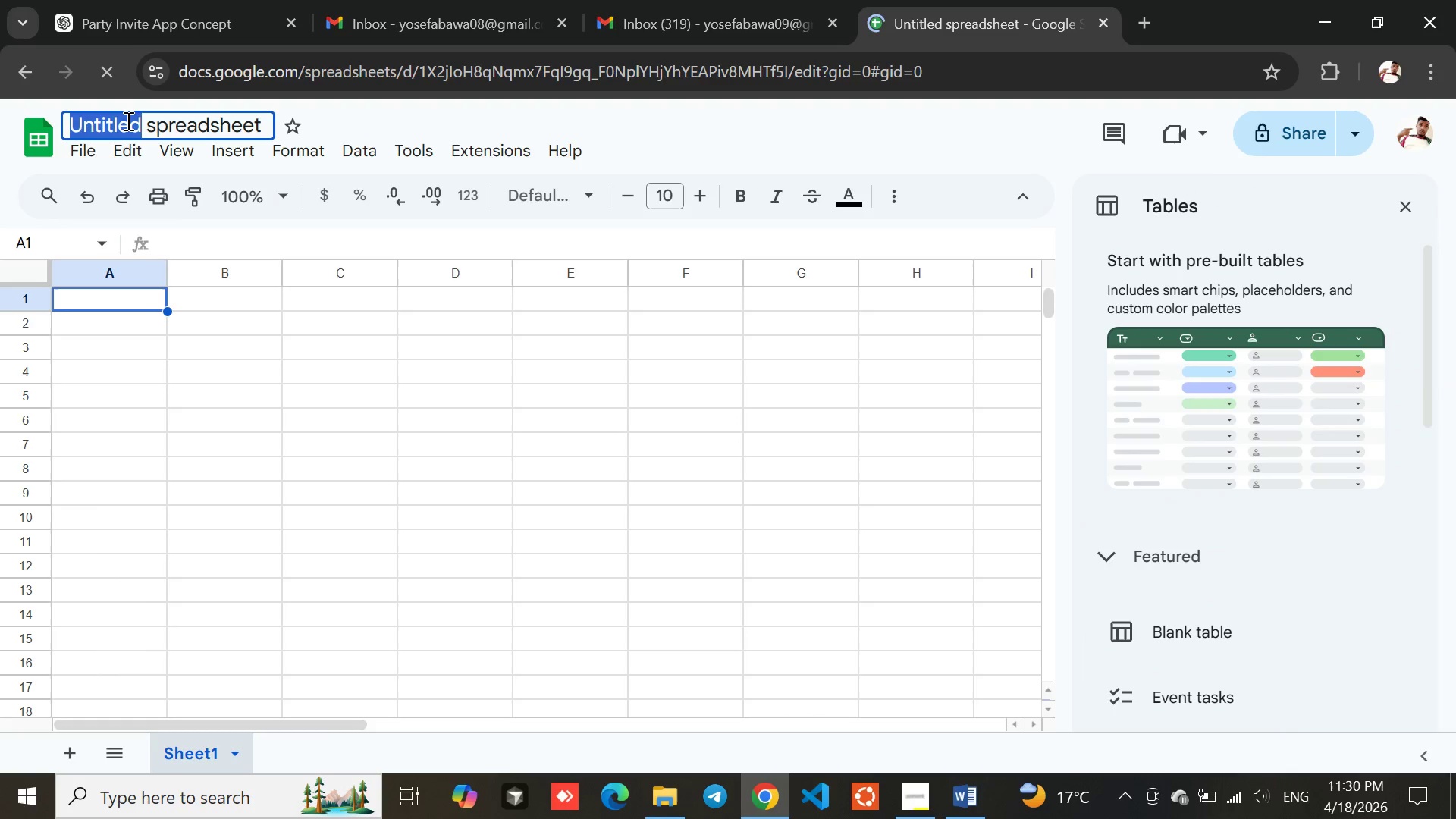 
triple_click([127, 121])
 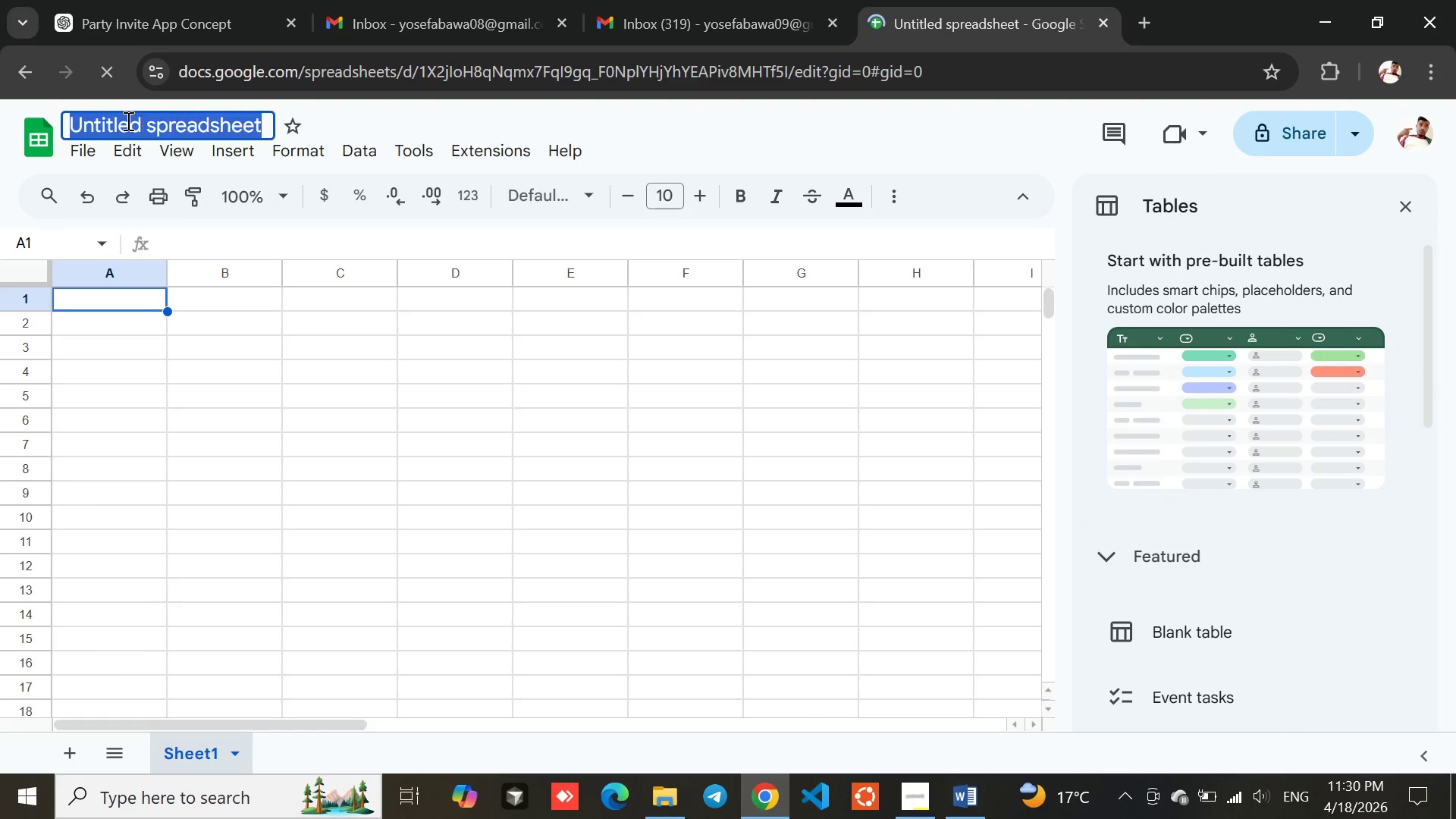 
triple_click([127, 121])
 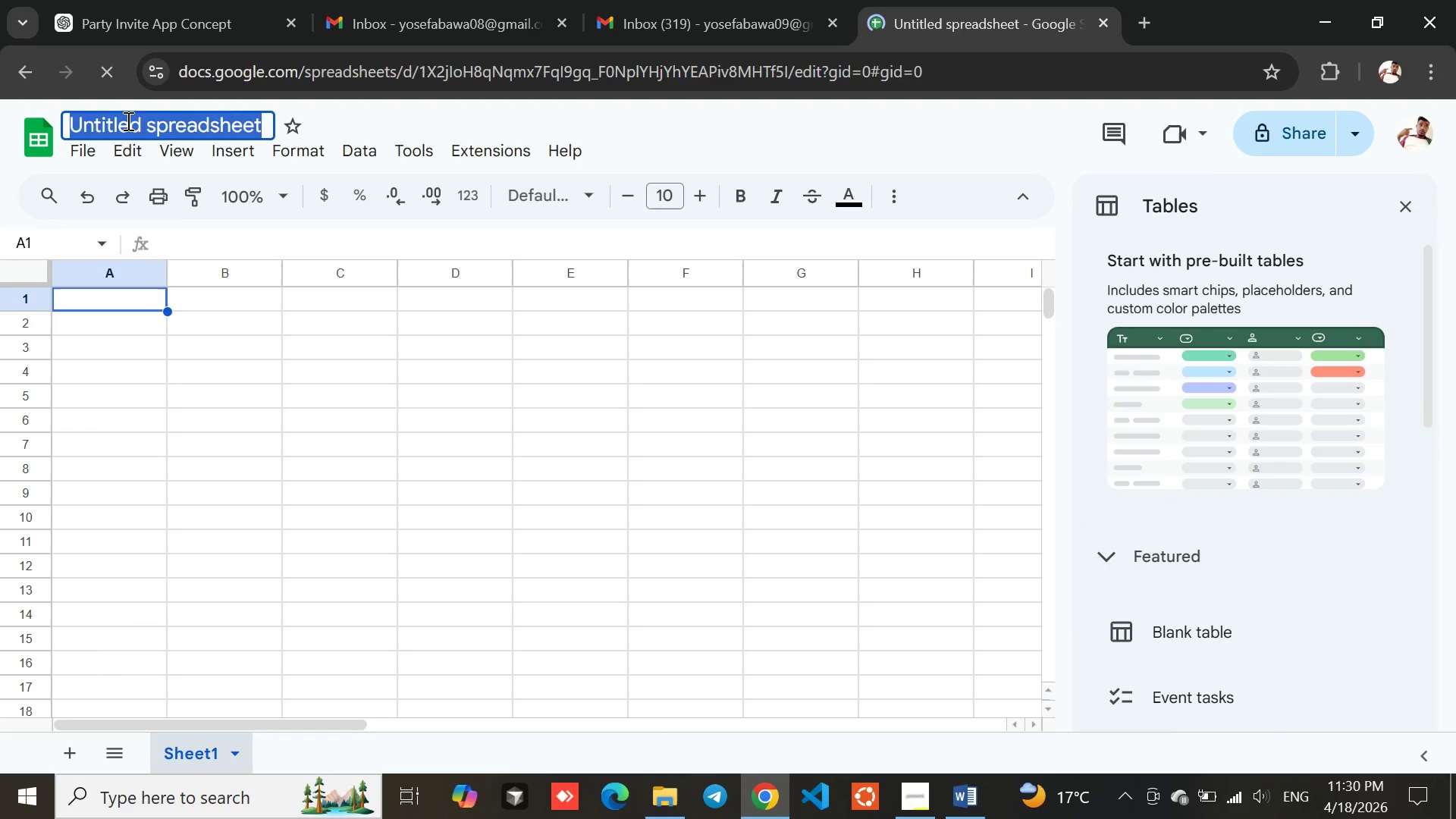 
key(Control+V)
 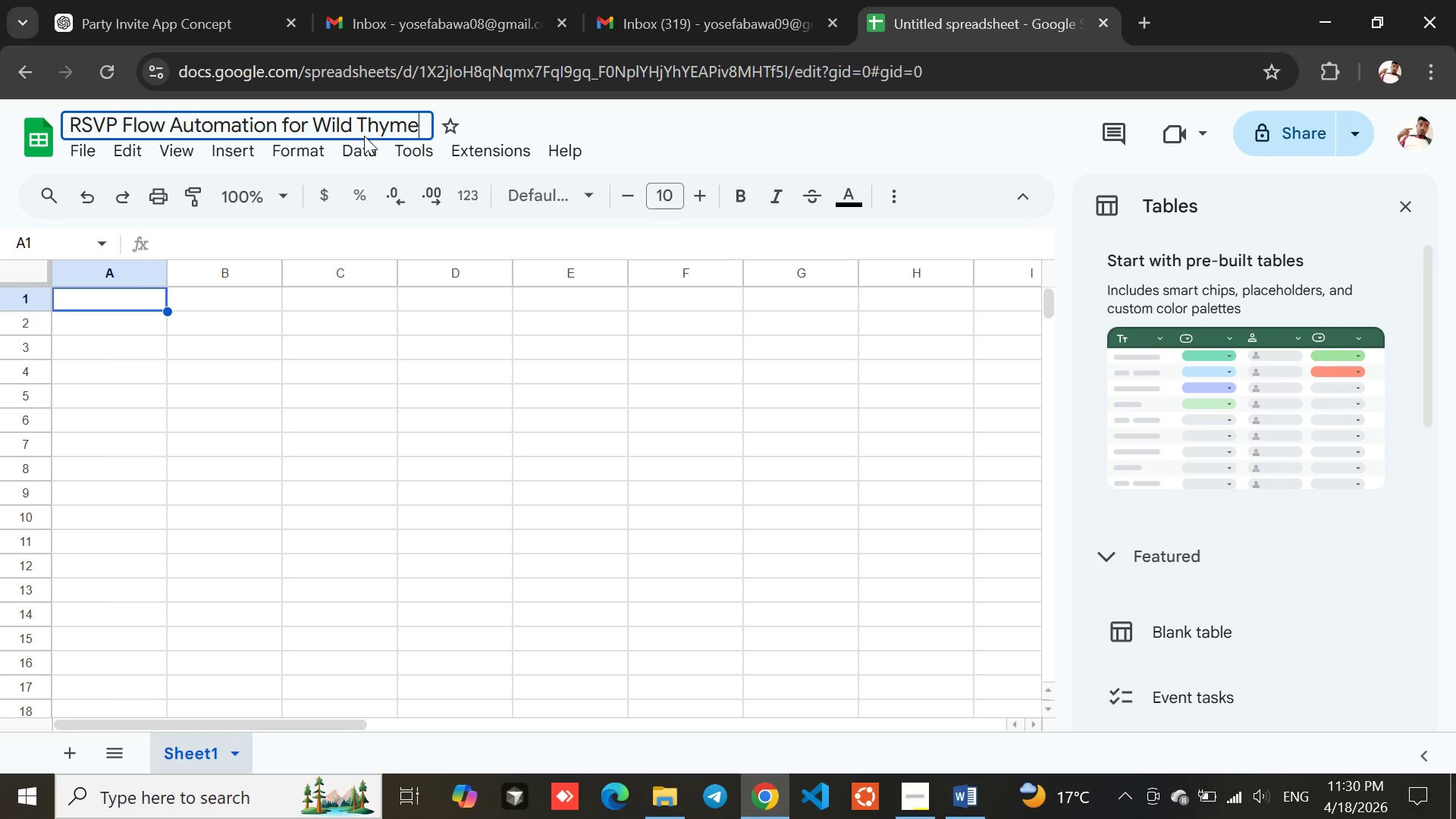 
left_click([492, 121])
 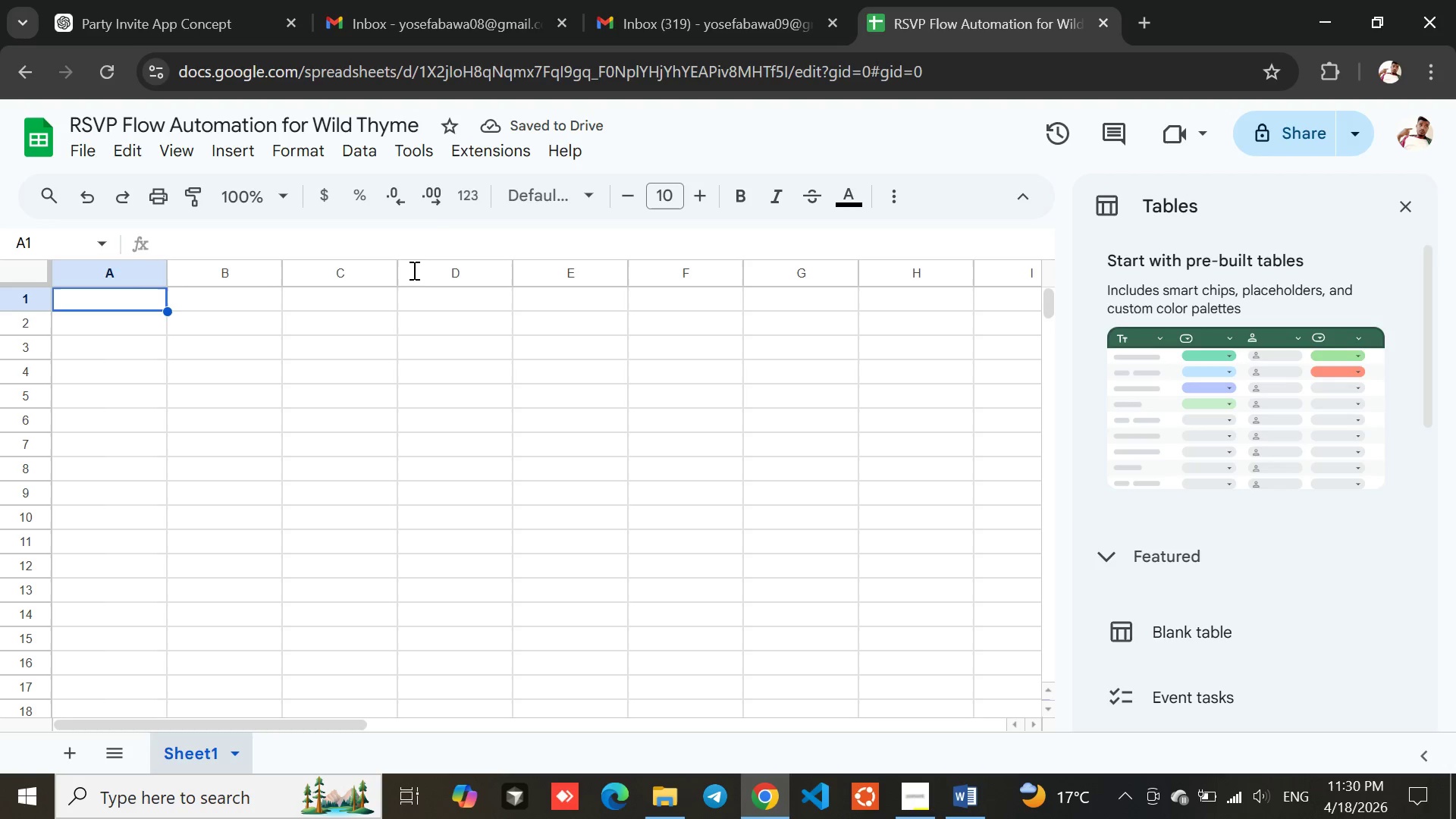 
left_click([271, 344])
 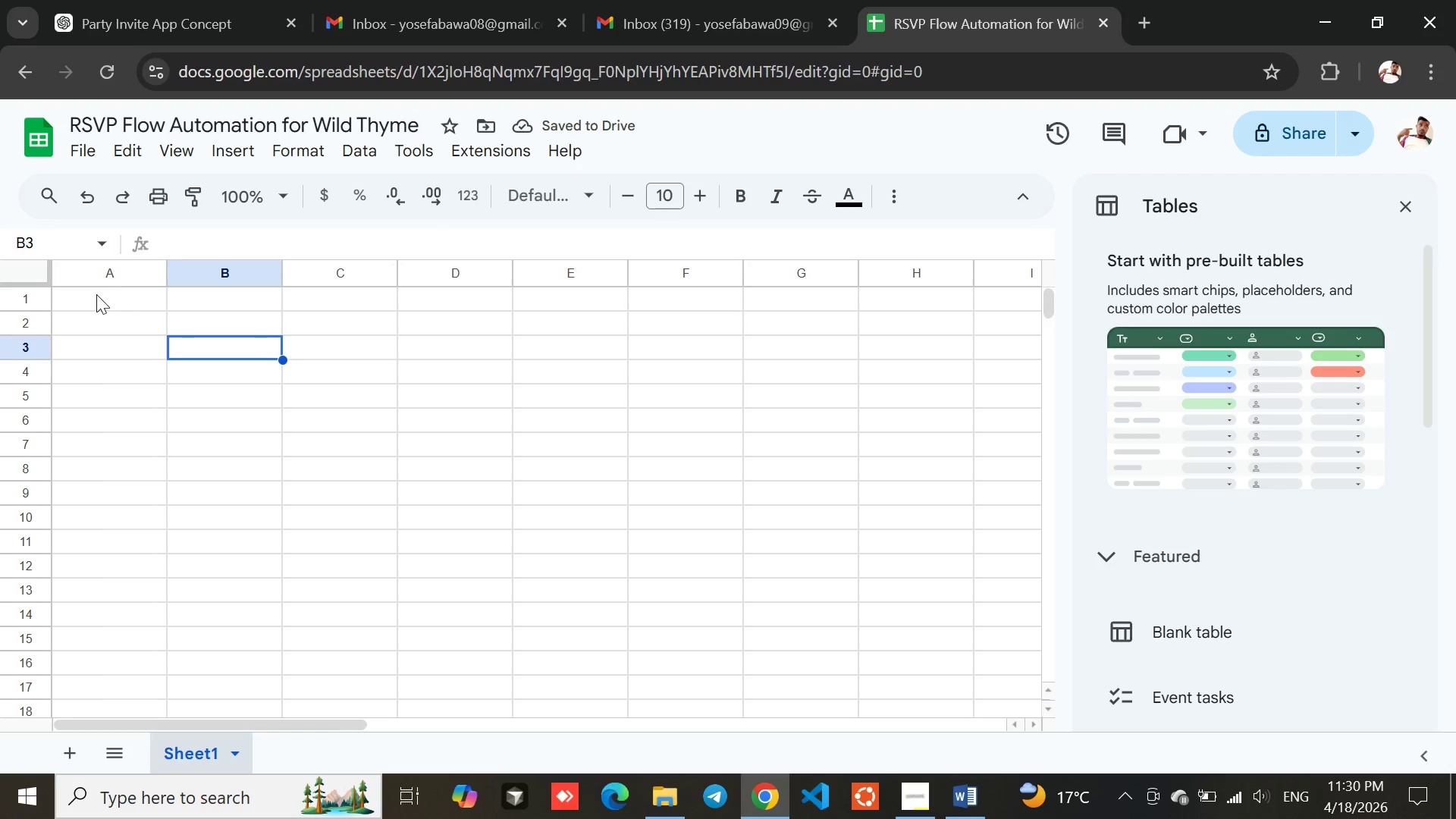 
left_click([96, 294])
 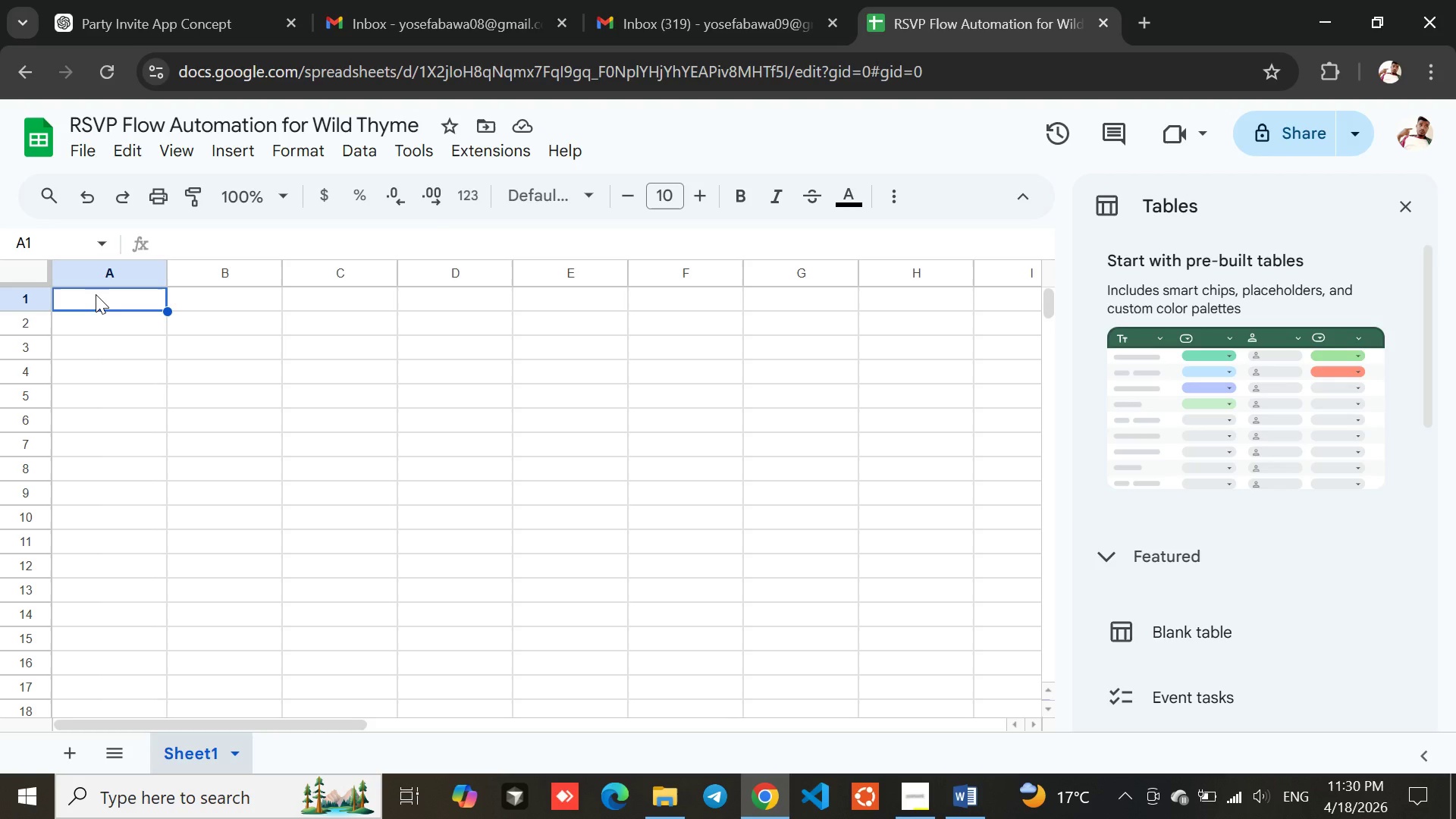 
wait(11.98)
 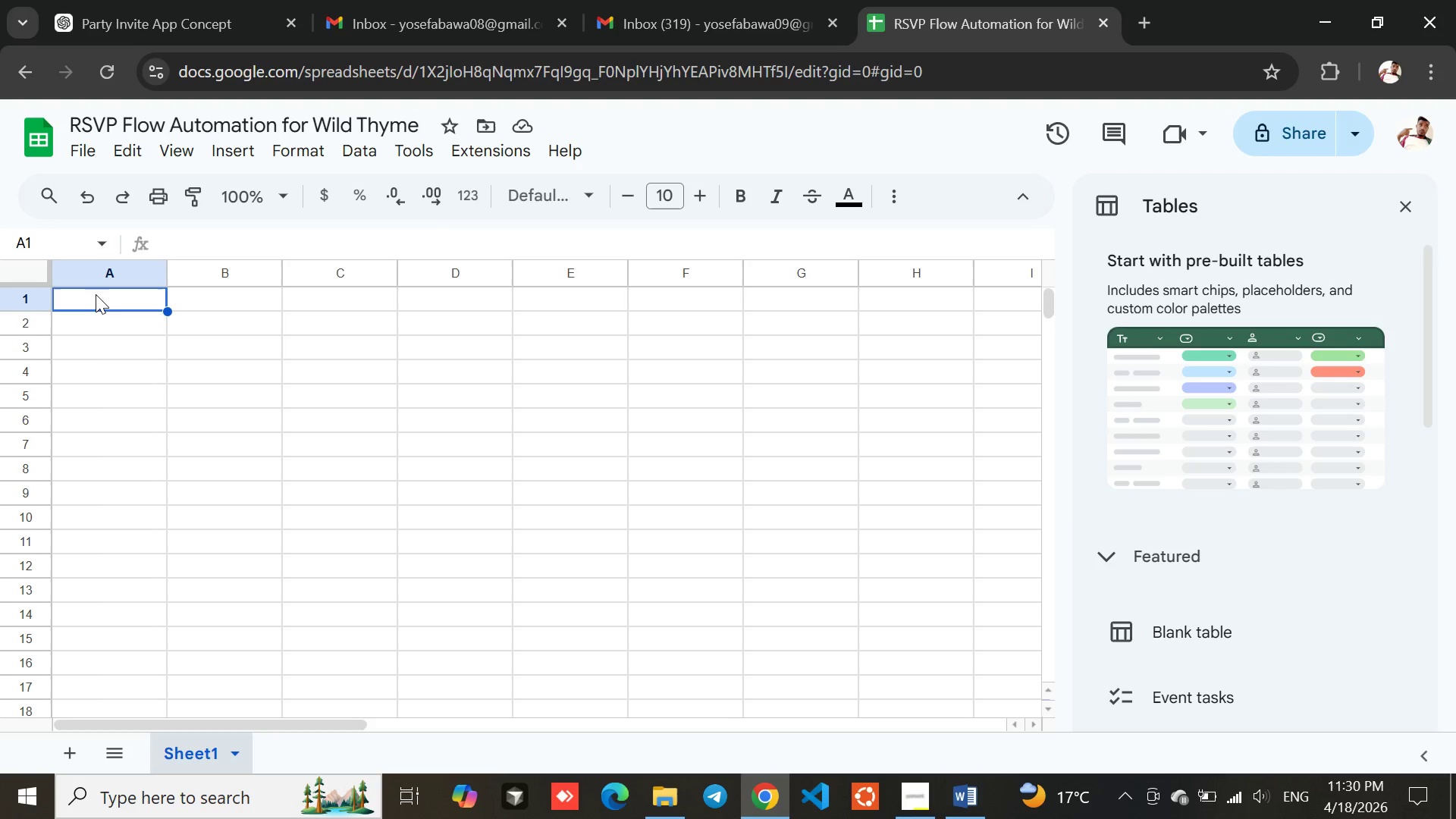 
left_click([262, 131])
 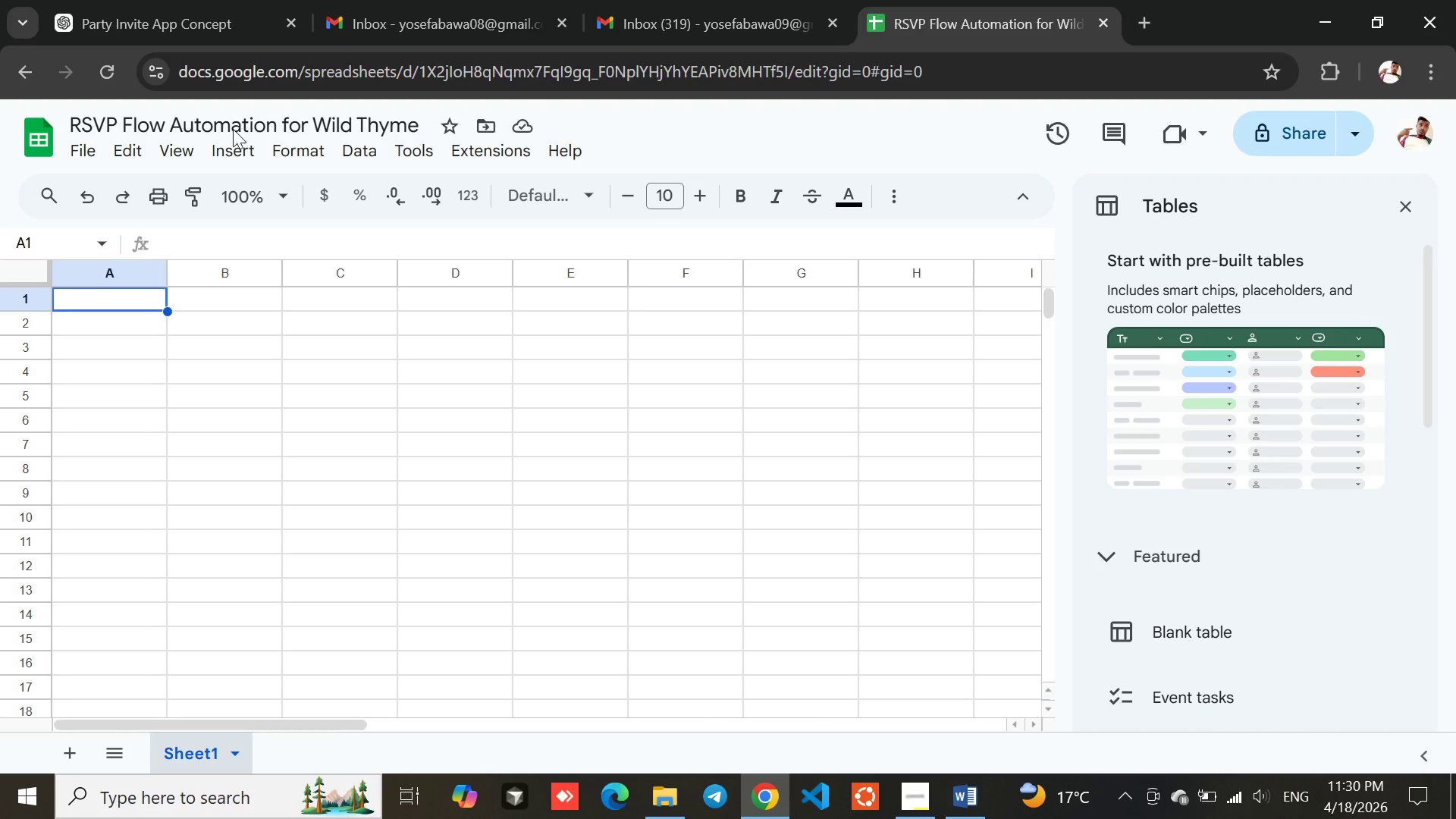 
left_click([233, 129])
 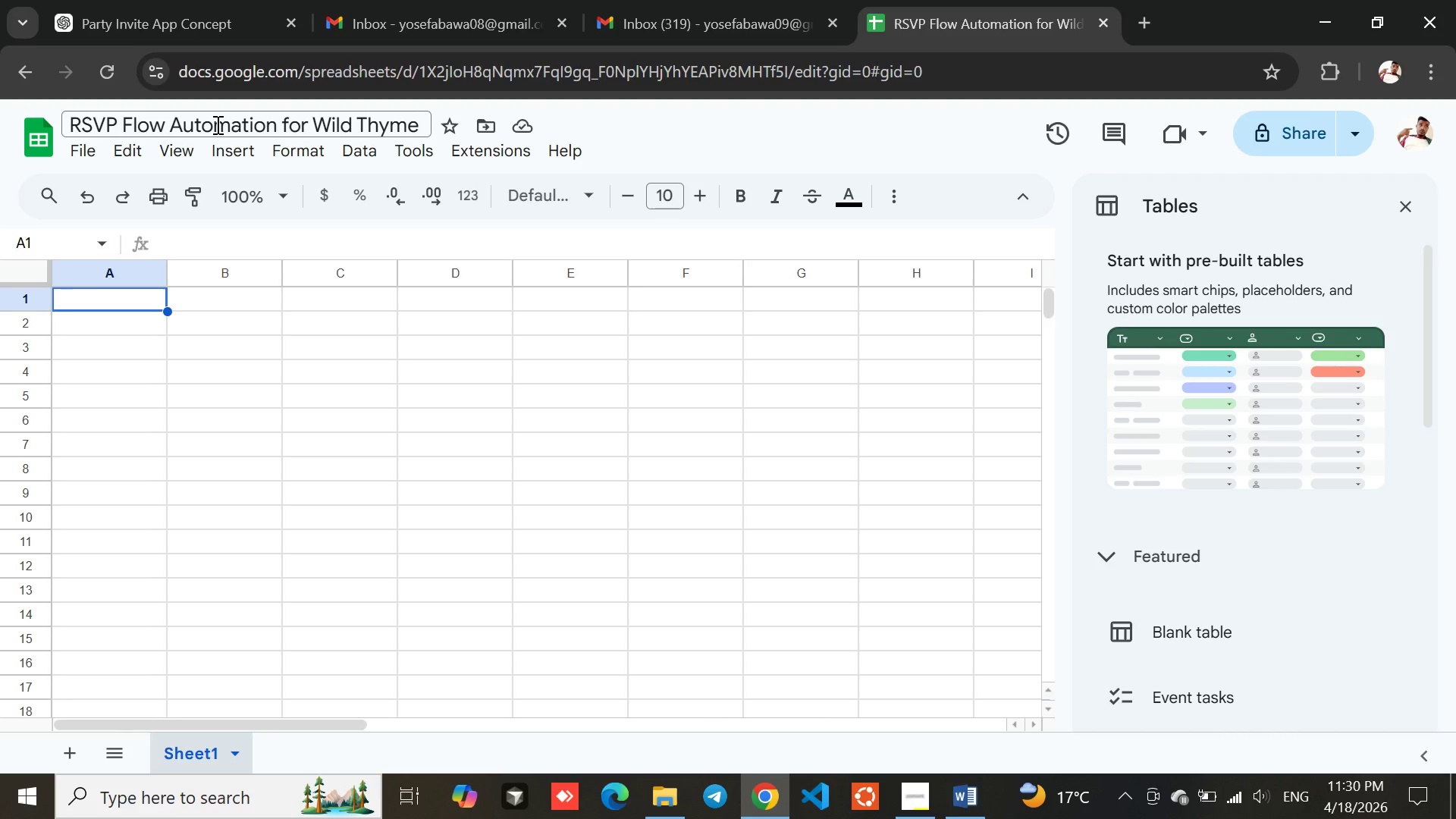 
left_click([216, 124])
 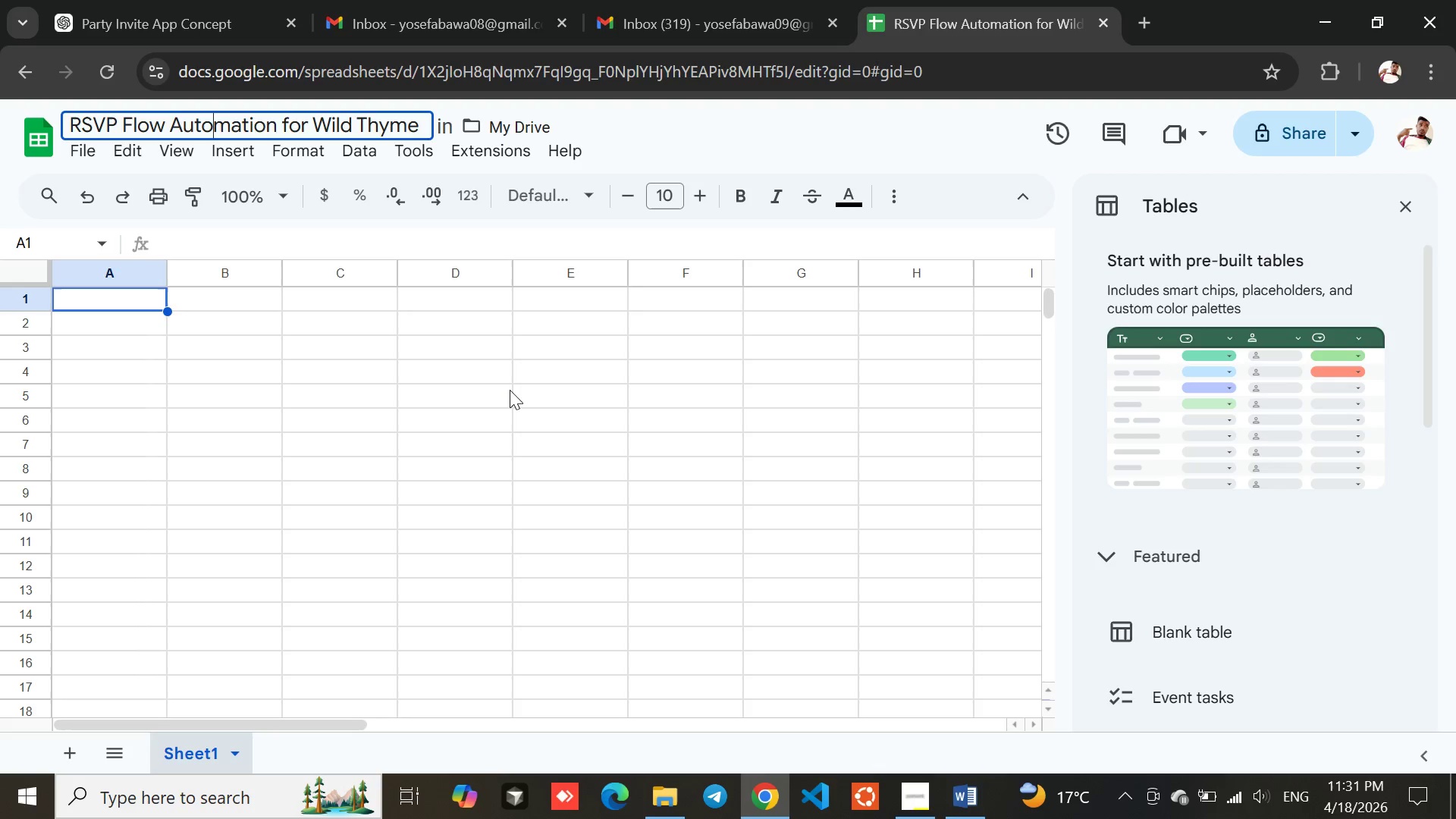 
wait(31.89)
 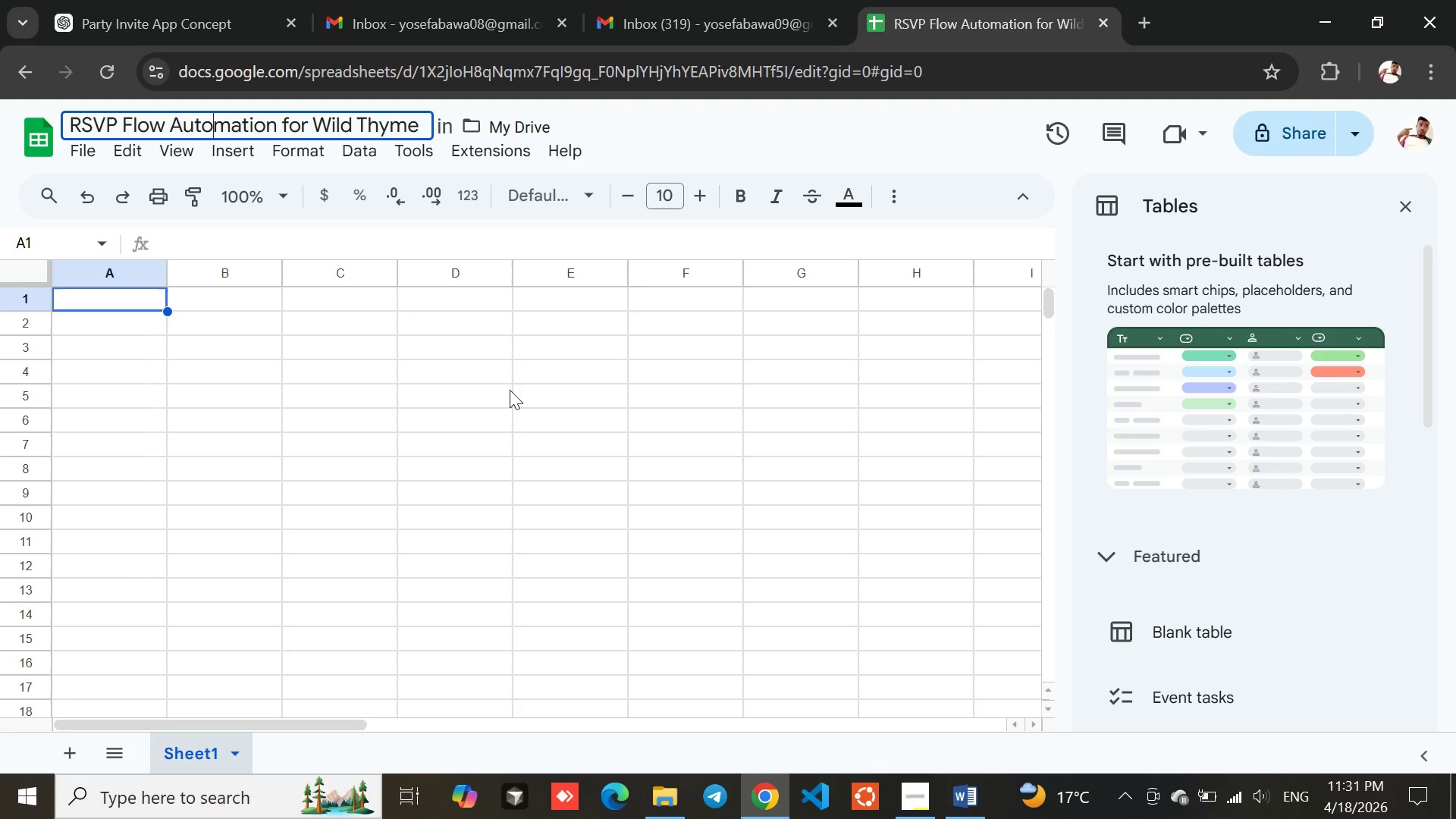 
double_click([98, 300])
 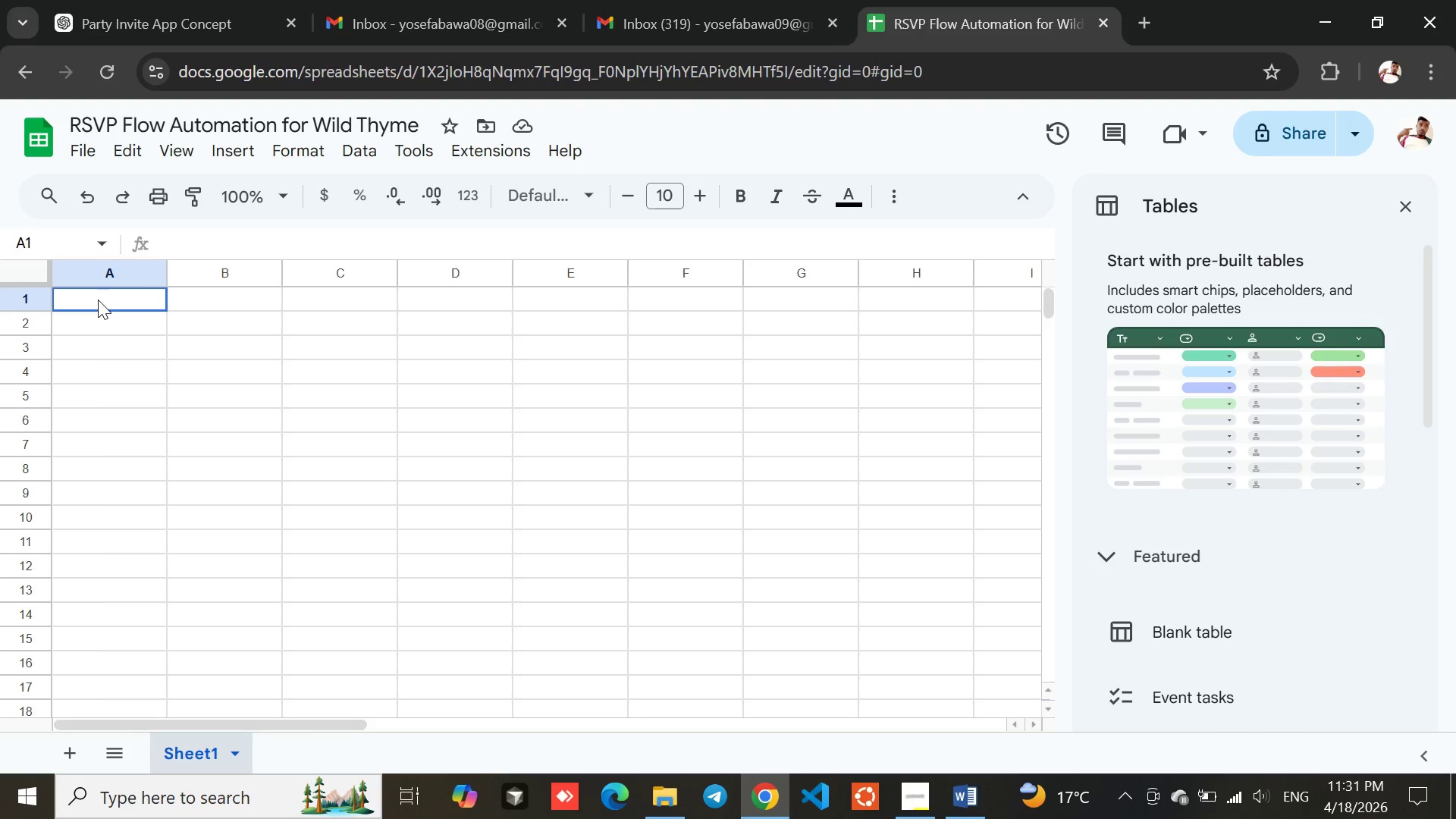 
triple_click([98, 300])
 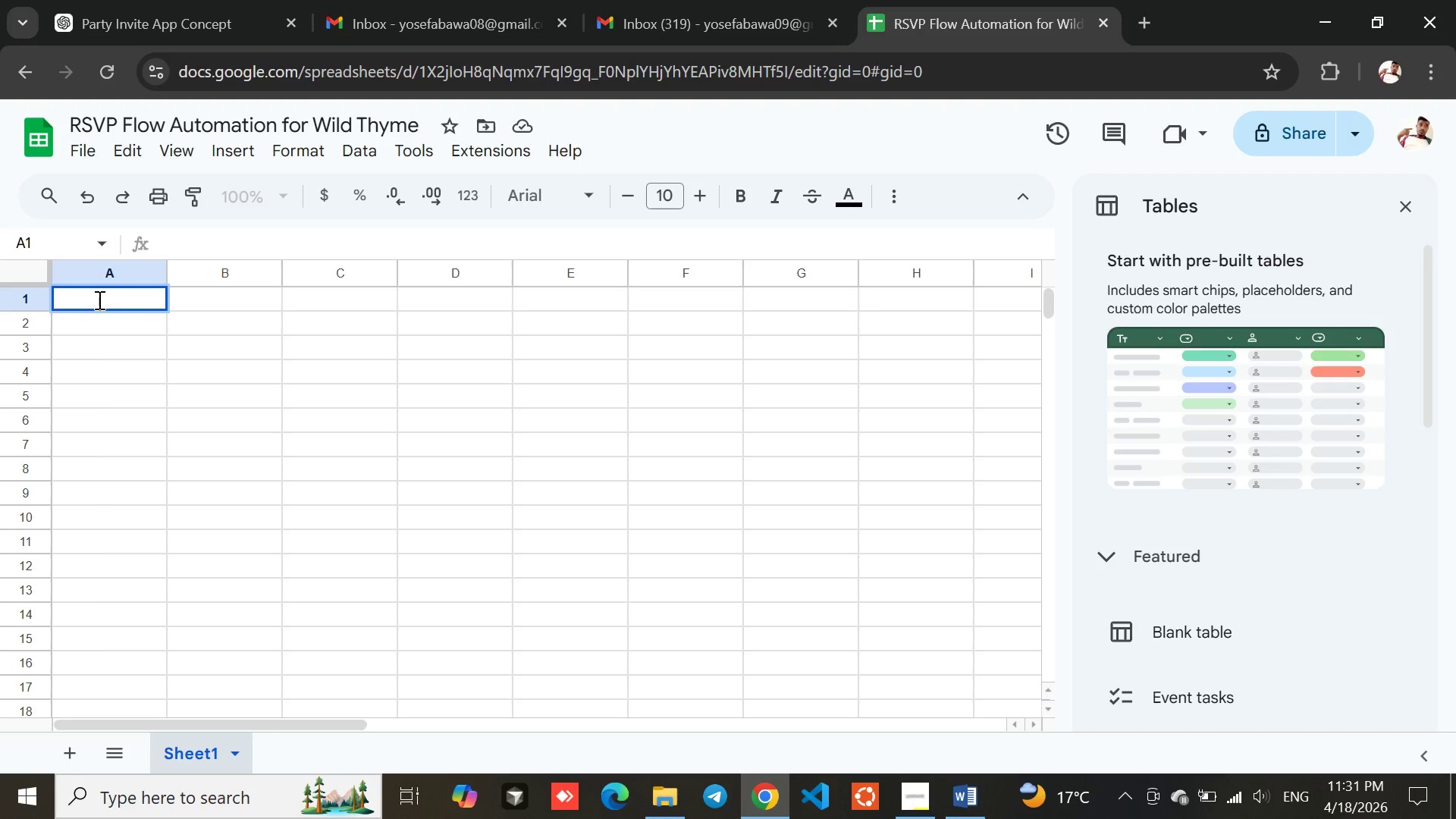 
left_click([98, 300])
 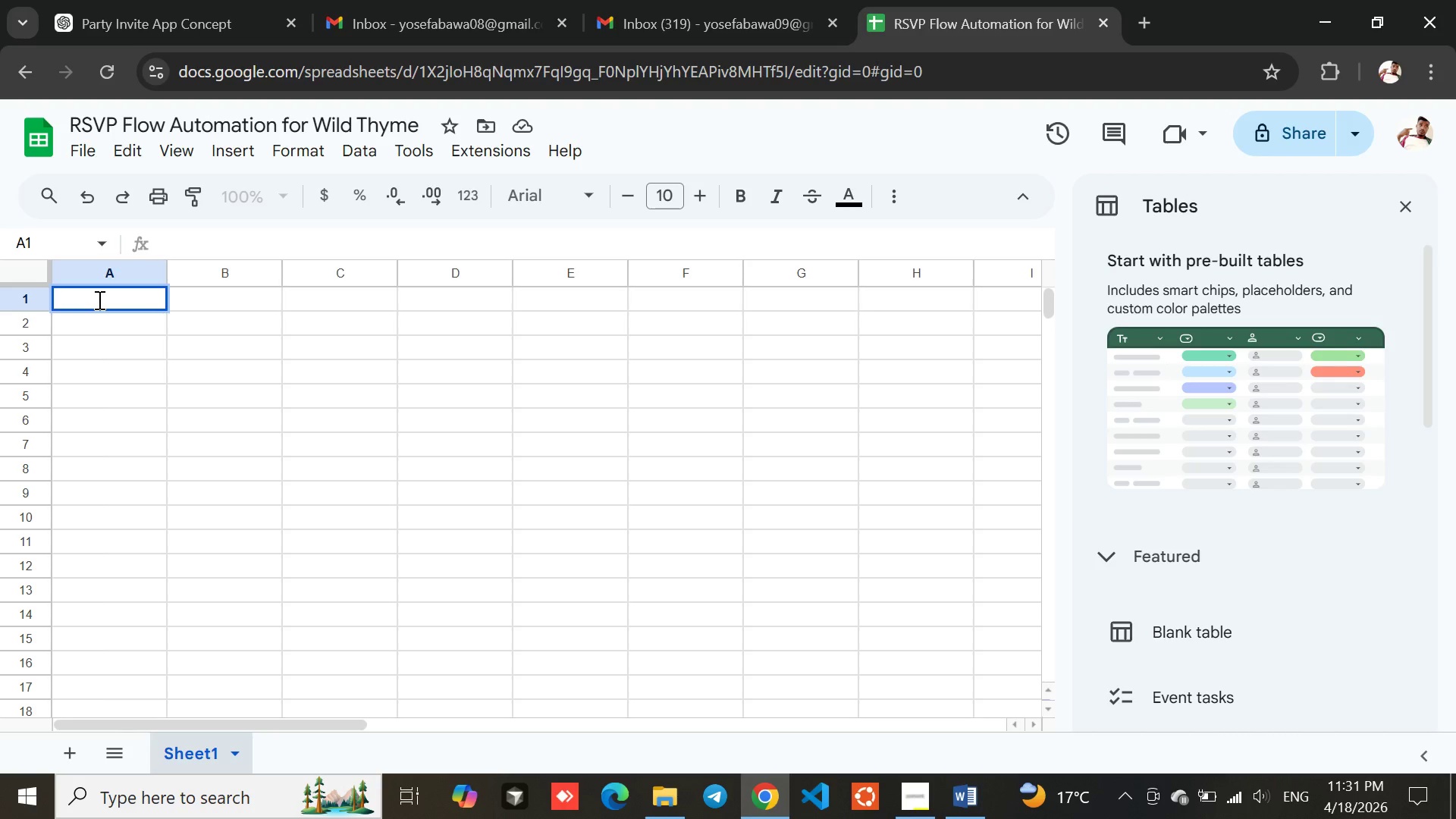 
type(Name)
 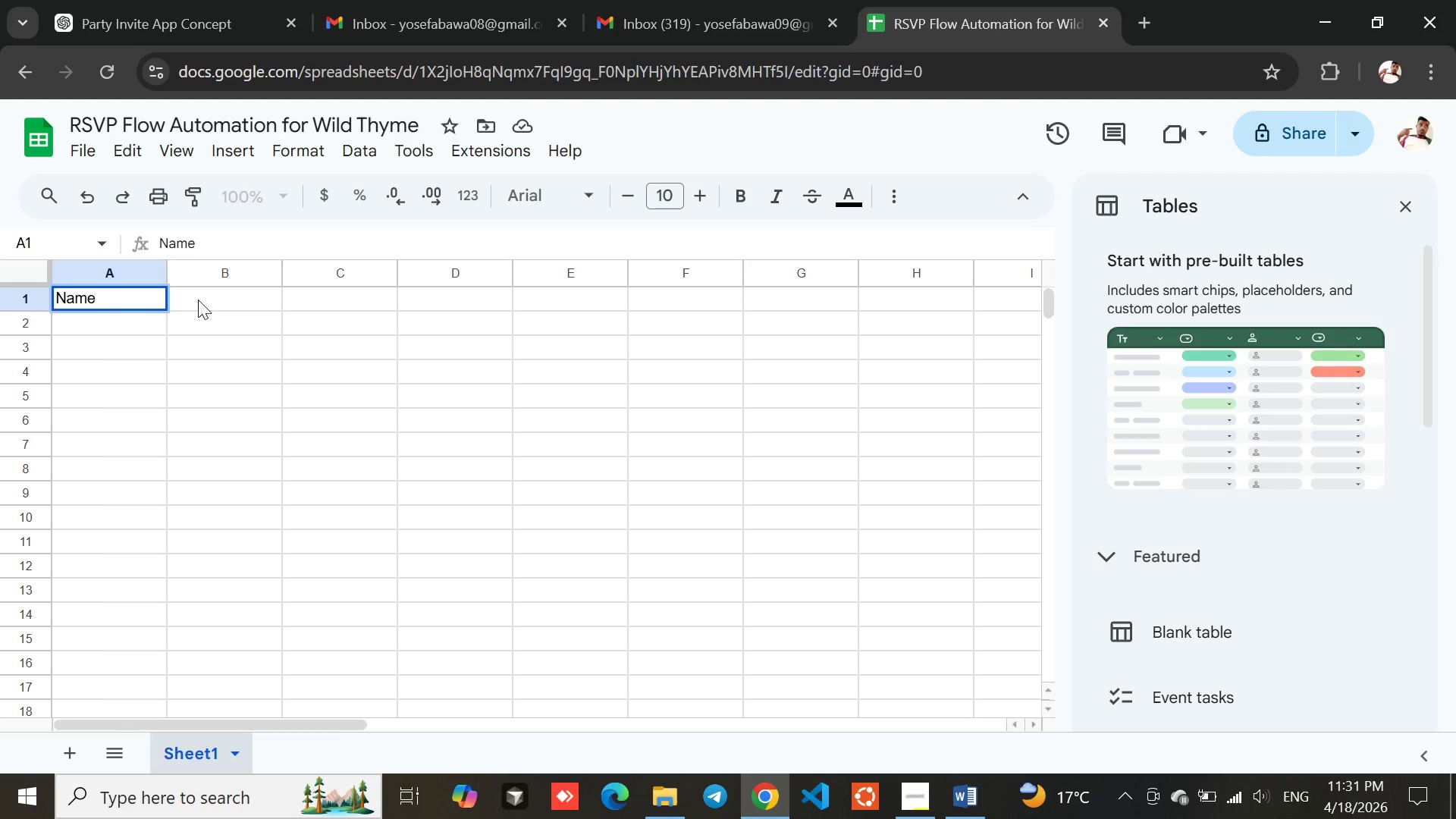 
left_click([214, 300])
 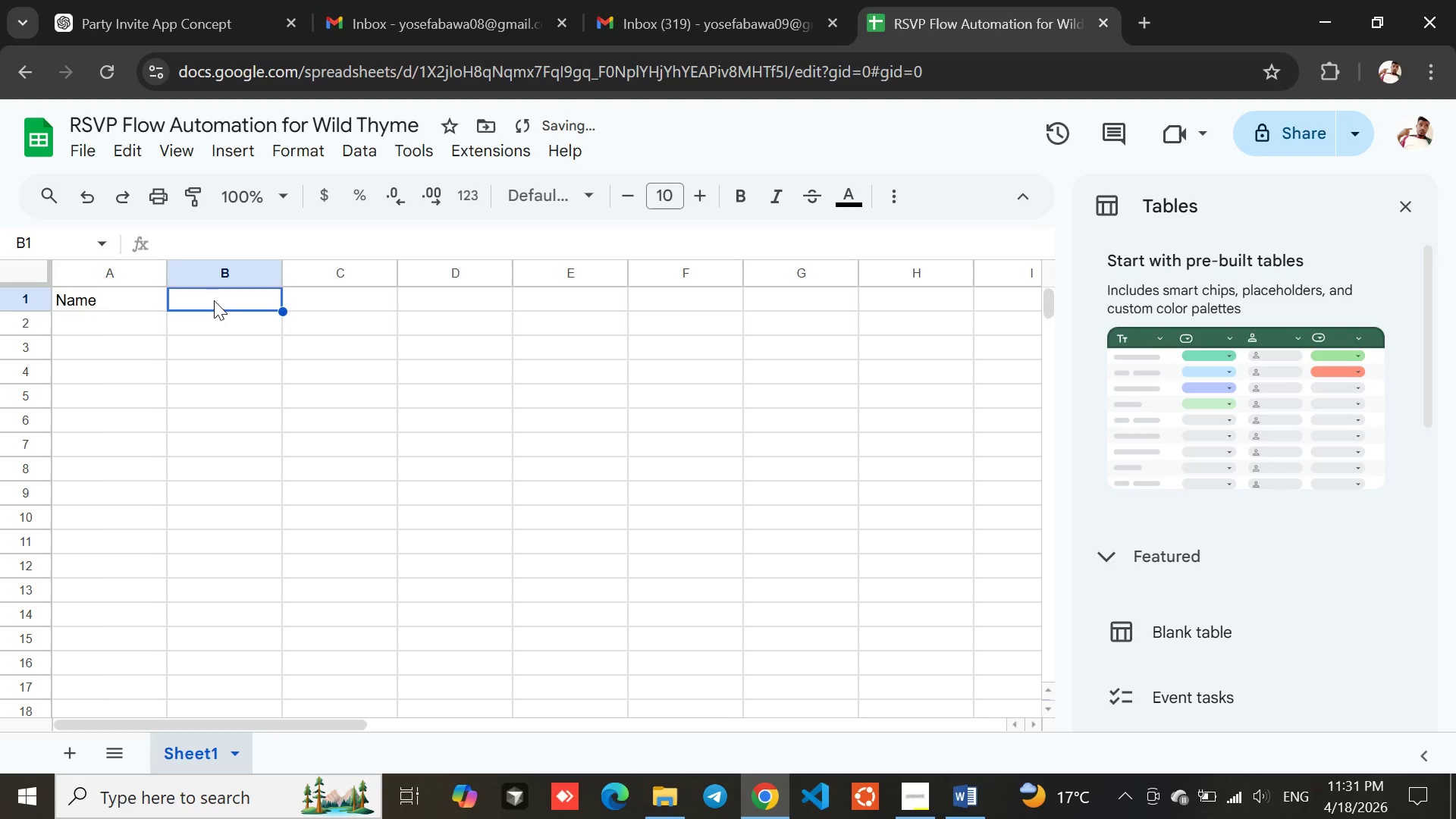 
double_click([214, 300])
 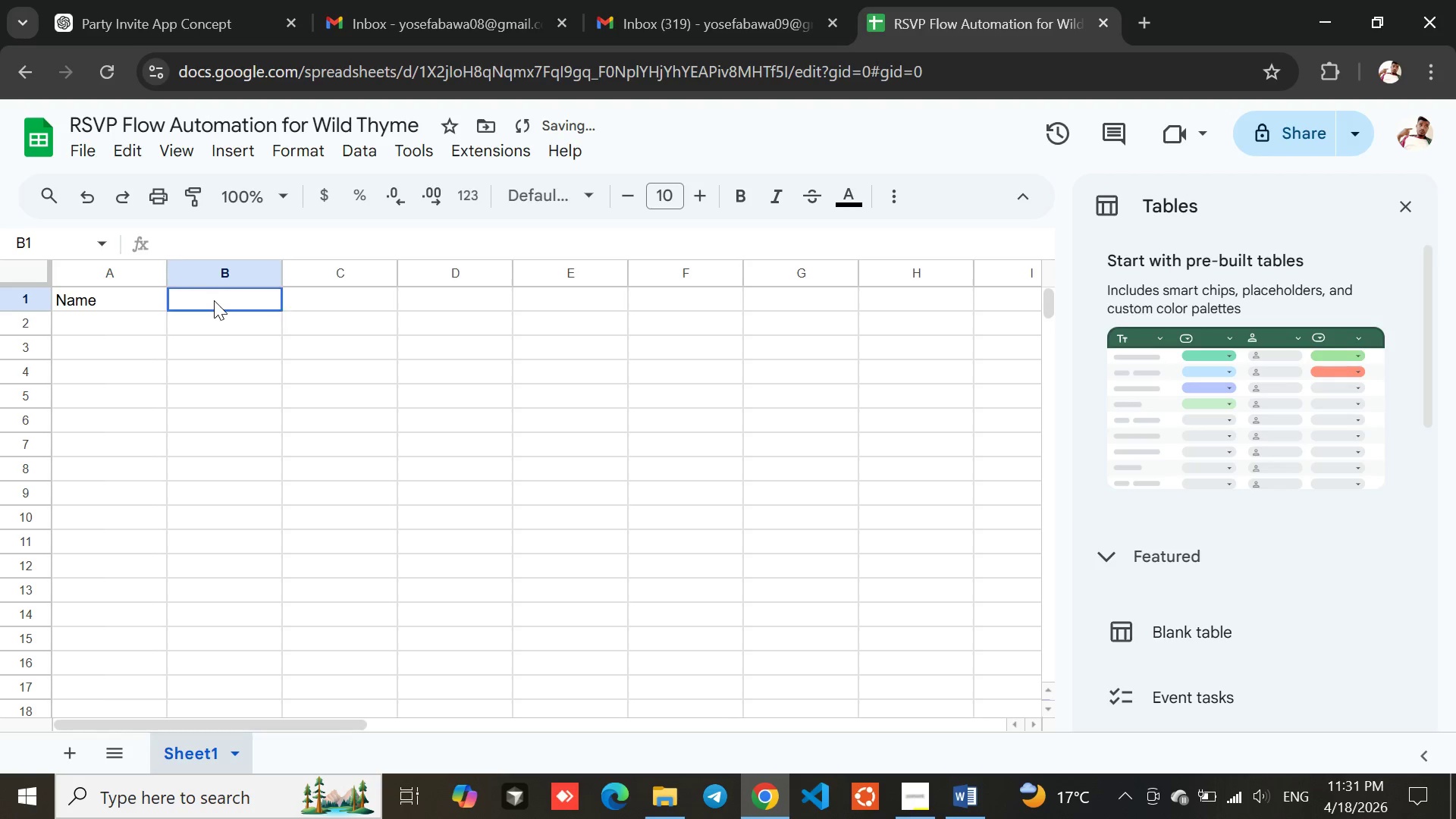 
triple_click([214, 300])
 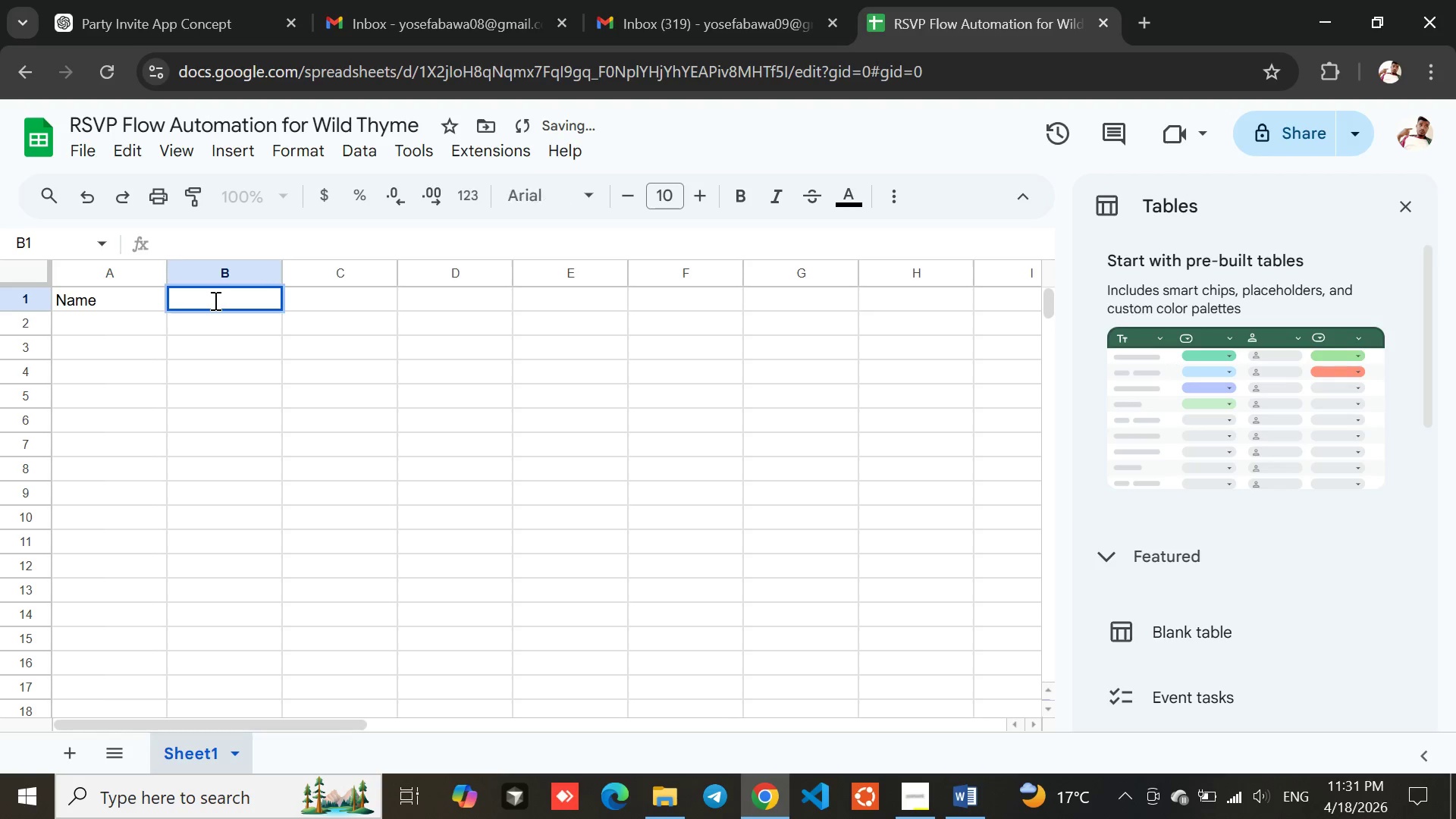 
triple_click([214, 300])
 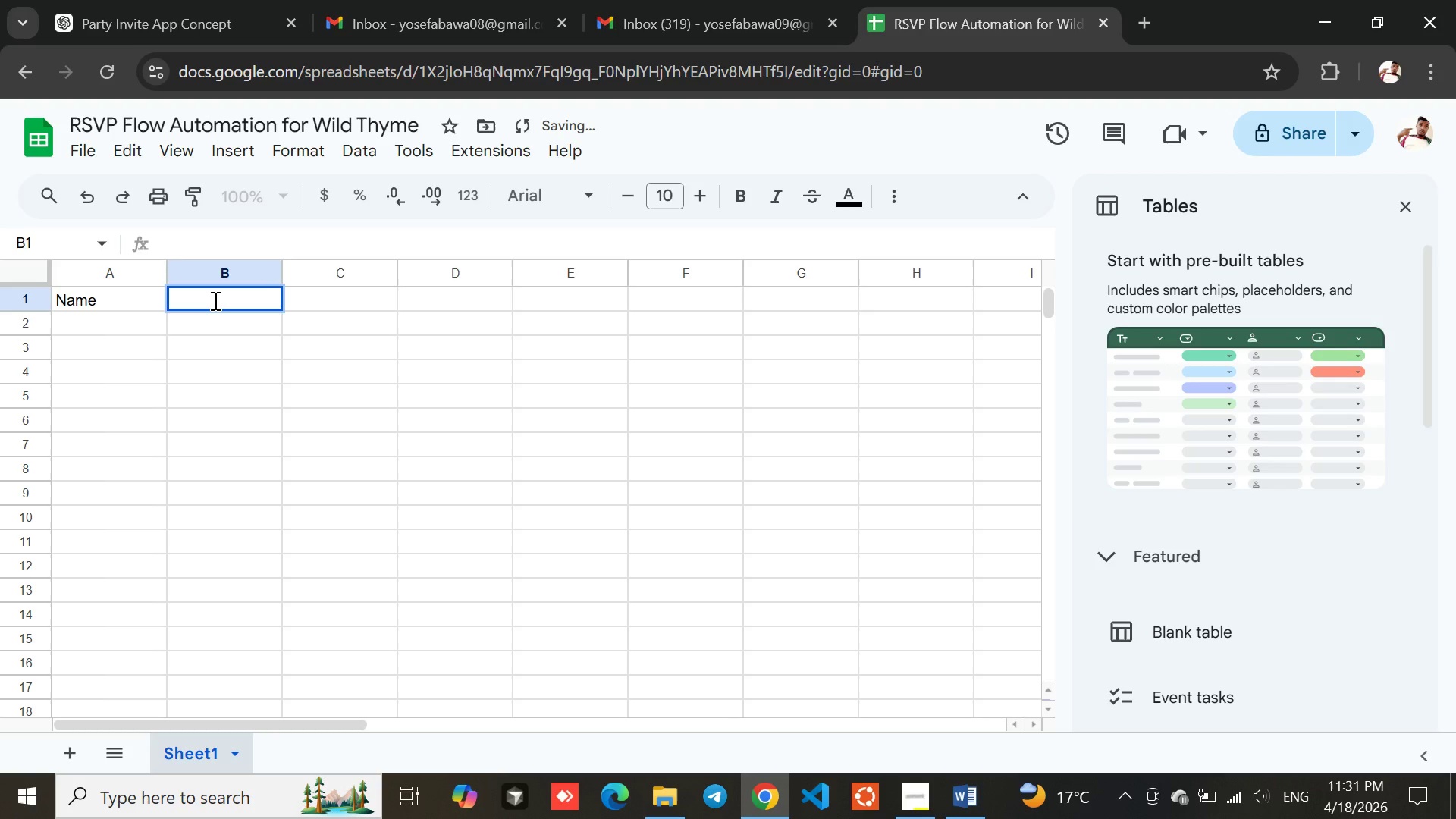 
triple_click([214, 300])
 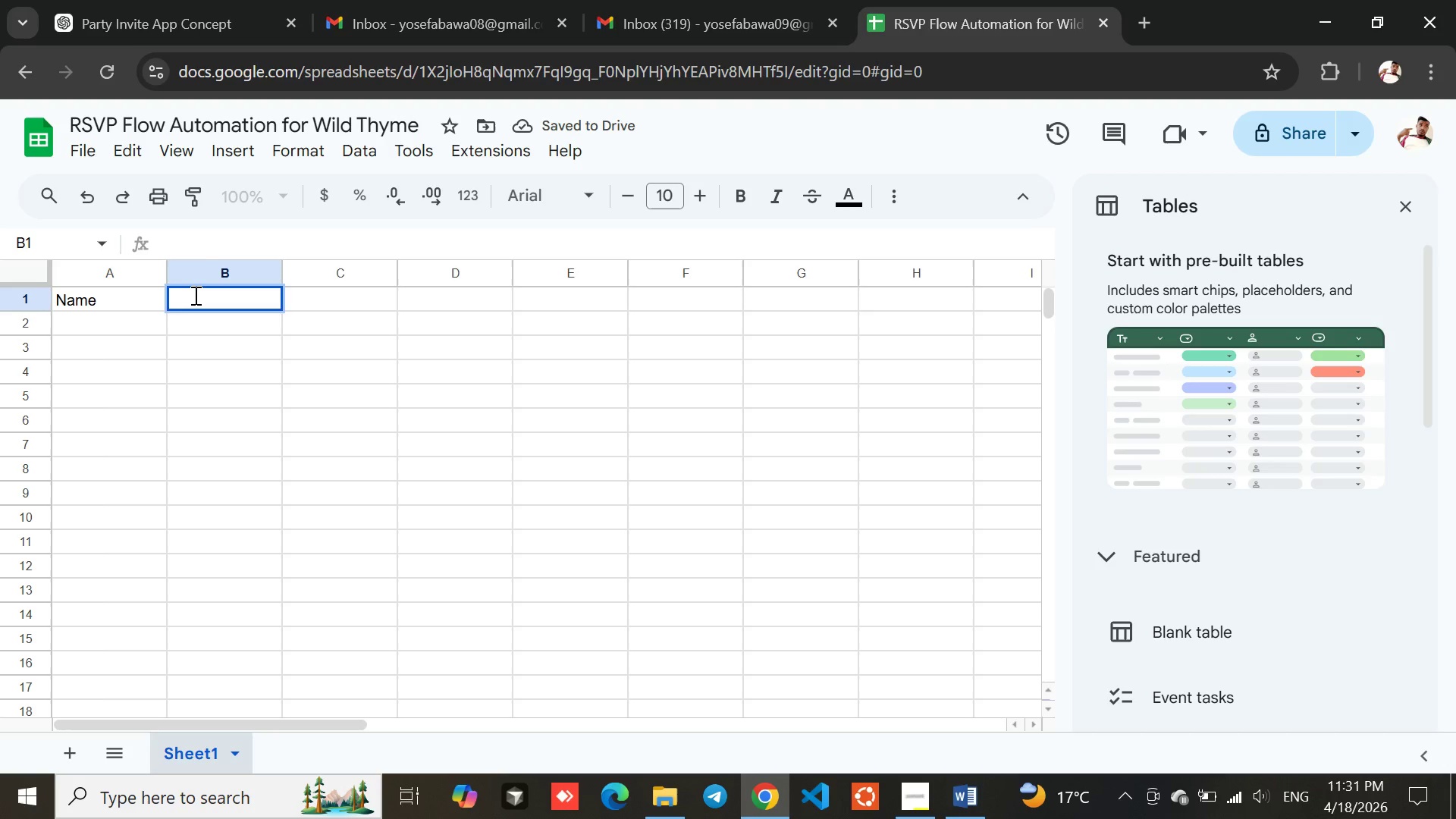 
double_click([196, 295])
 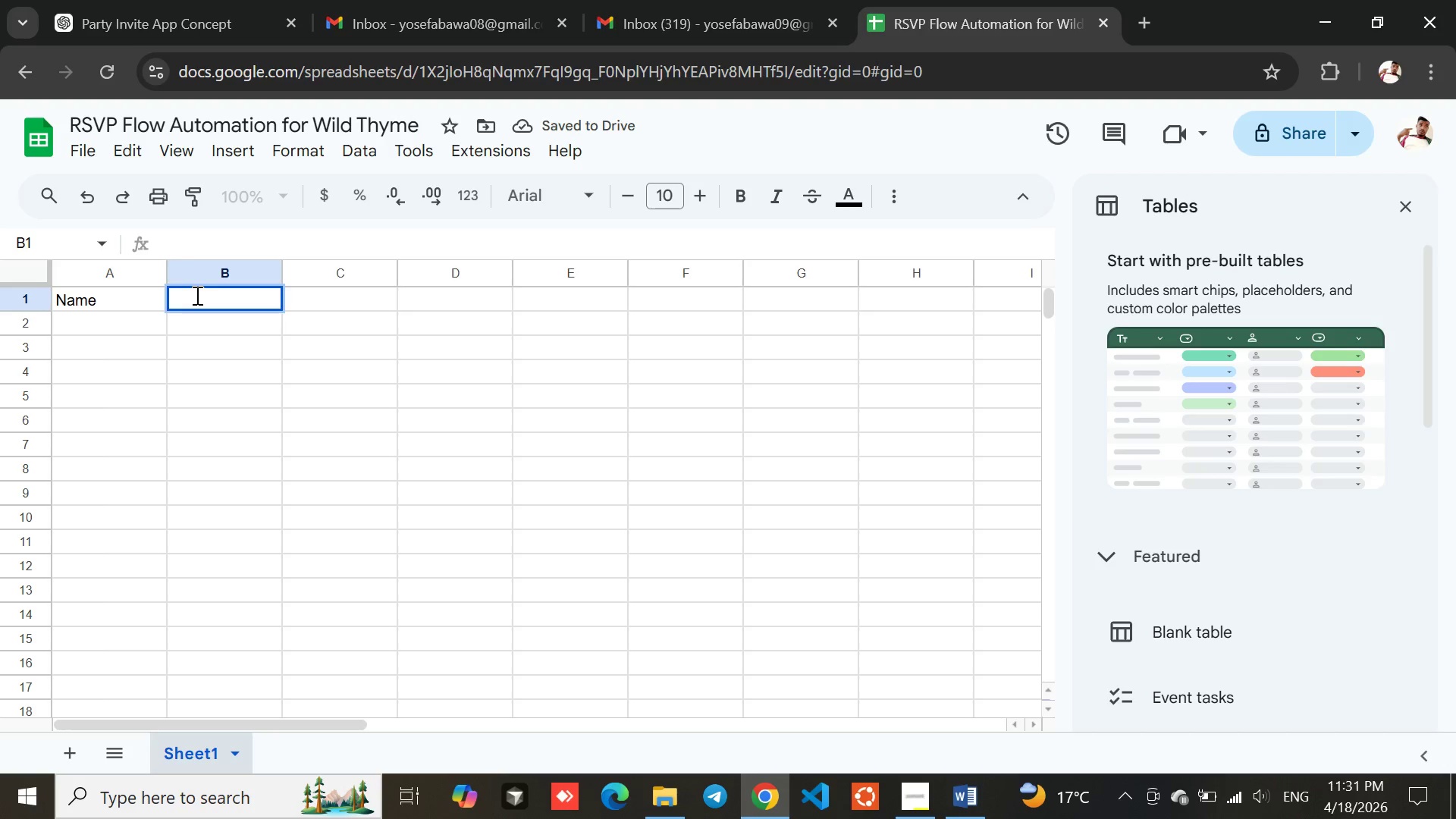 
triple_click([196, 295])
 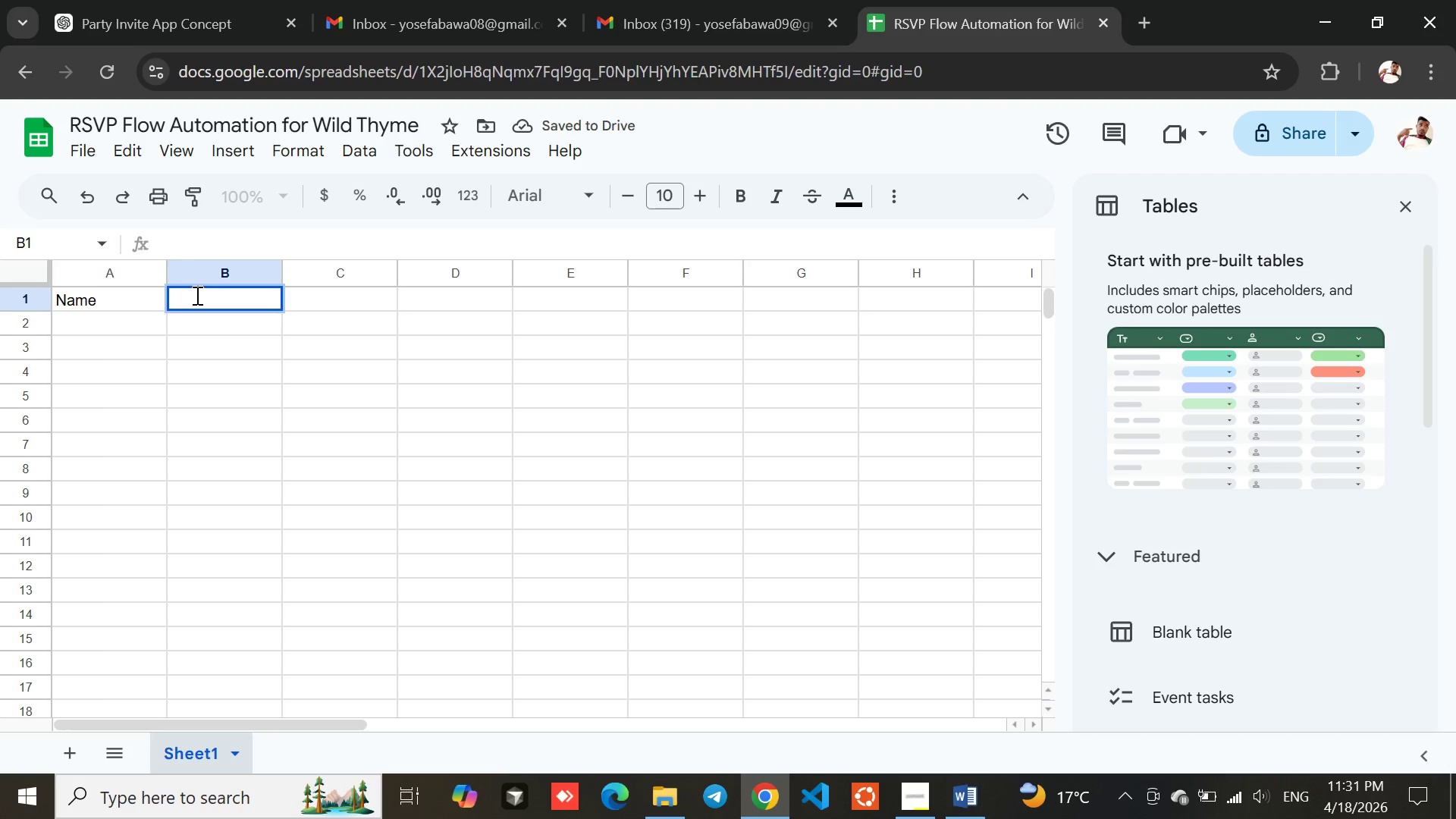 
double_click([196, 295])
 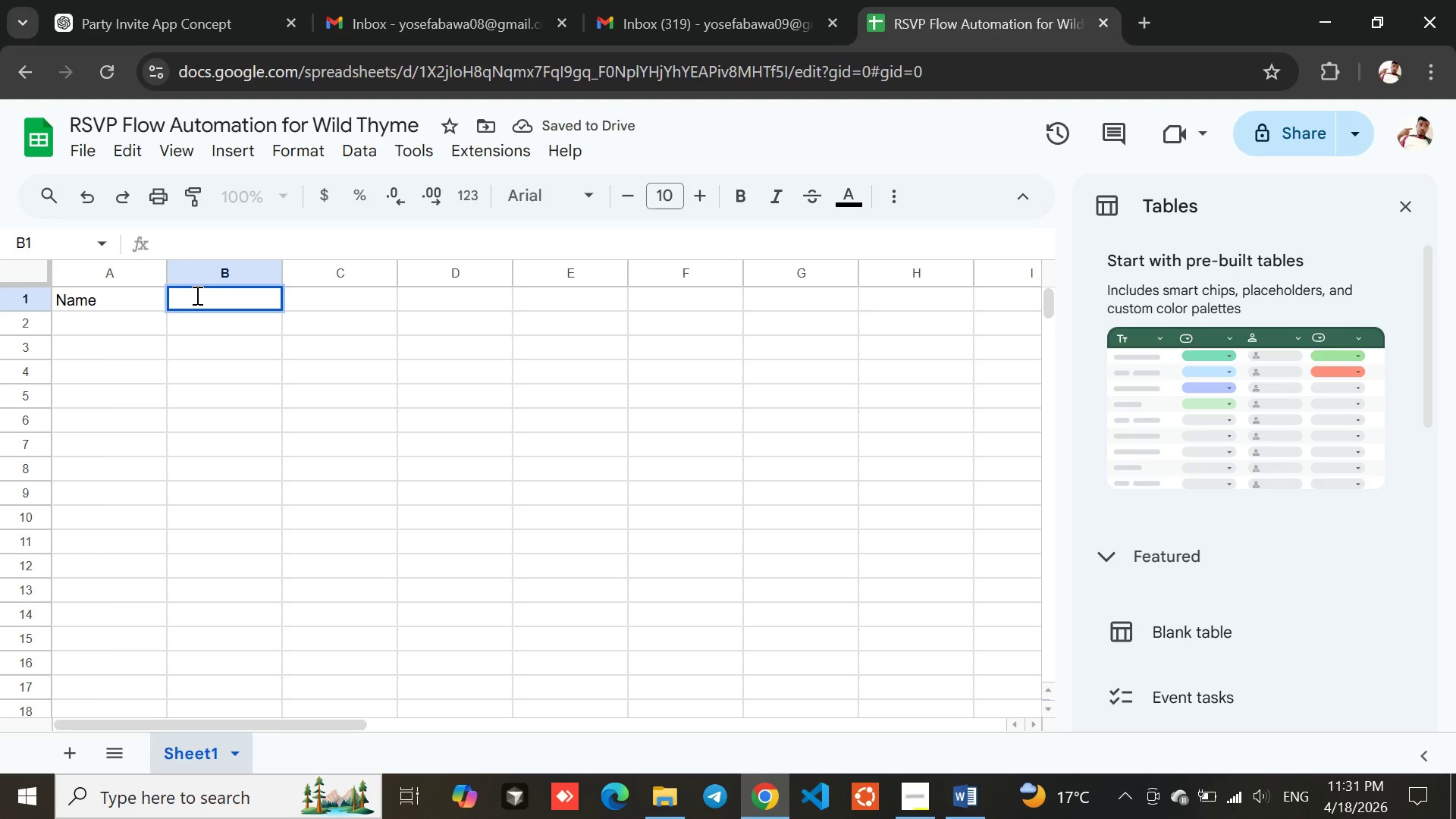 
triple_click([196, 295])
 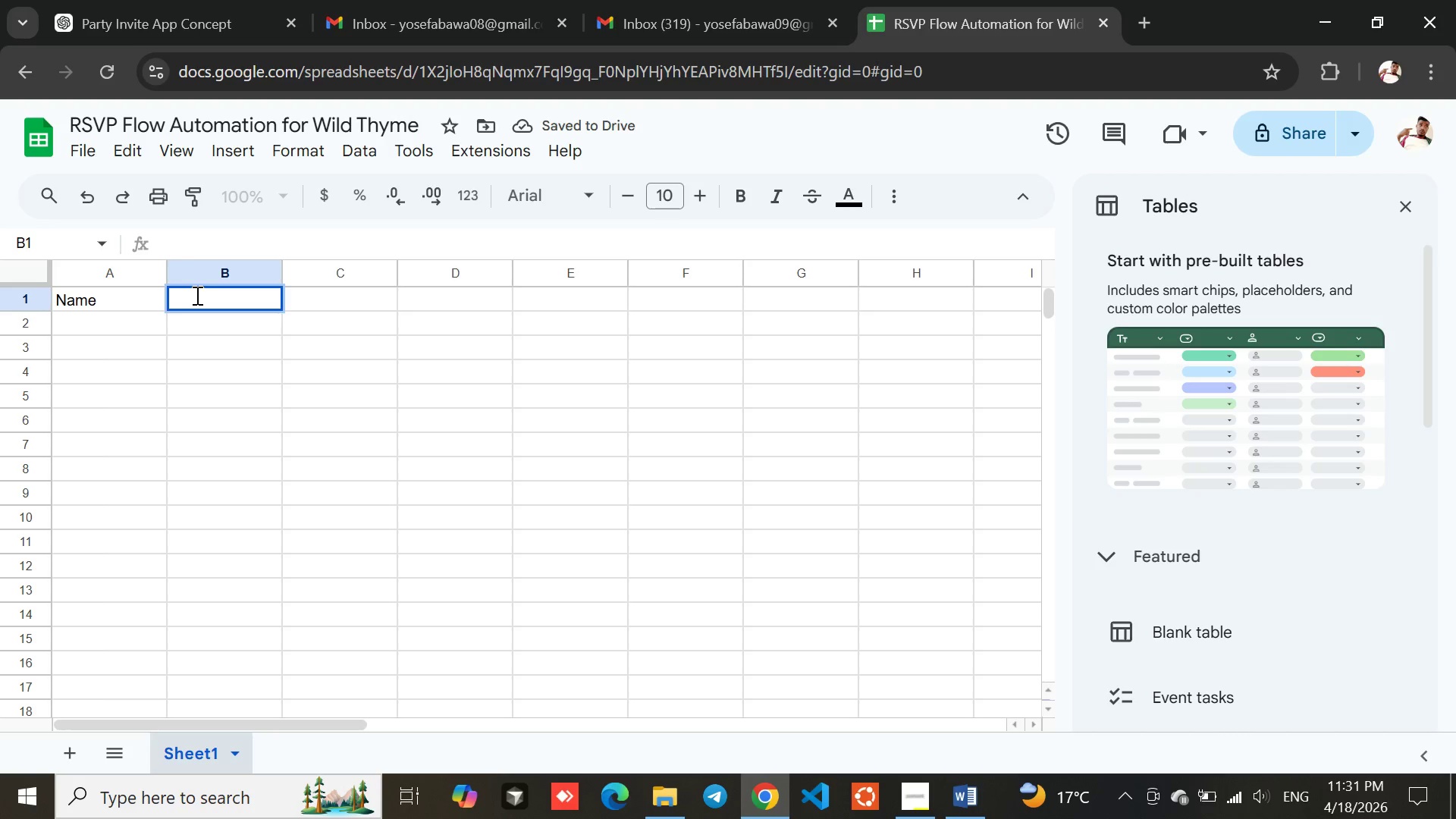 
triple_click([196, 295])
 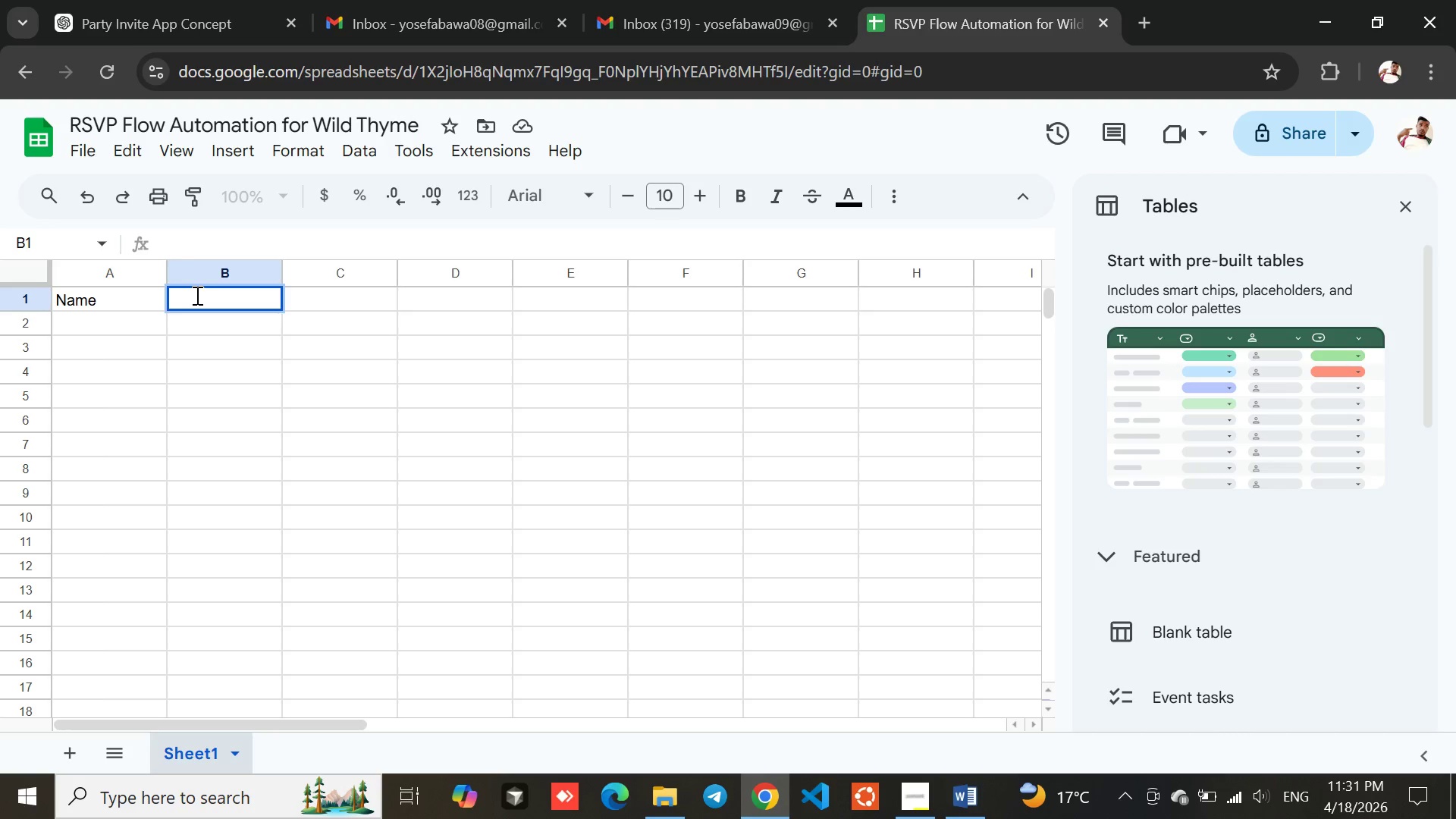 
triple_click([196, 295])
 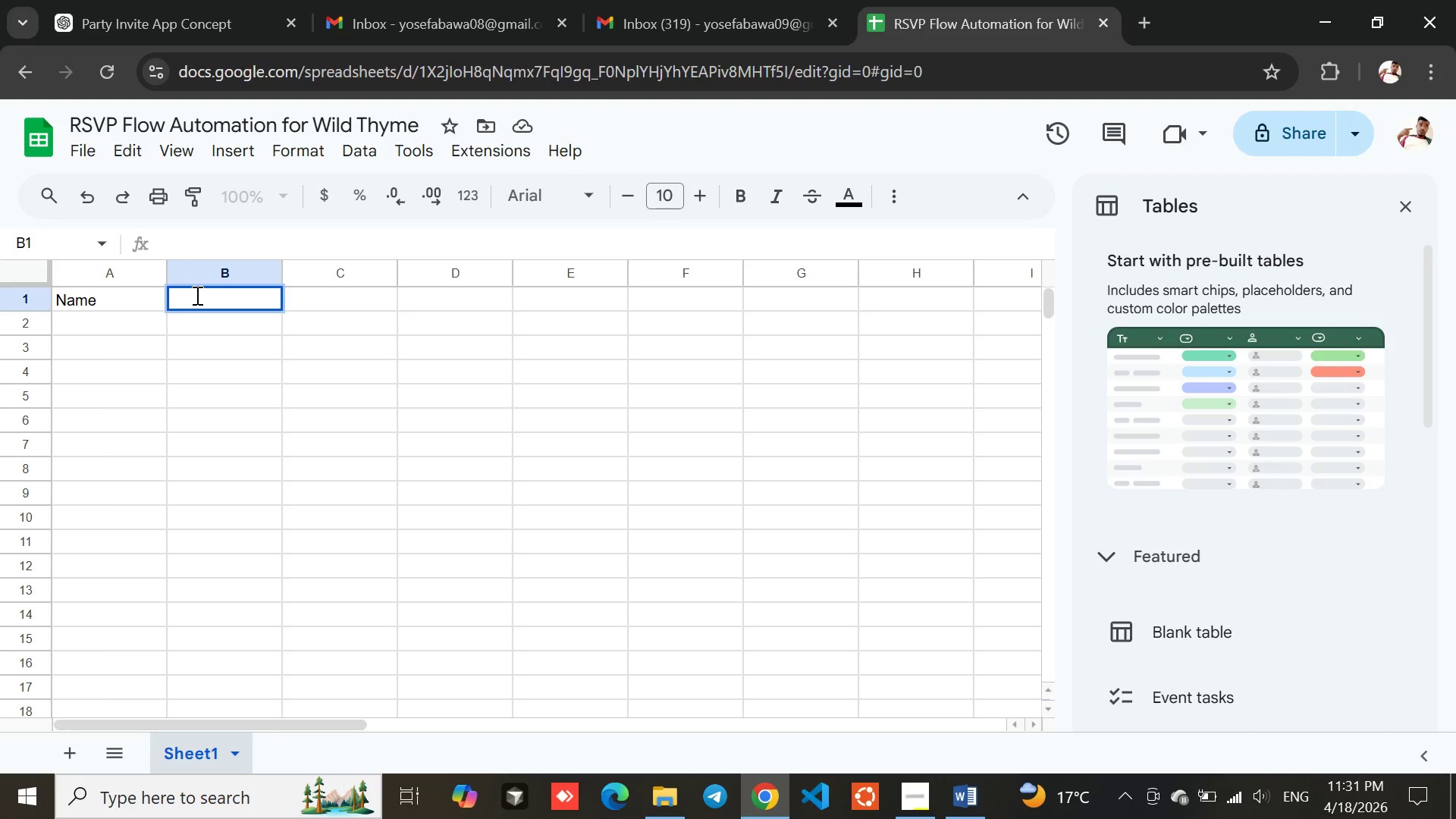 
triple_click([196, 295])
 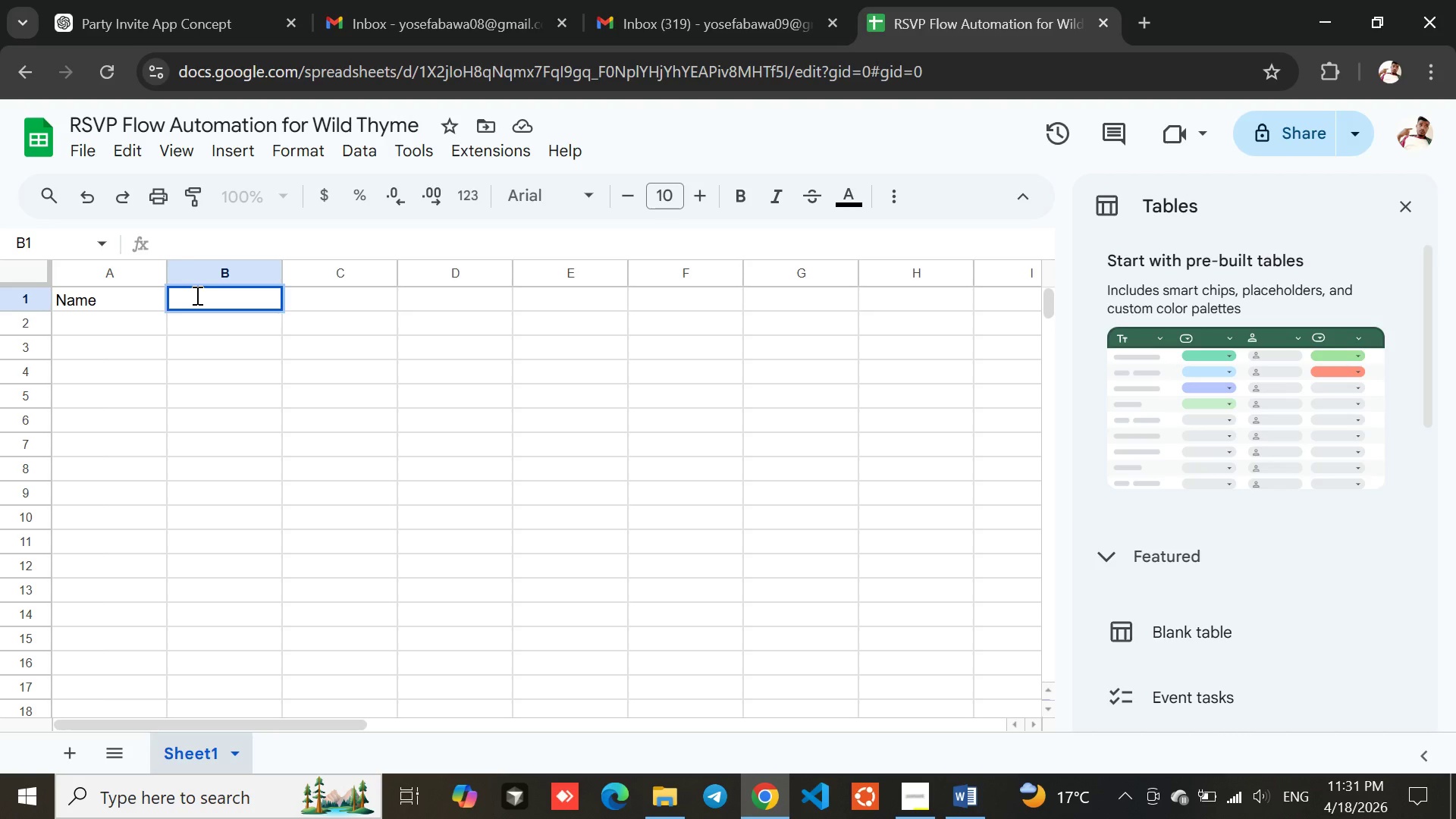 
triple_click([196, 295])
 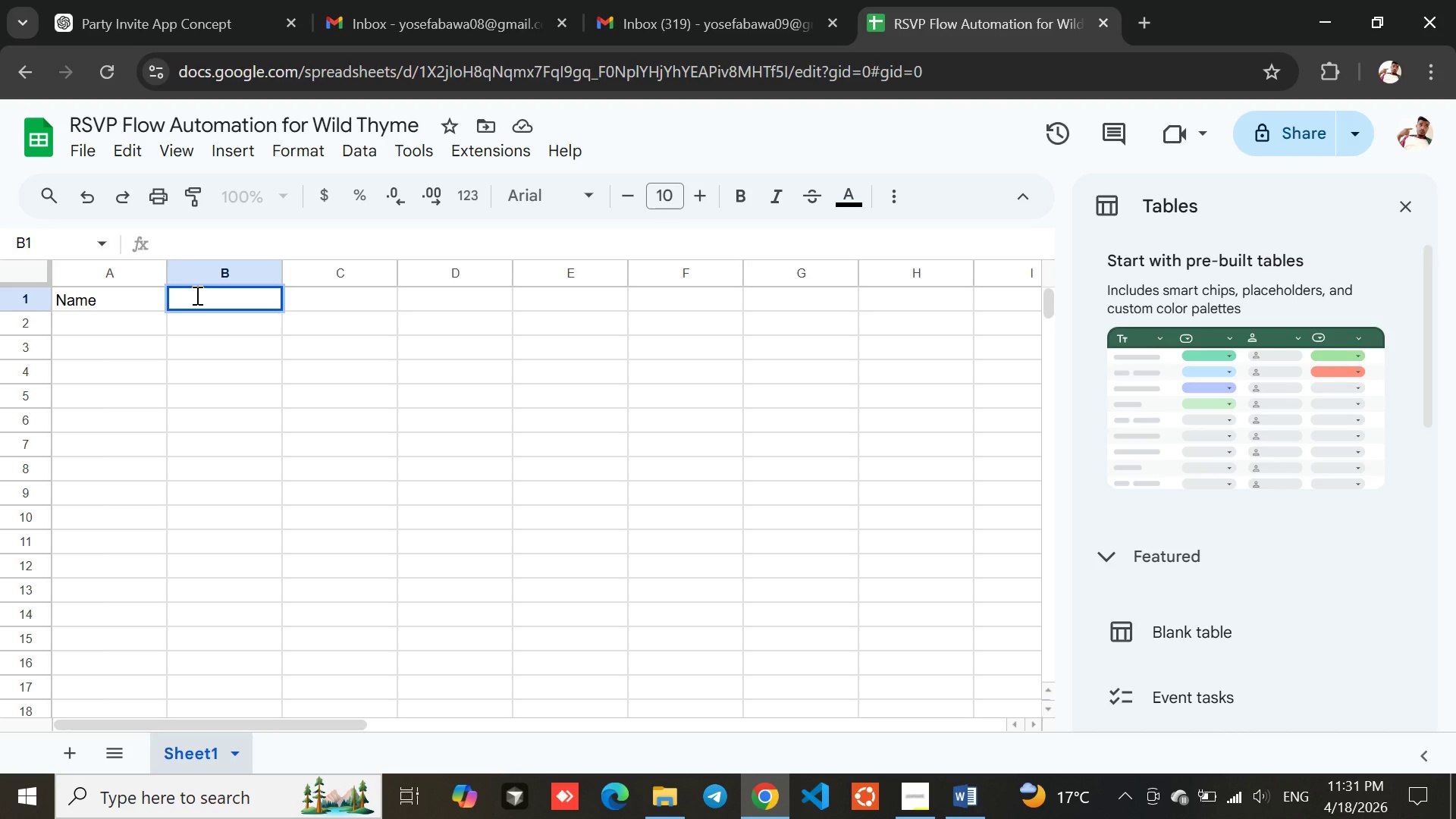 
triple_click([196, 295])
 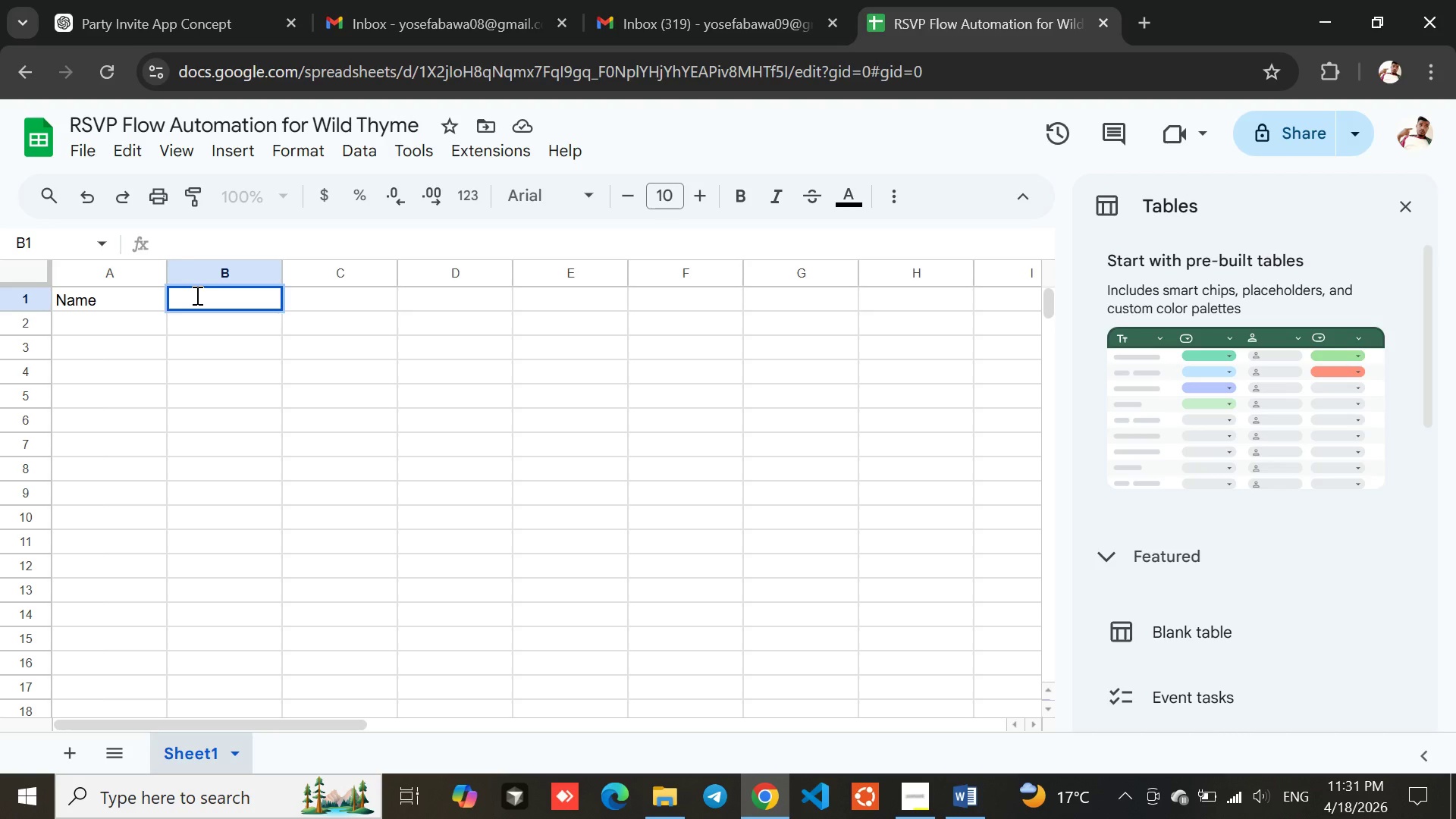 
triple_click([196, 295])
 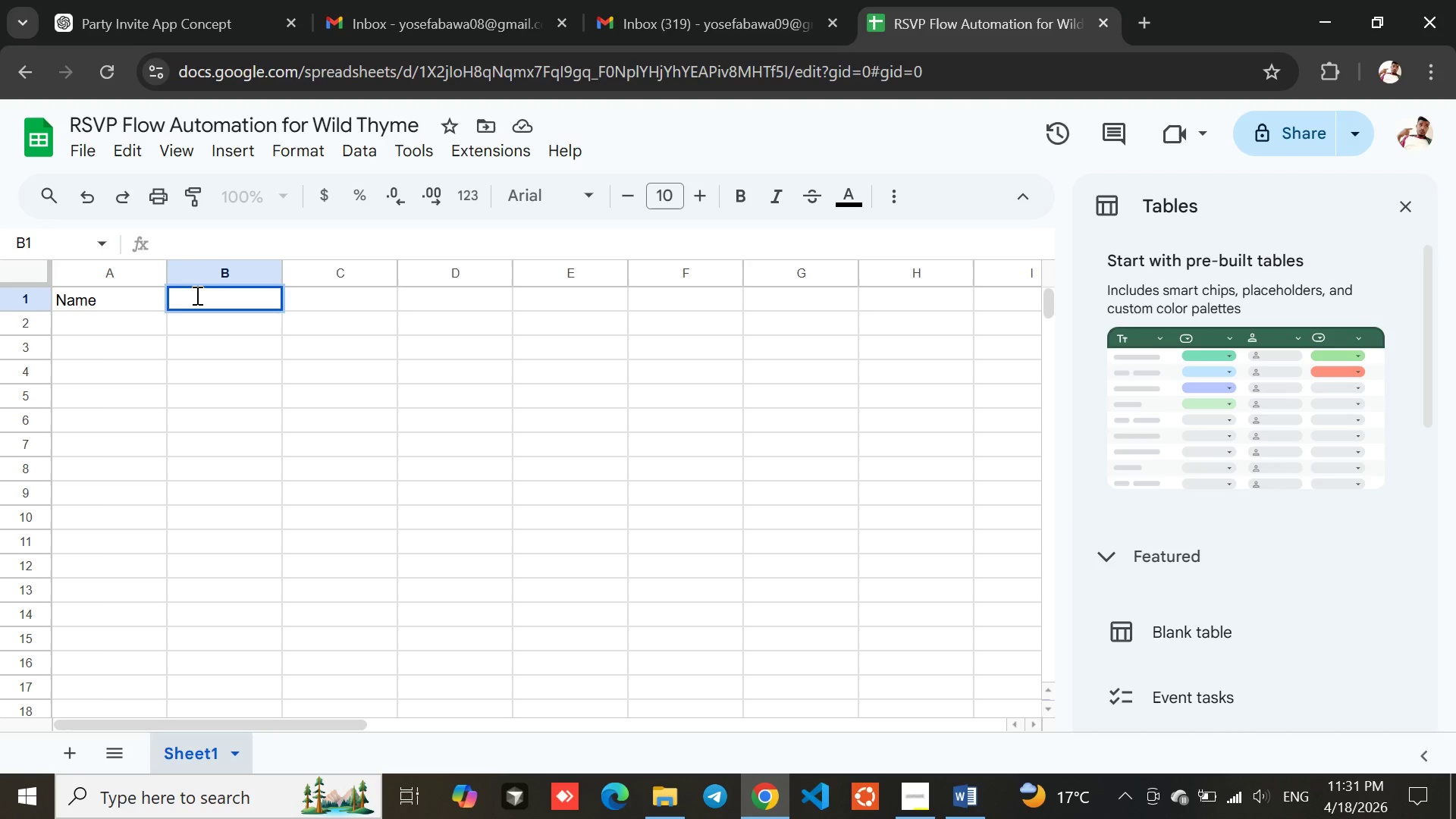 
triple_click([196, 295])
 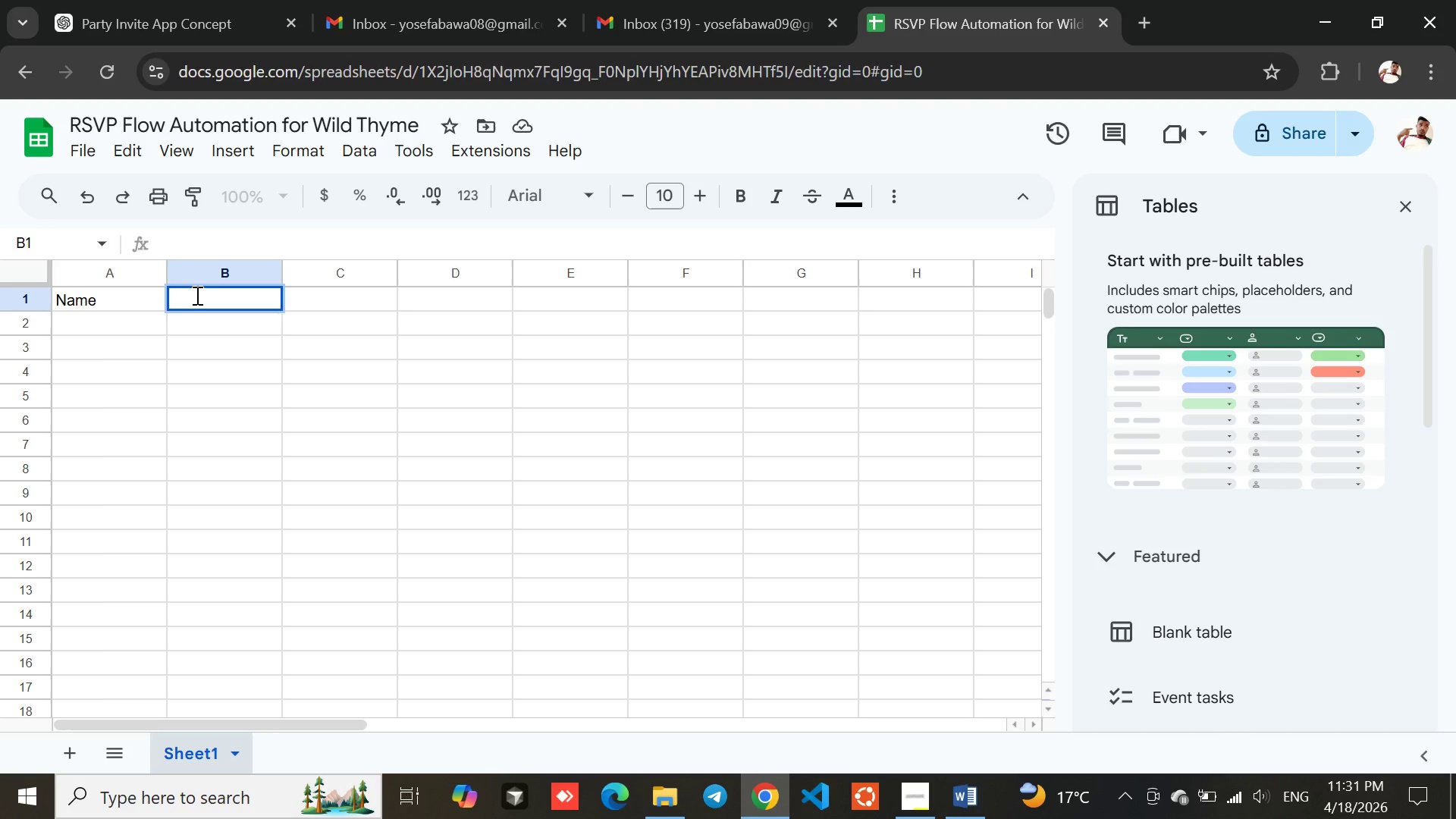 
triple_click([196, 295])
 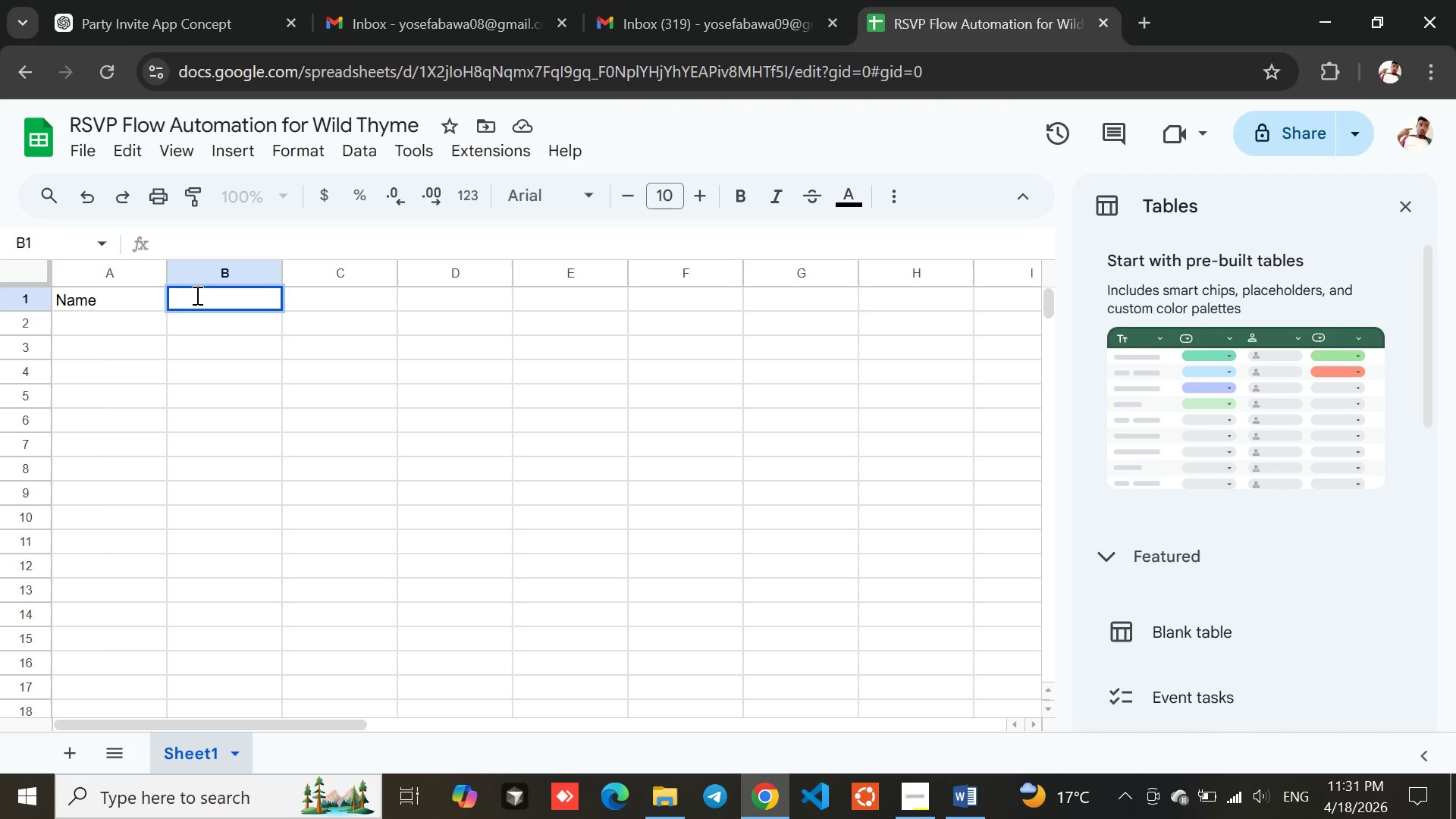 
type(Email)
 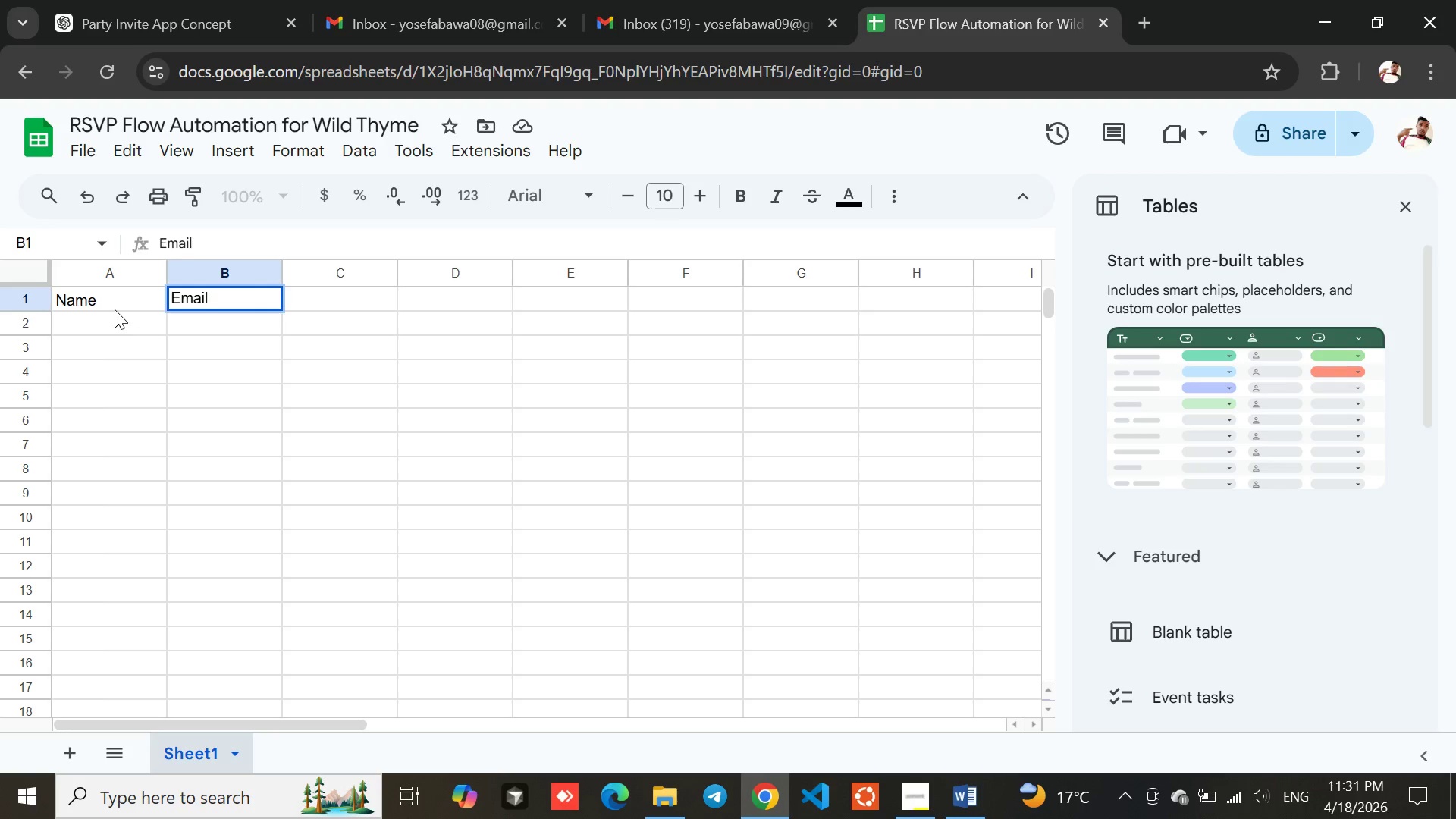 
left_click([107, 306])
 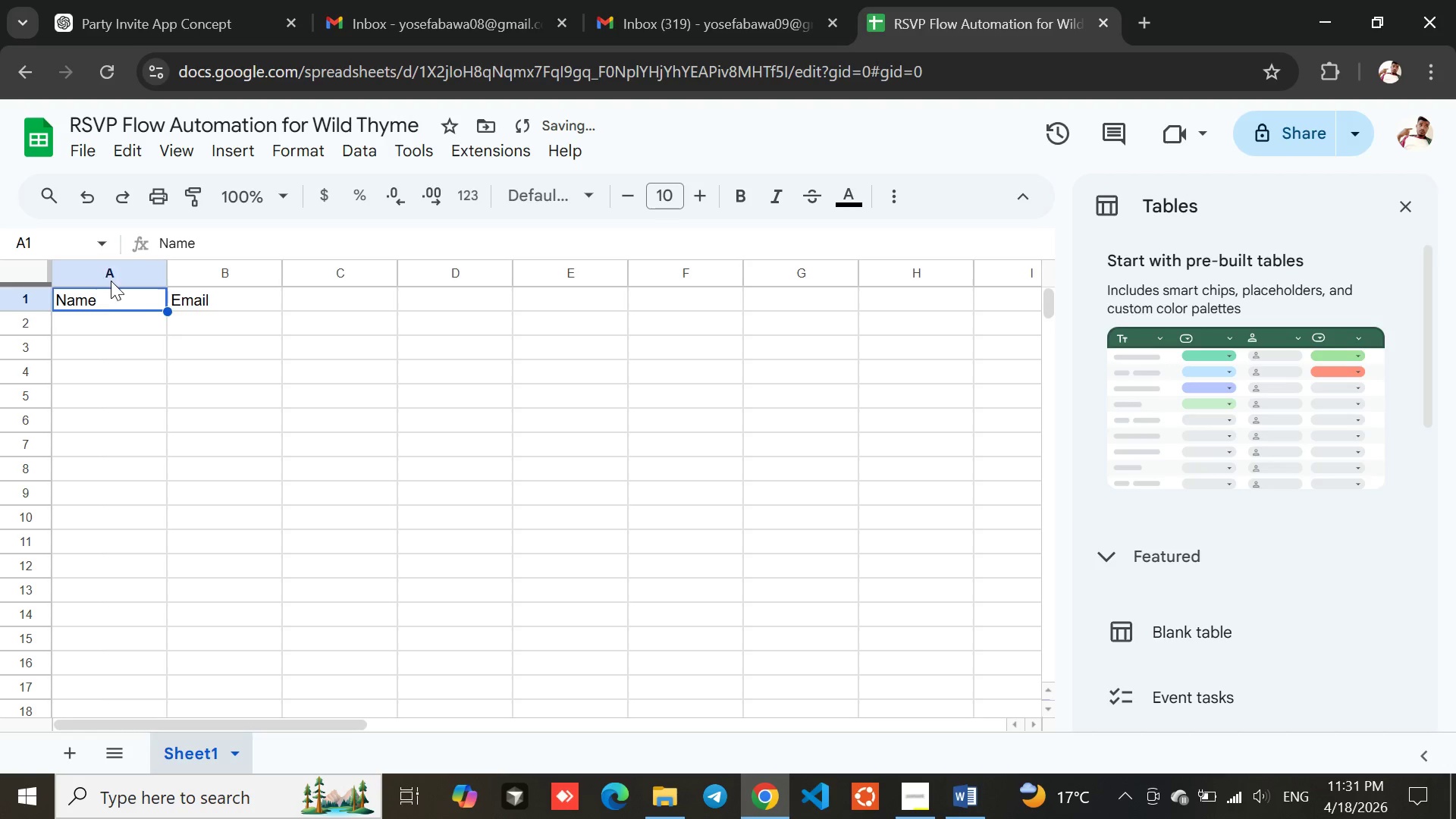 
left_click([111, 276])
 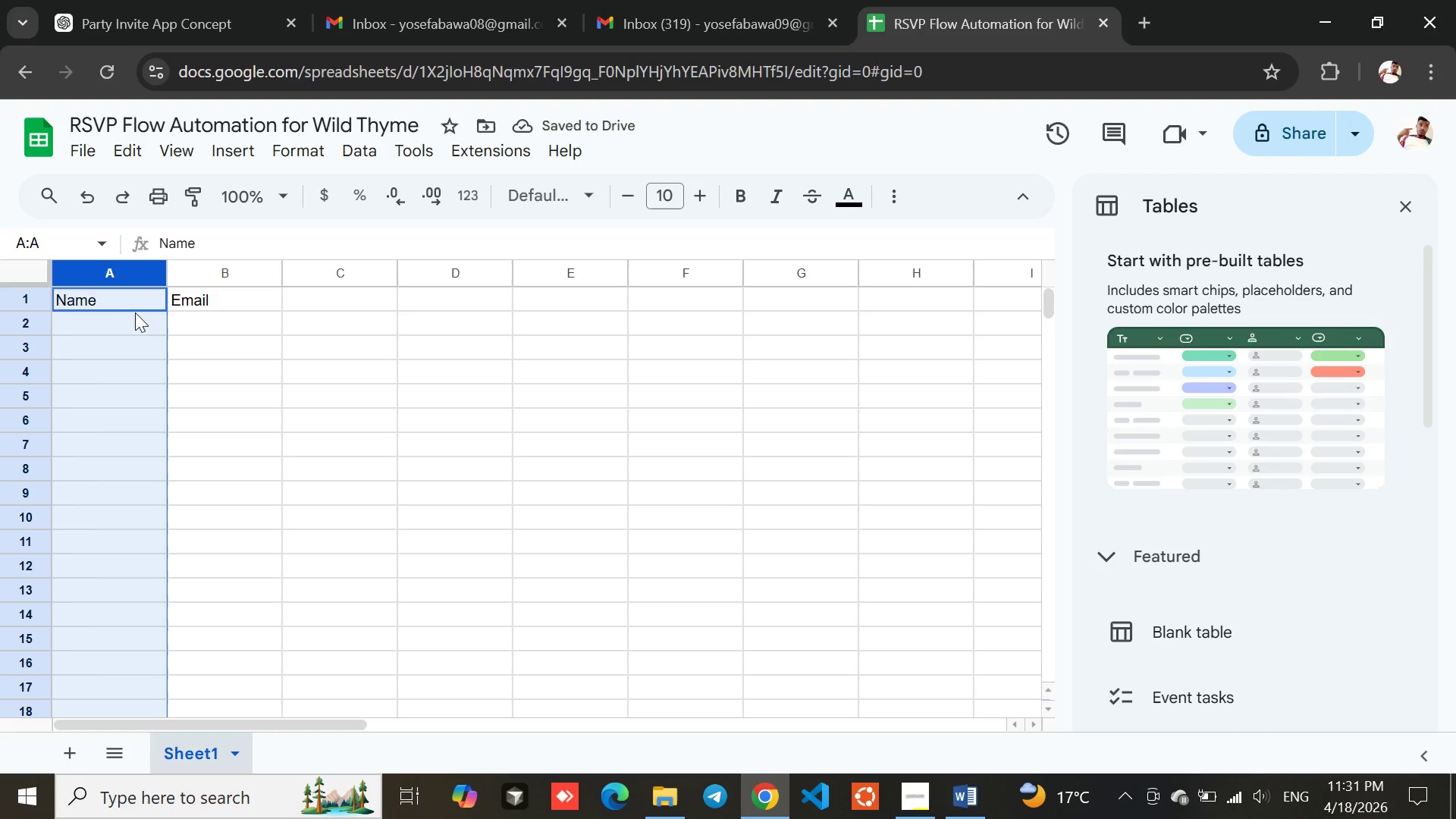 
left_click([129, 303])
 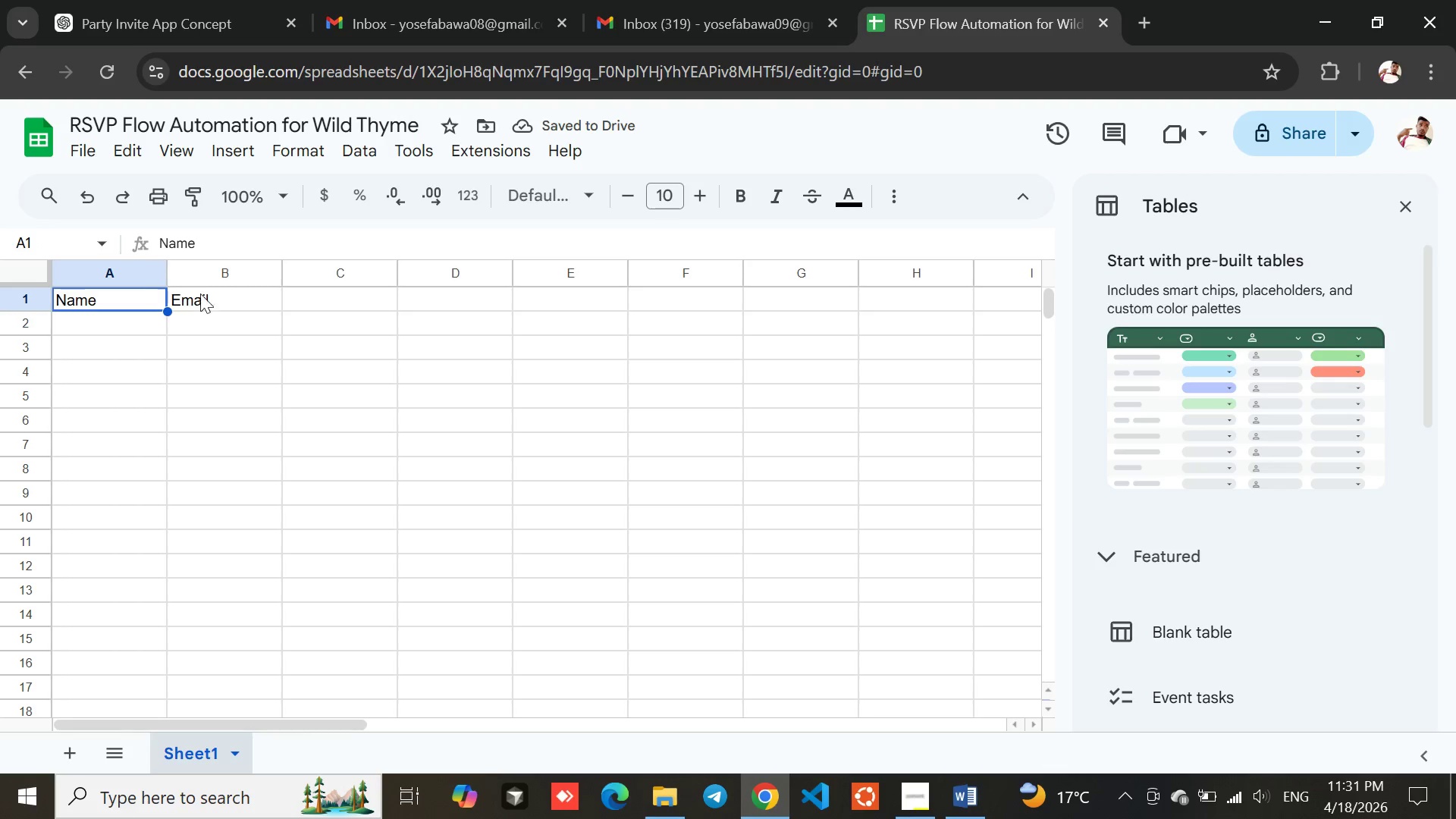 
left_click([206, 293])
 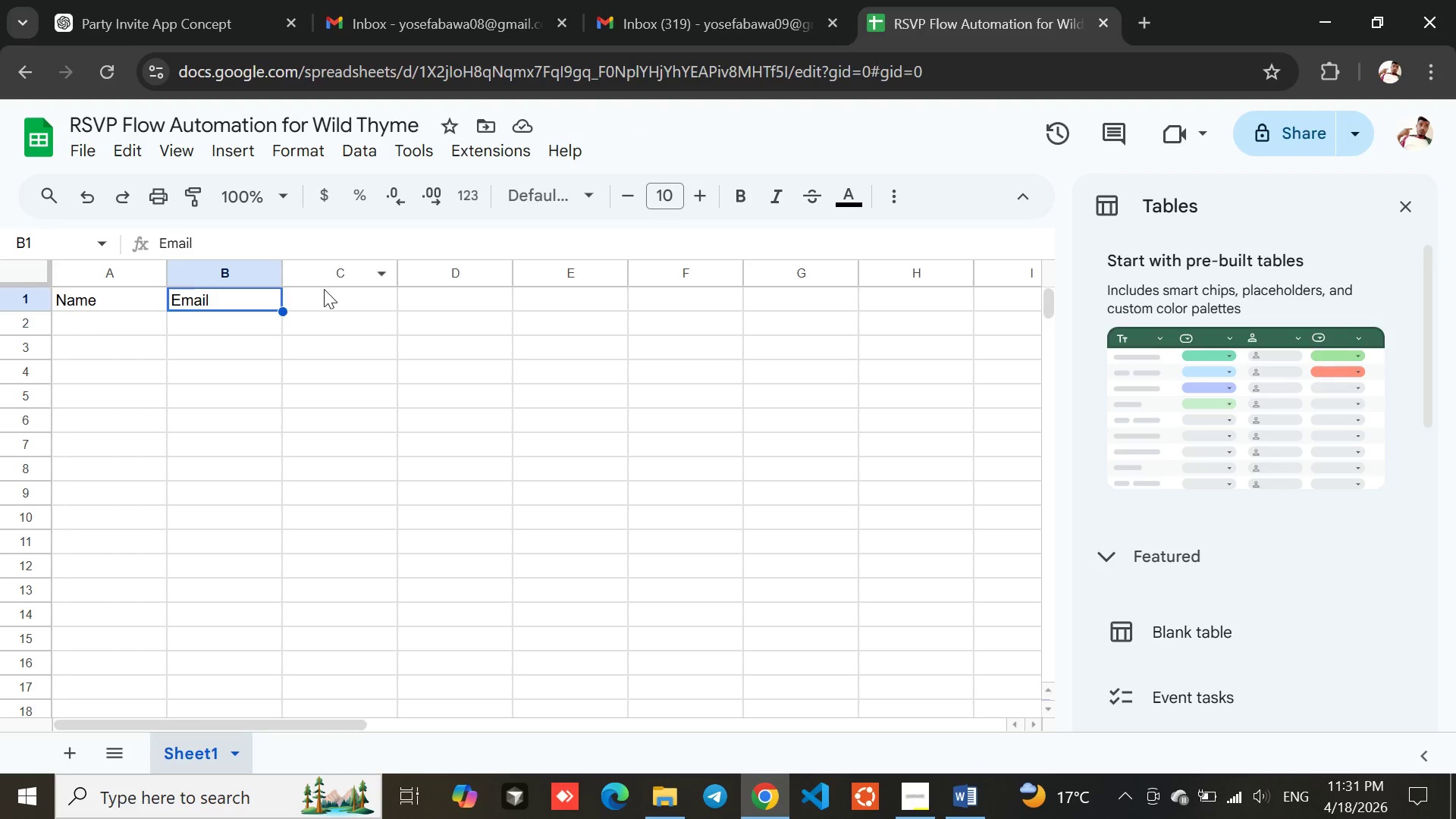 
left_click([325, 291])
 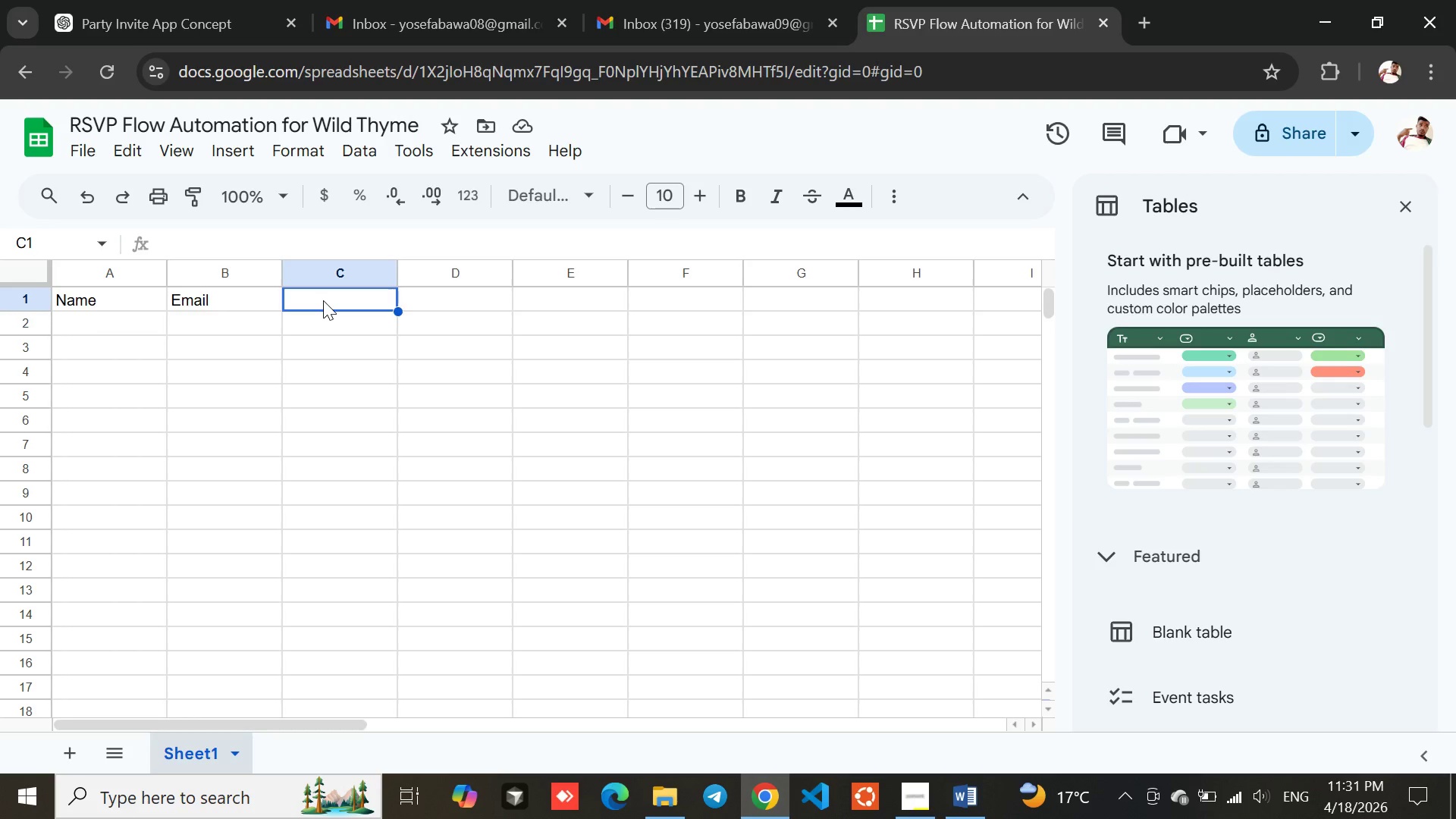 
double_click([323, 300])
 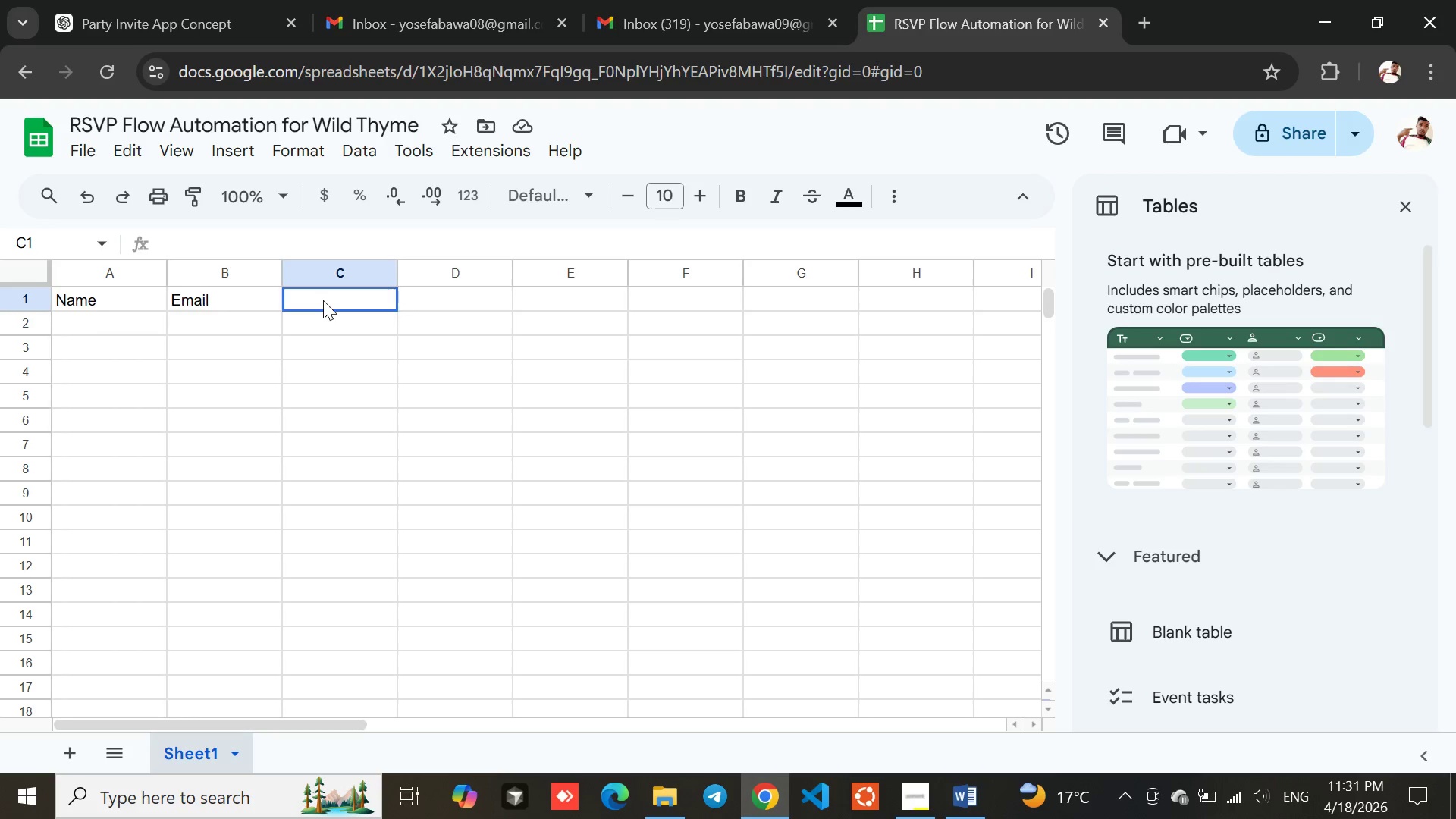 
triple_click([323, 300])
 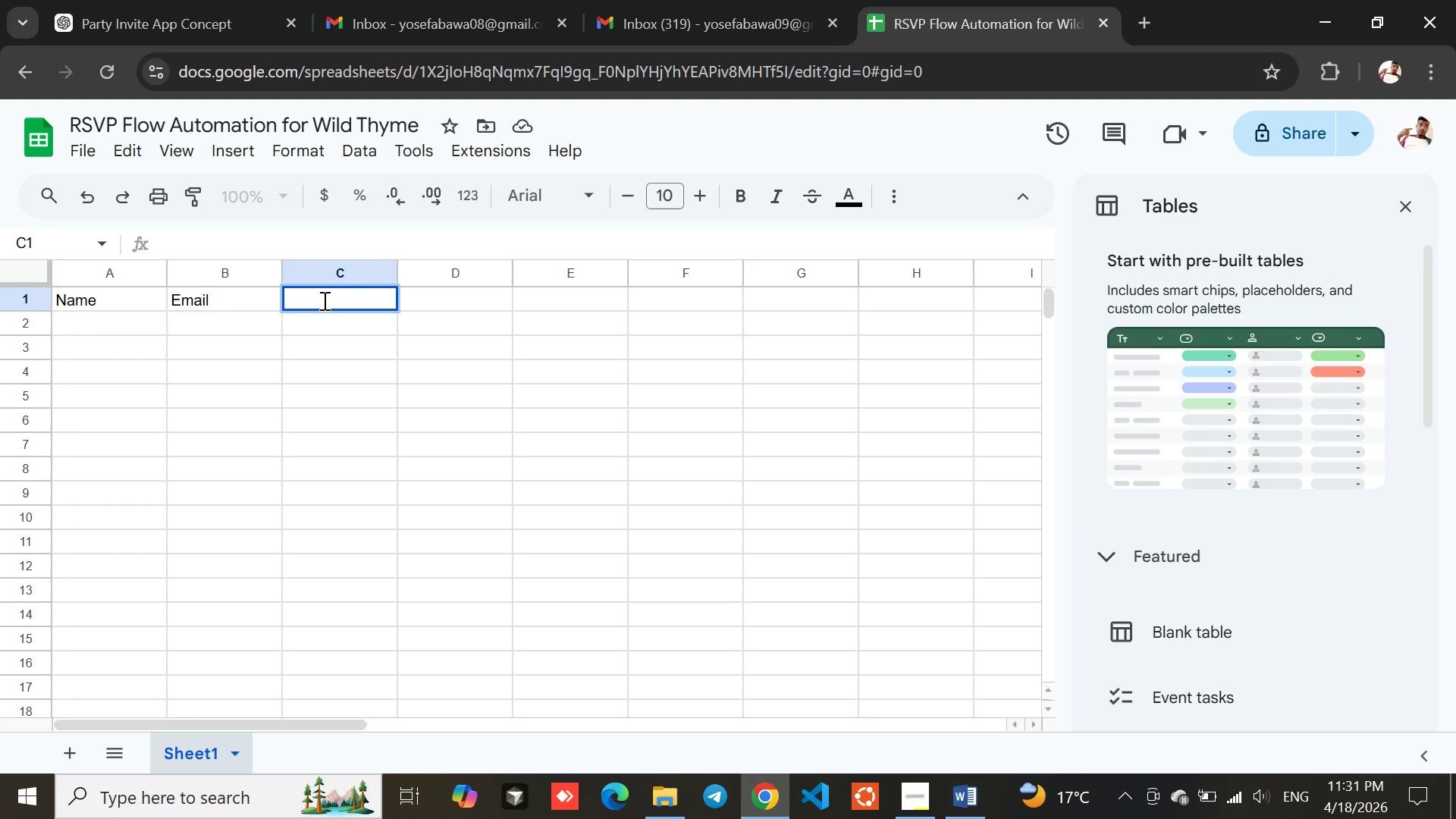 
type(RSVP S)
 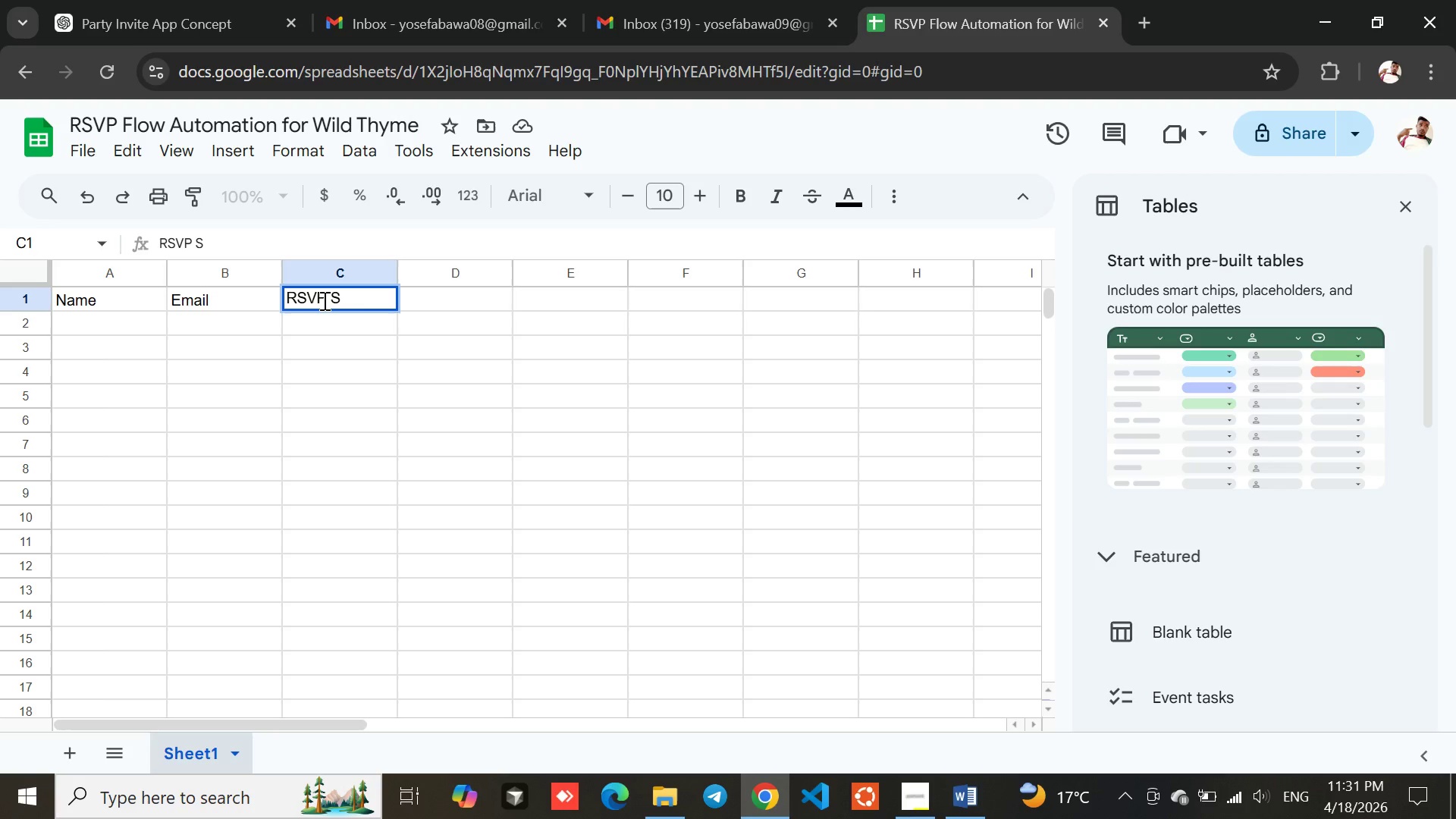 
type(tatus)
 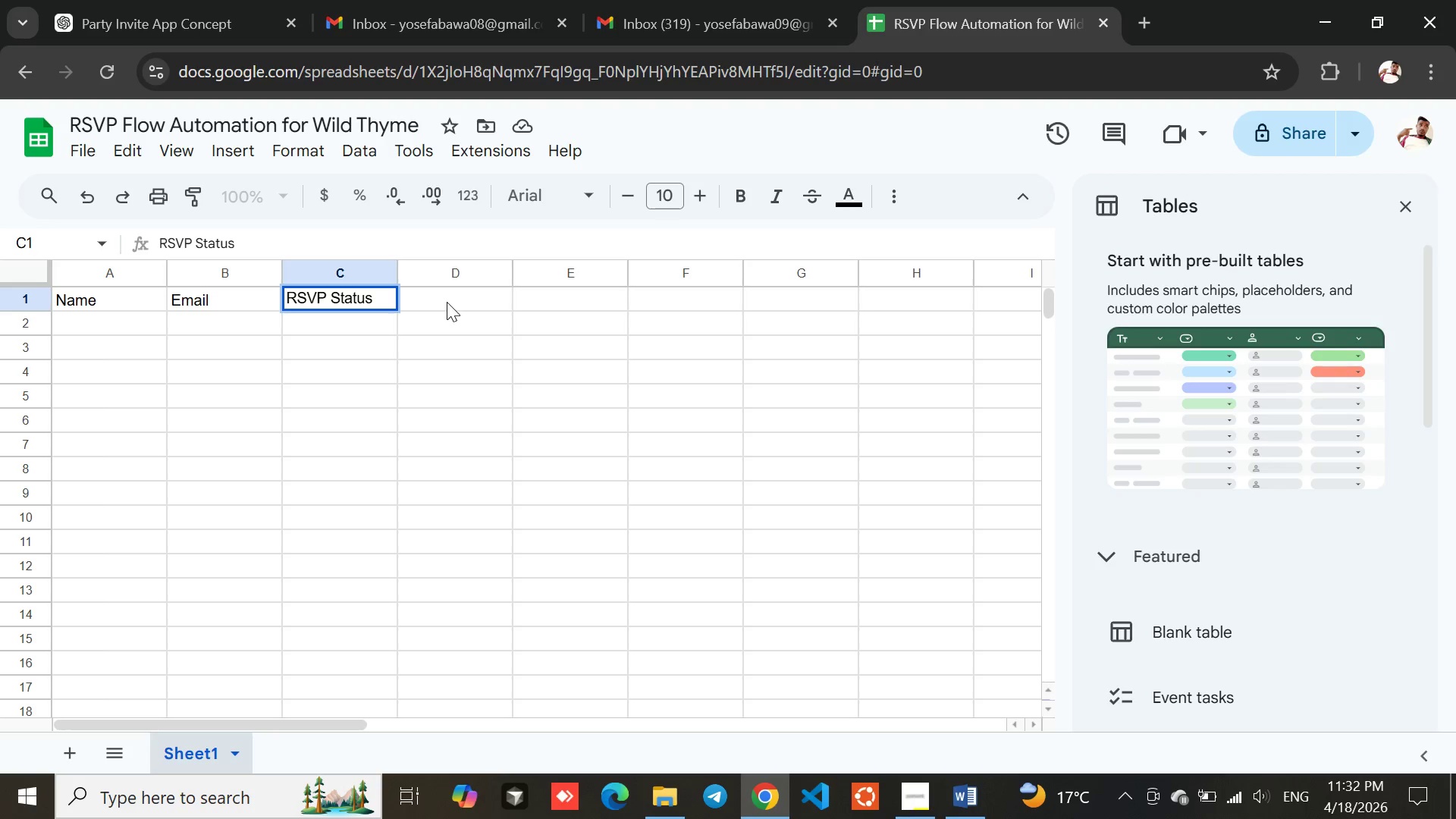 
left_click([447, 302])
 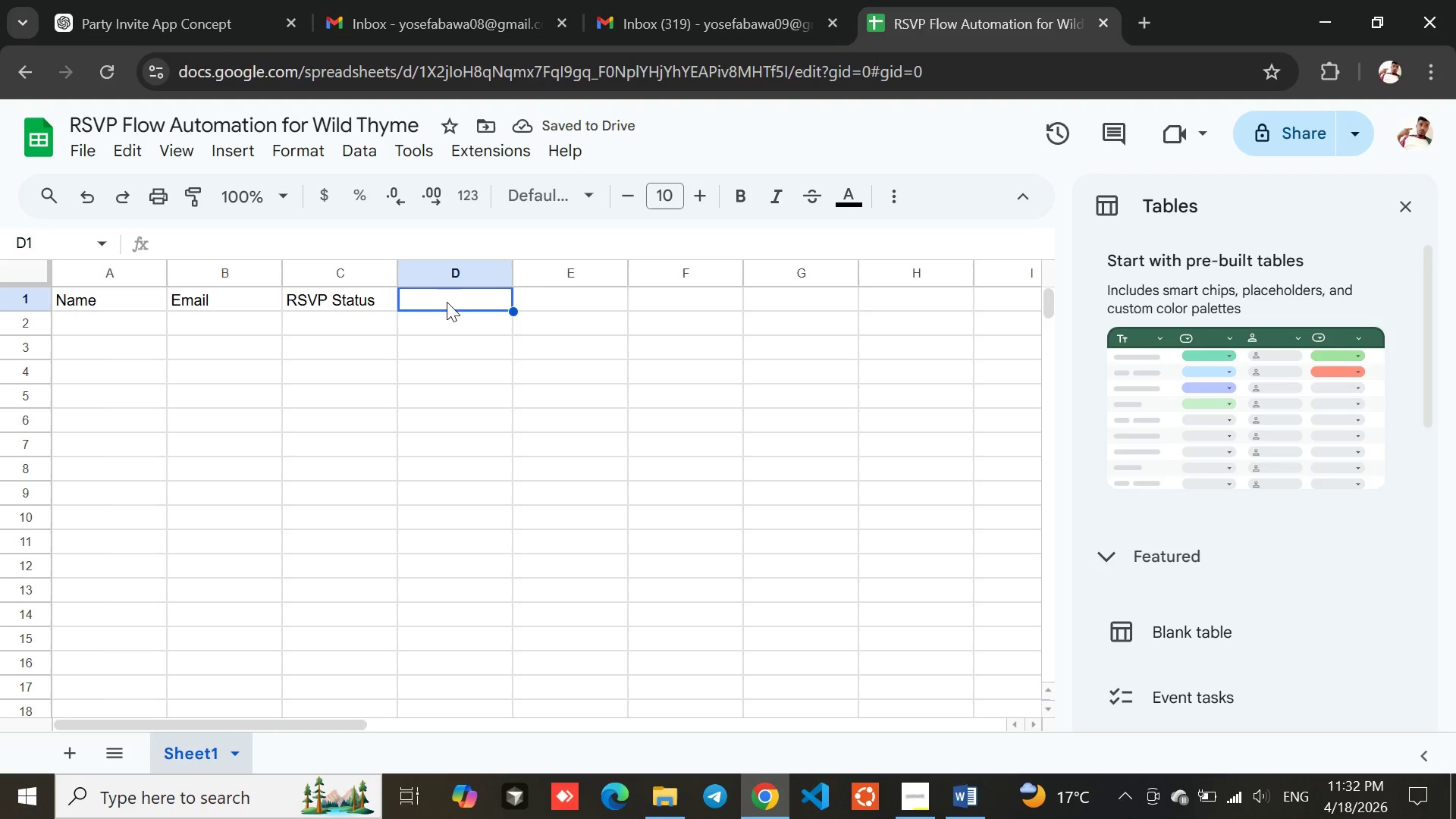 
double_click([447, 302])
 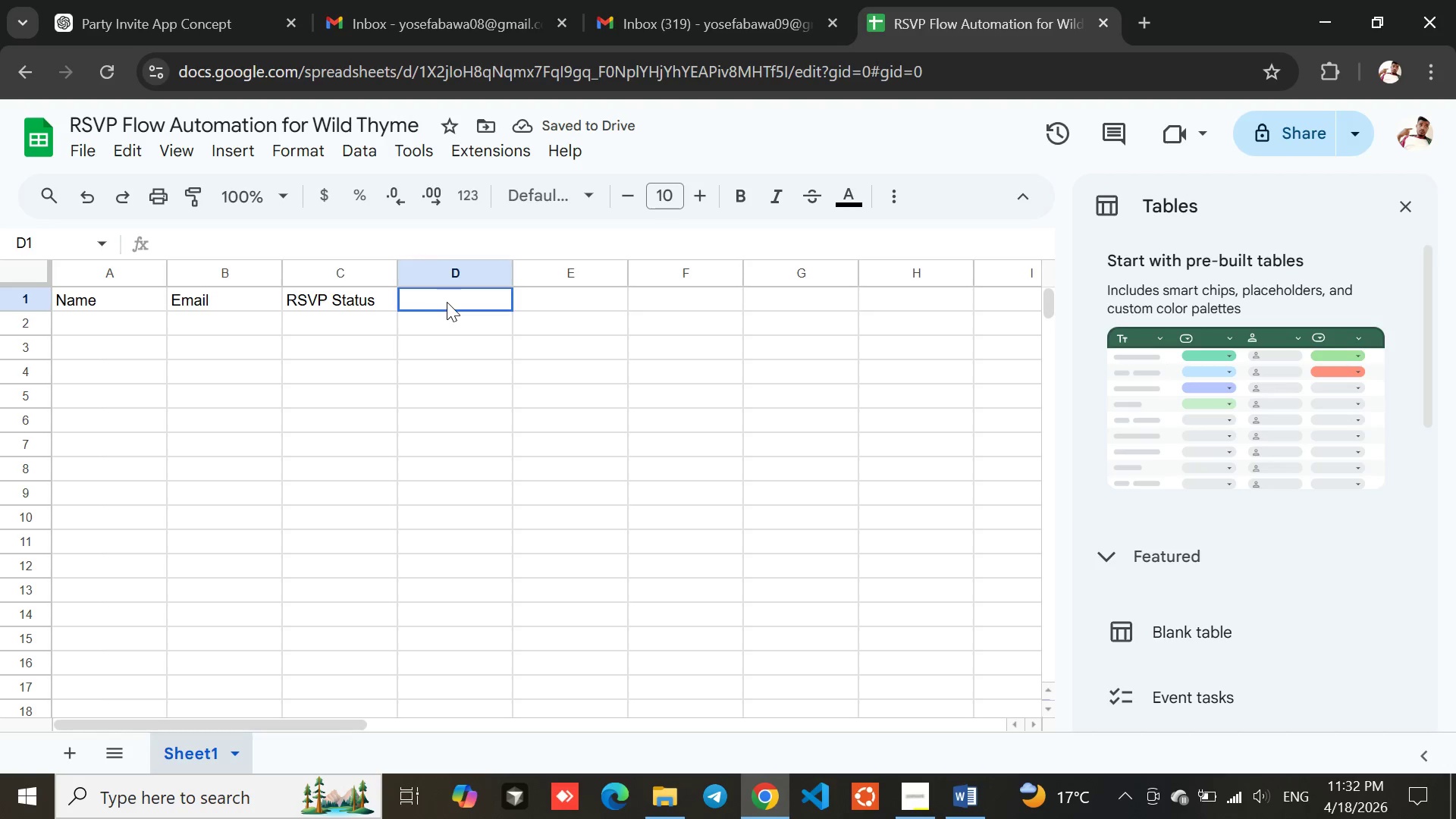 
triple_click([447, 302])
 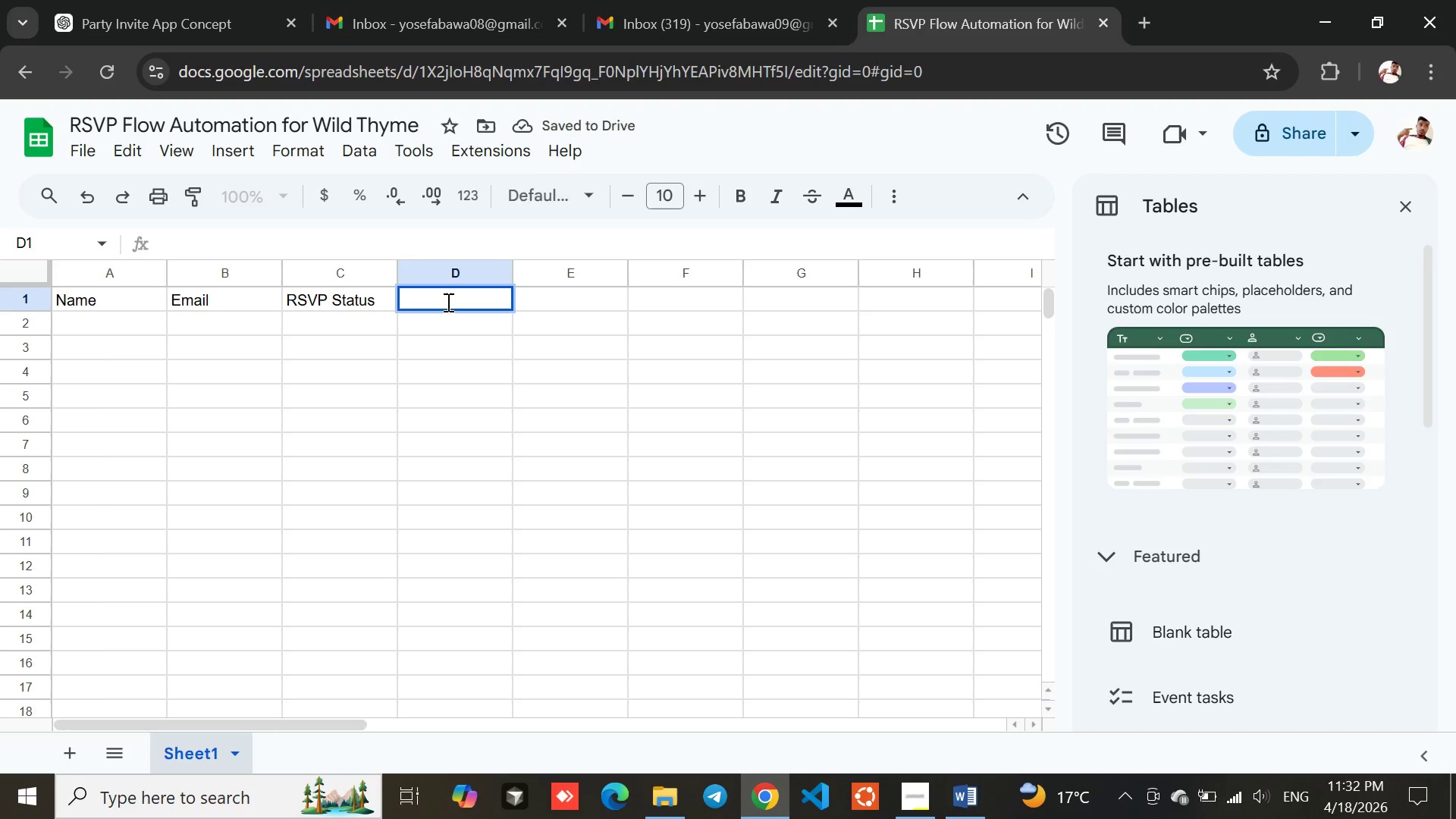 
triple_click([447, 302])
 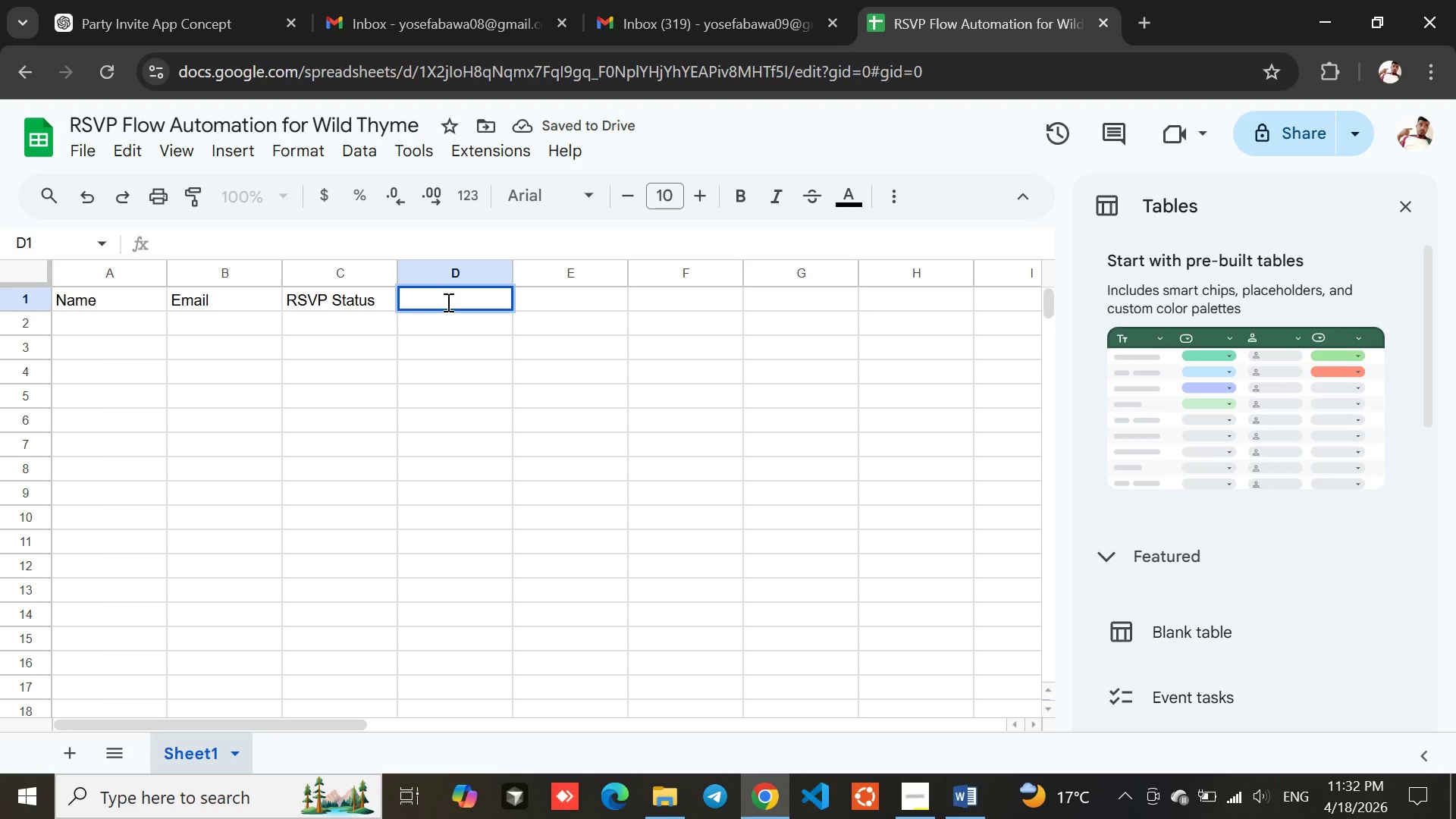 
double_click([447, 302])
 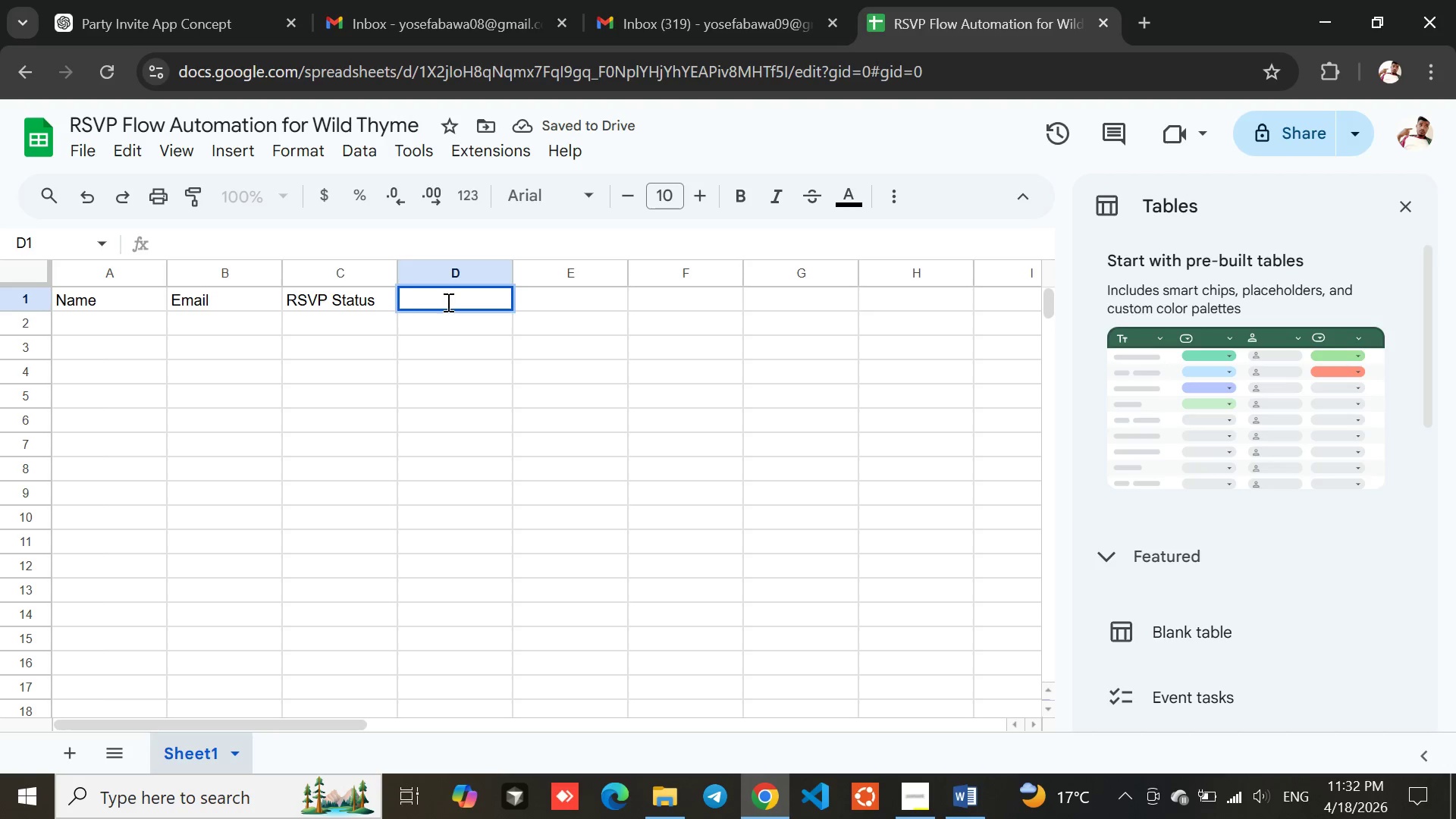 
triple_click([447, 302])
 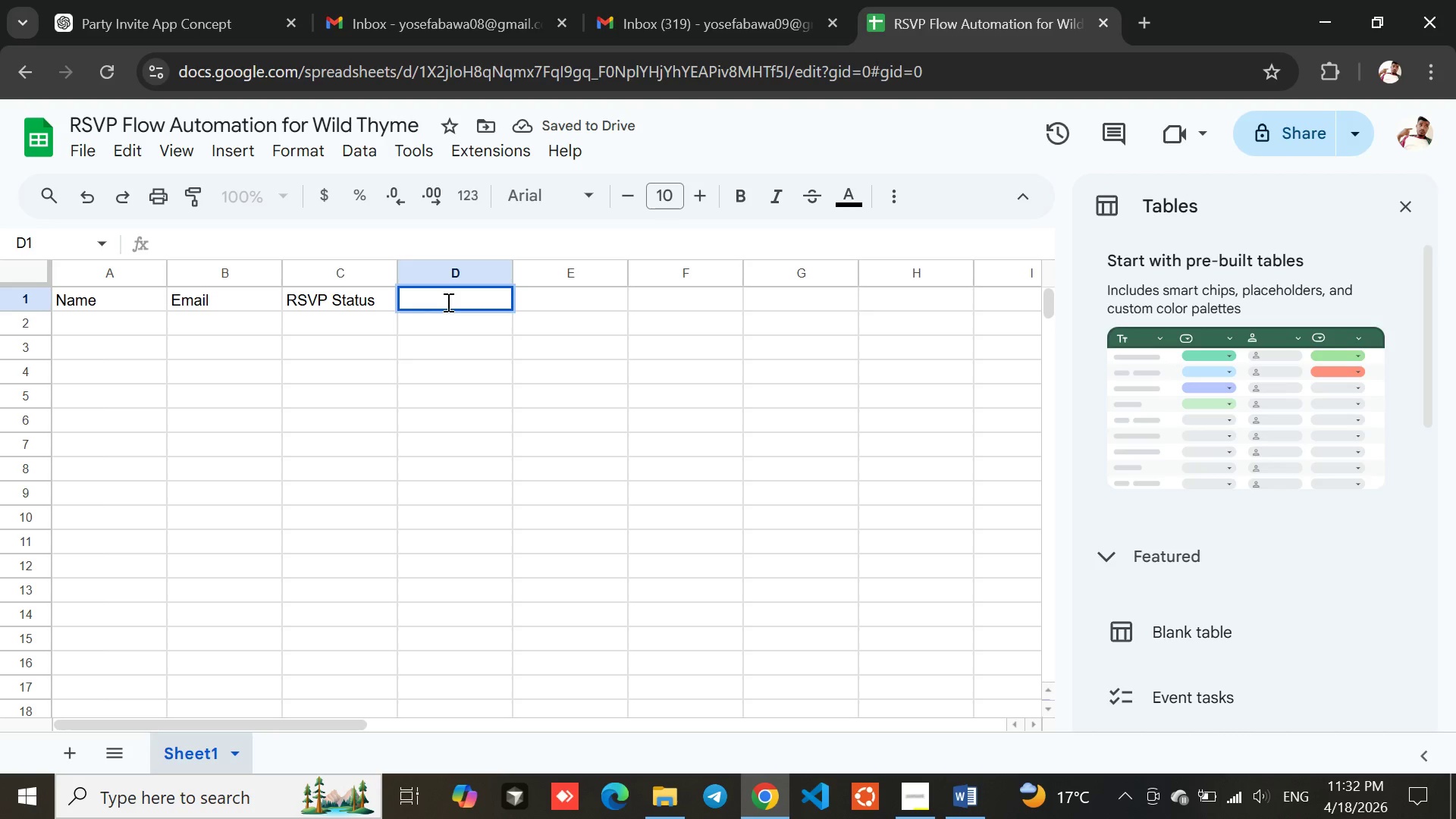 
triple_click([447, 302])
 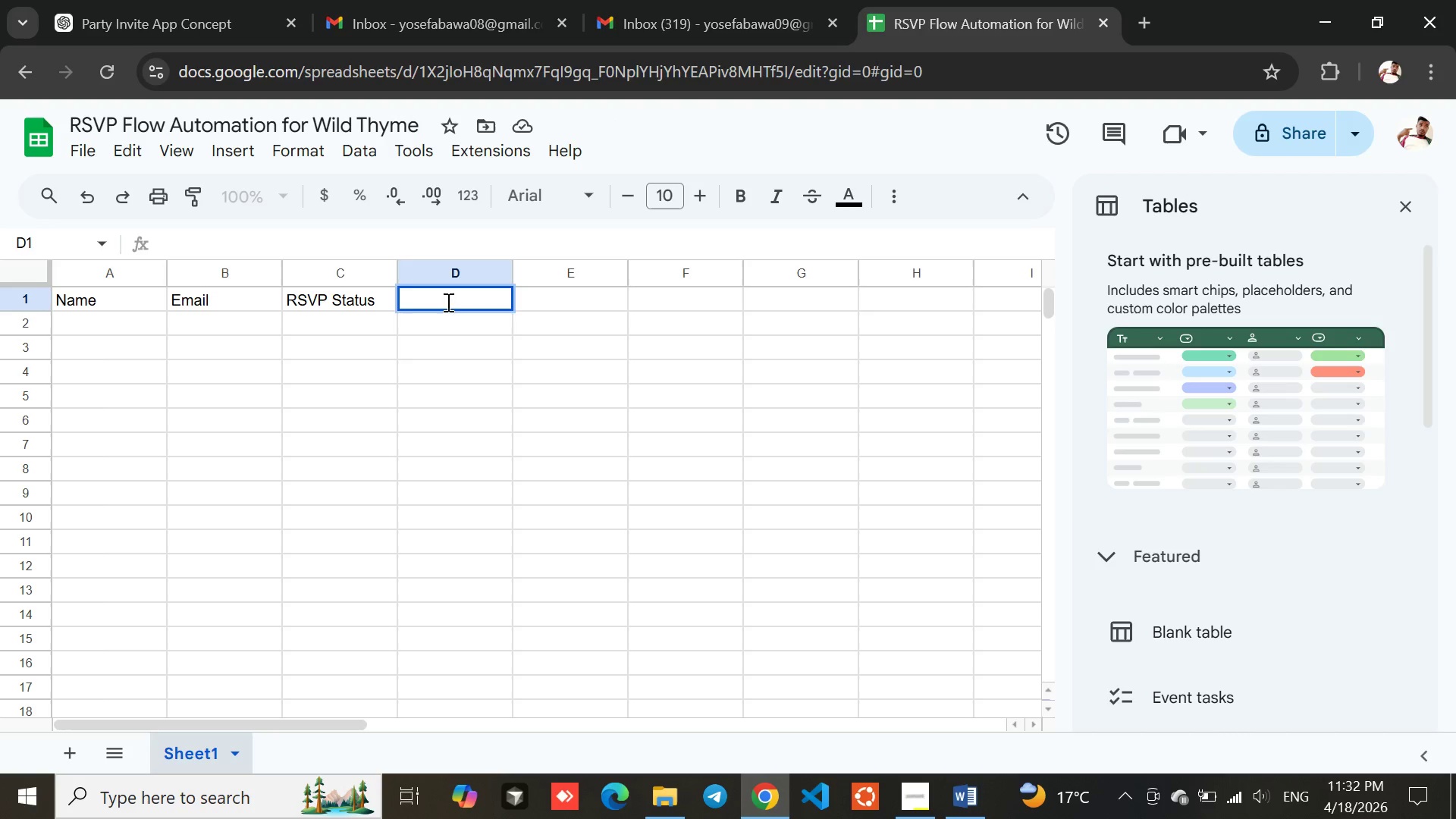 
type(Raw Respo)
 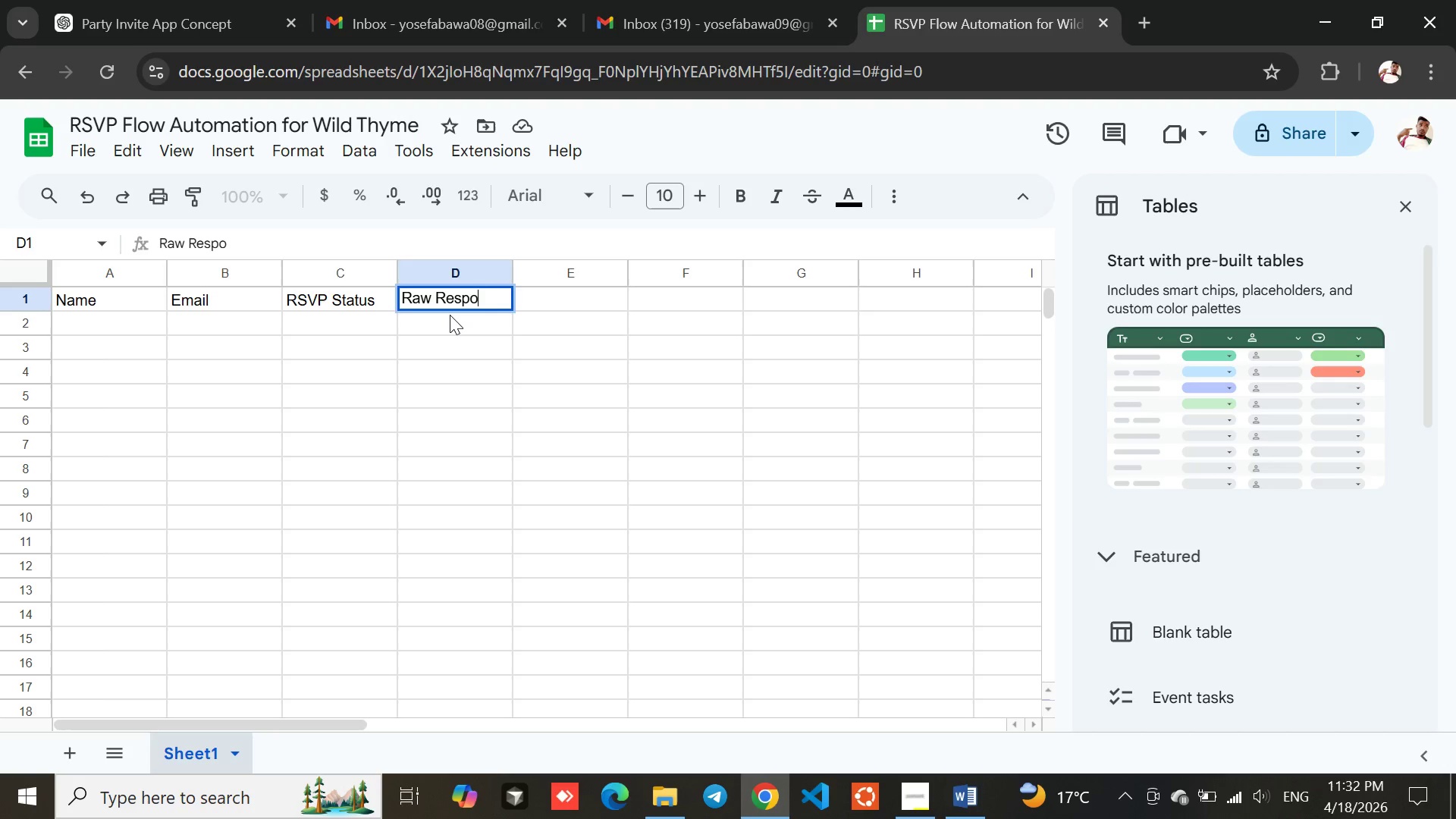 
type(nse)
 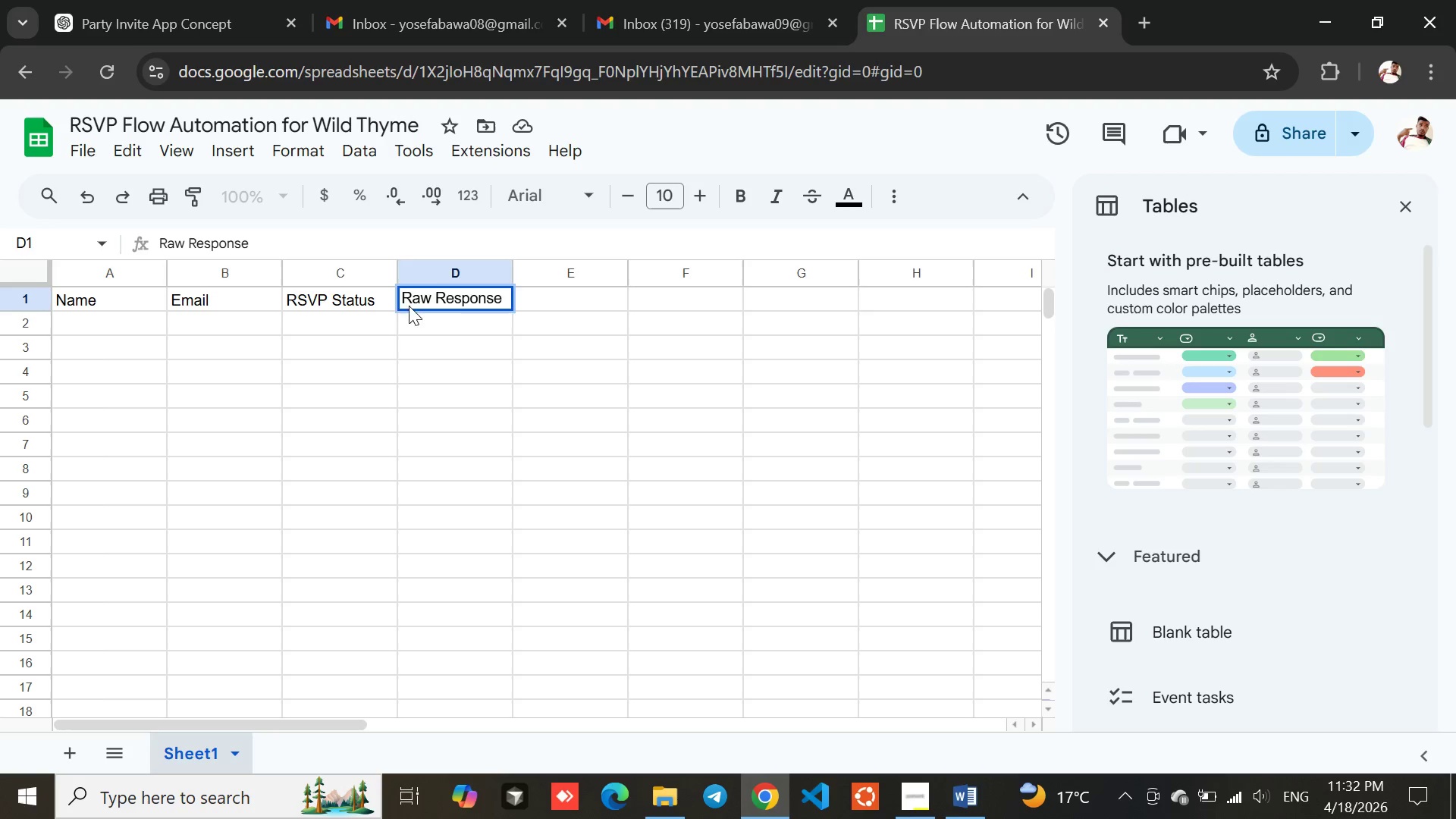 
double_click([430, 298])
 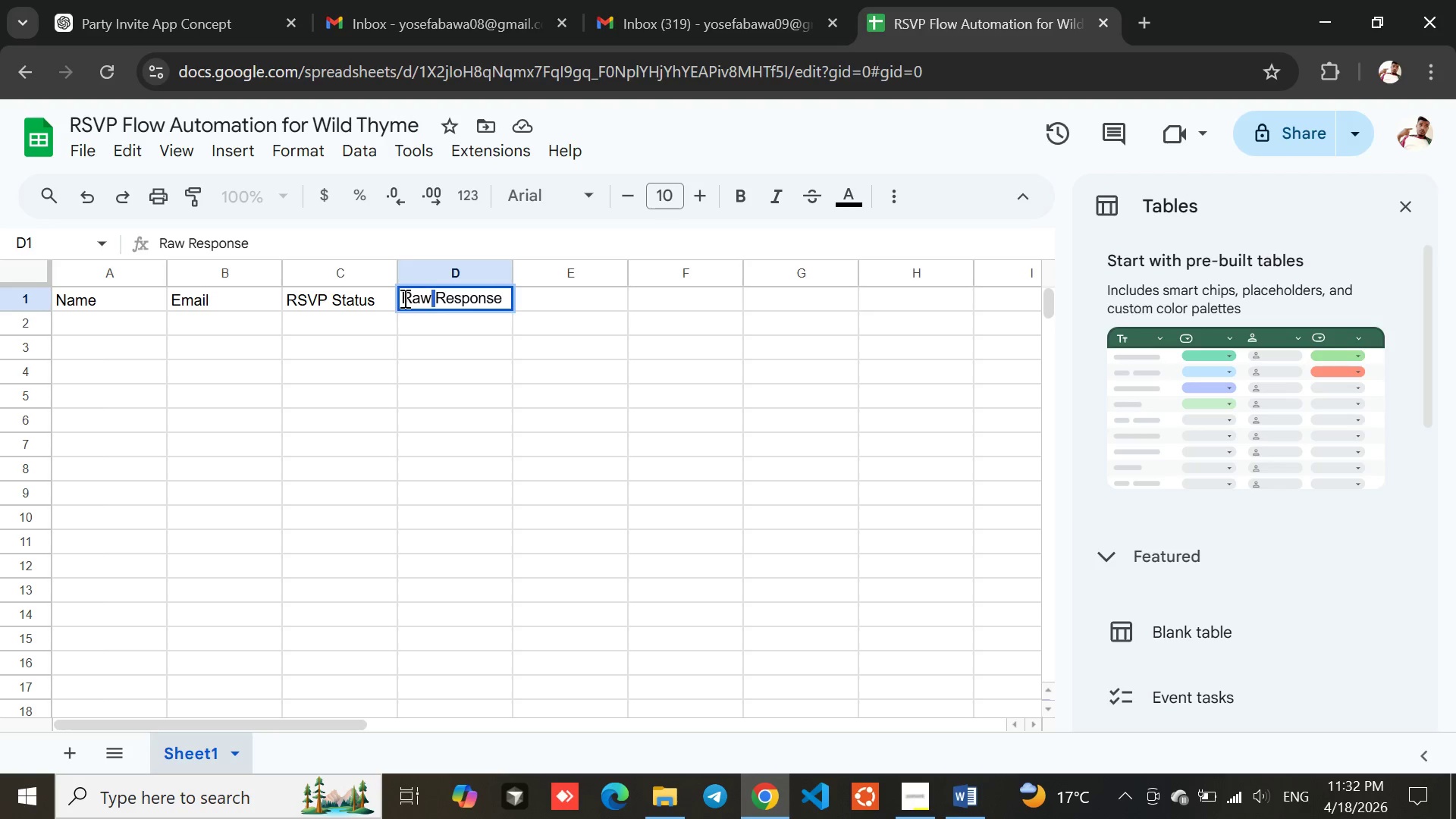 
left_click([403, 298])
 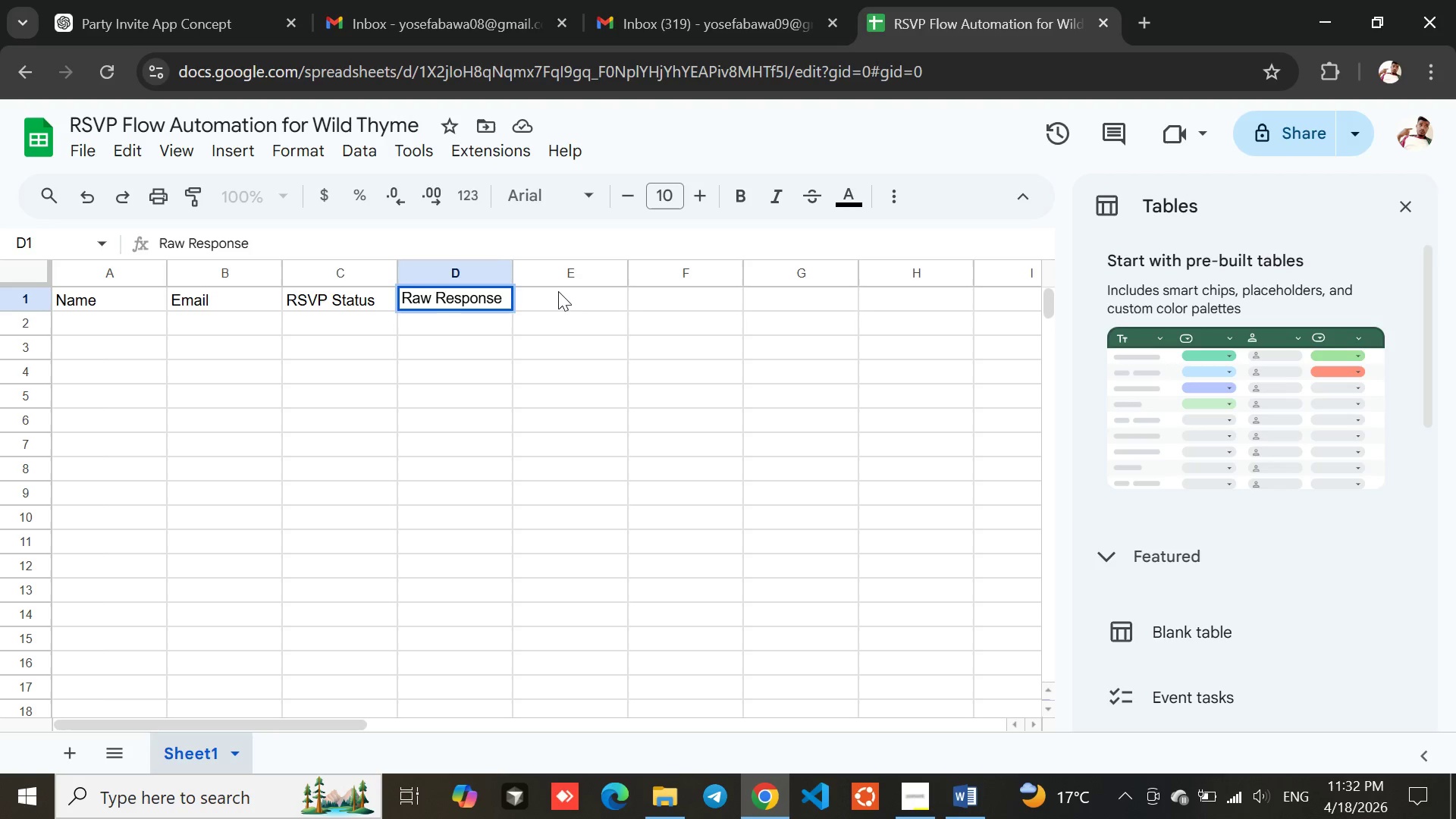 
left_click([559, 291])
 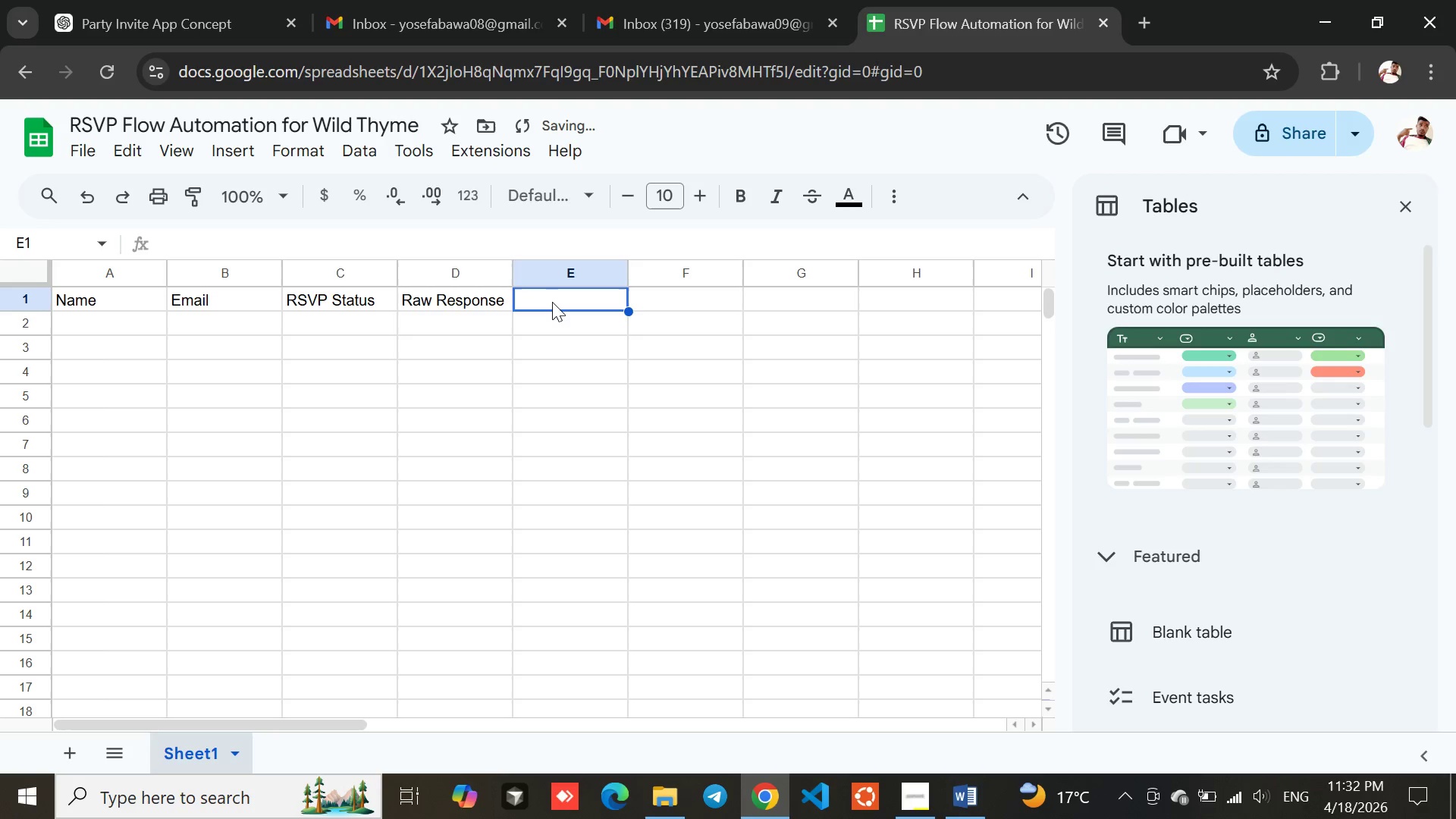 
double_click([552, 302])
 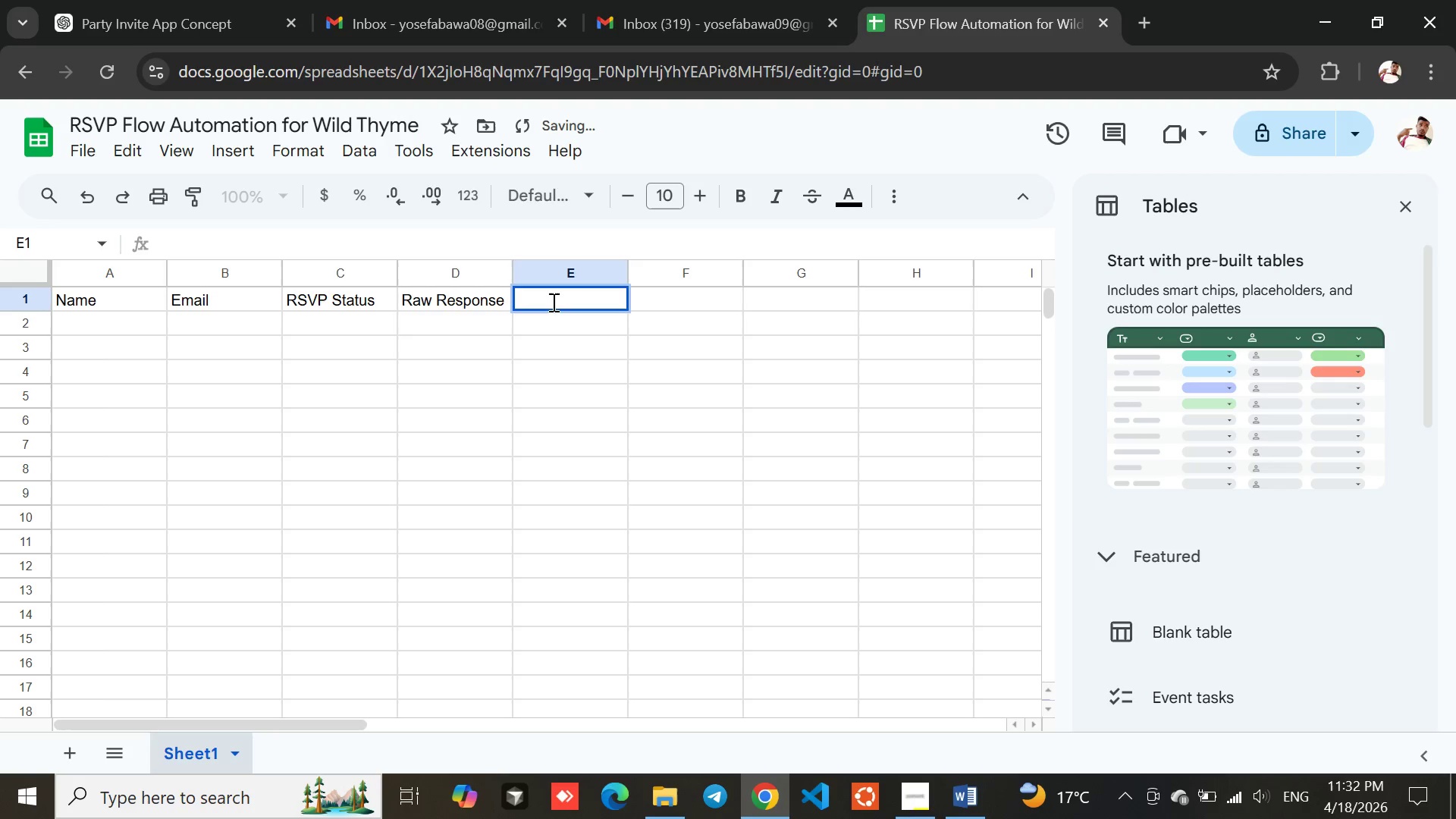 
triple_click([552, 302])
 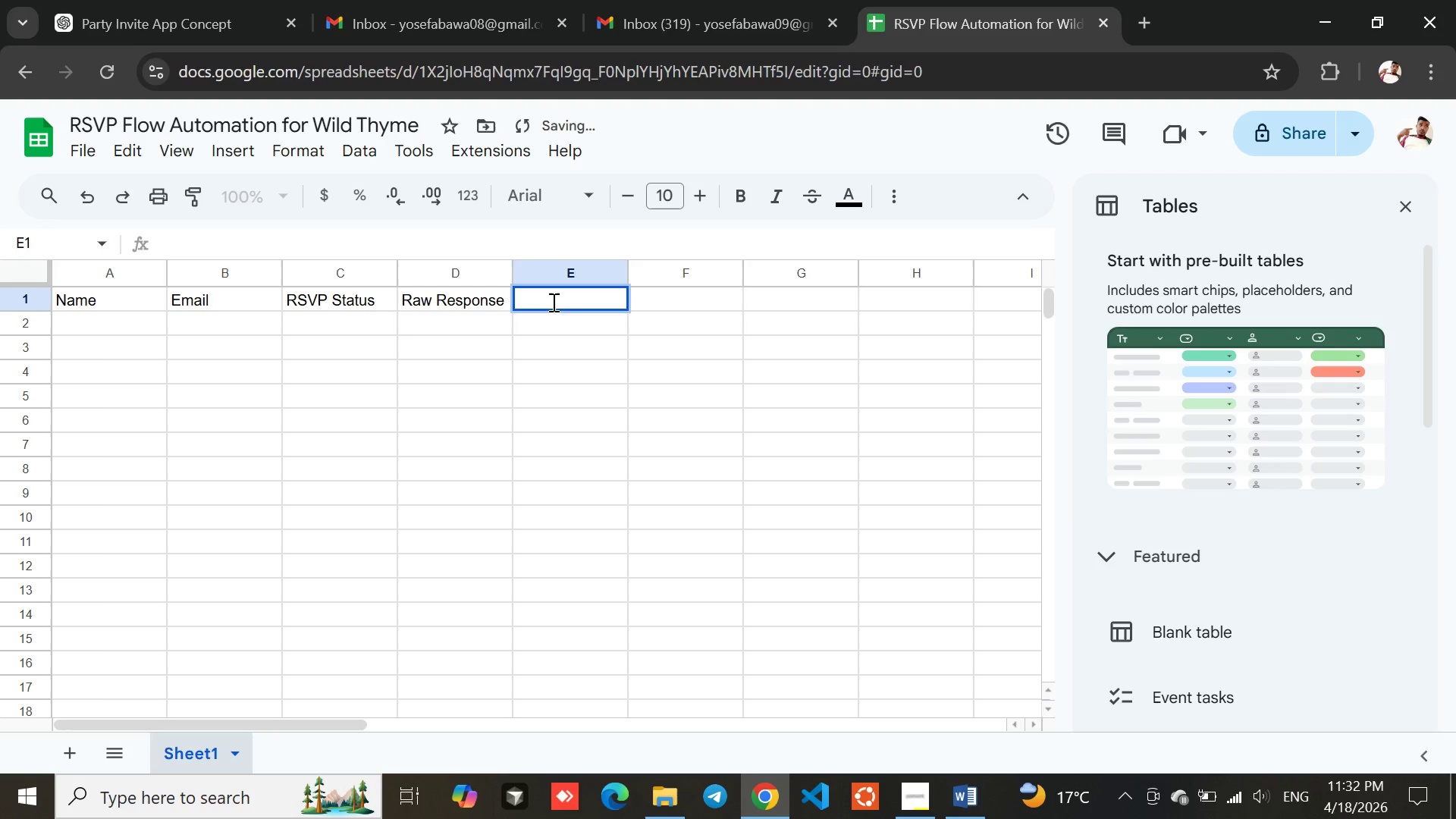 
triple_click([552, 302])
 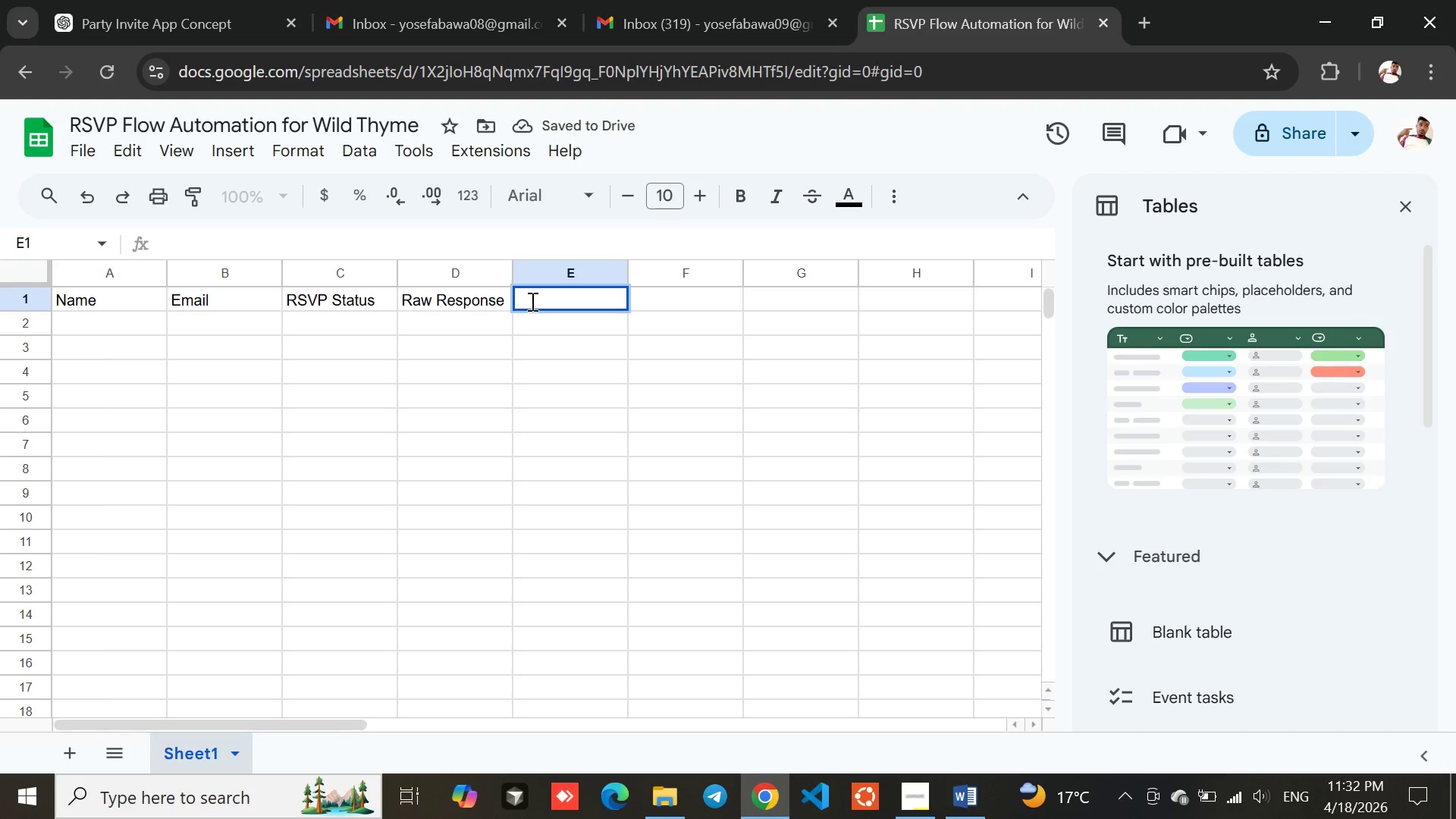 
left_click([532, 301])
 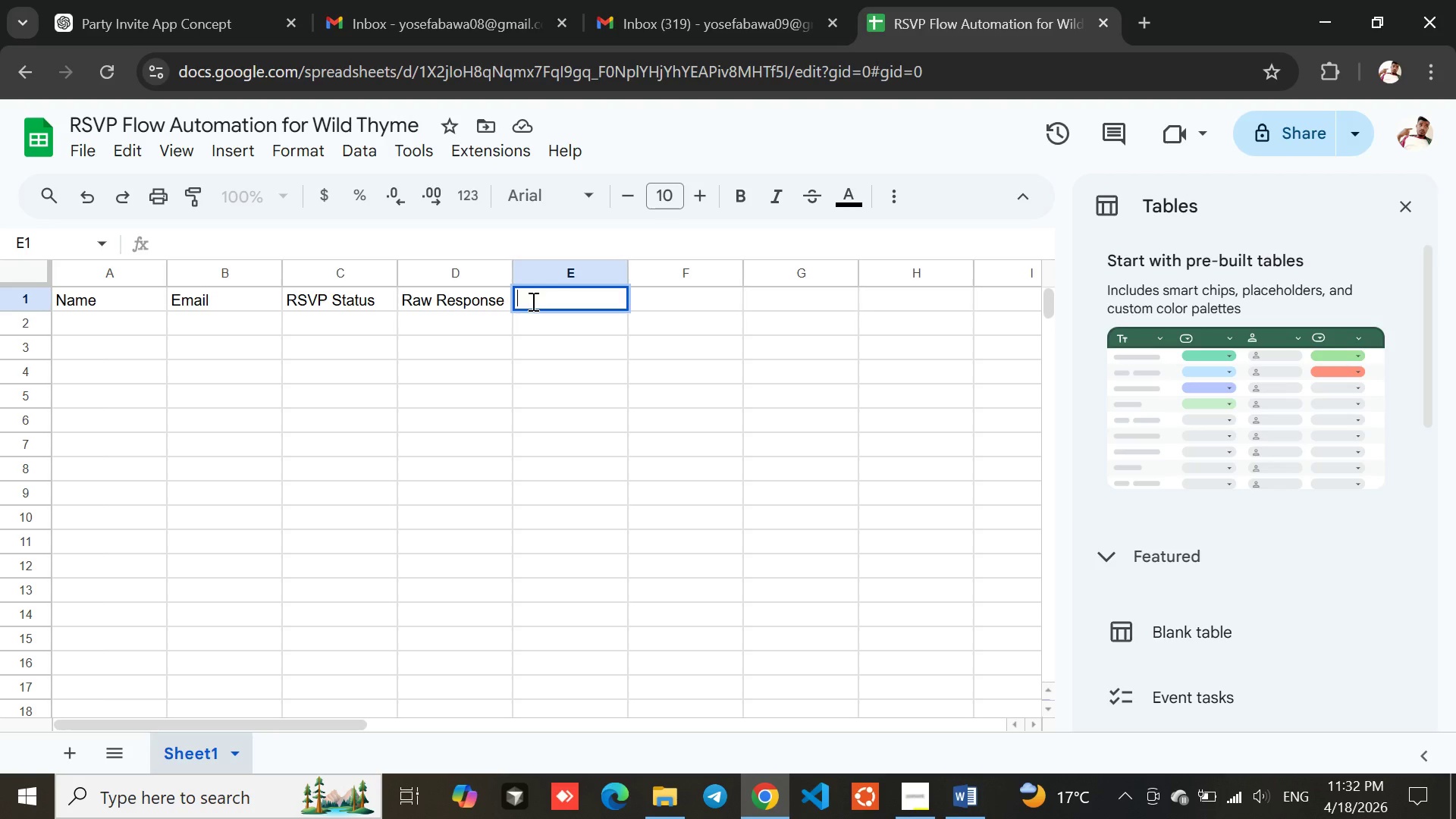 
wait(9.69)
 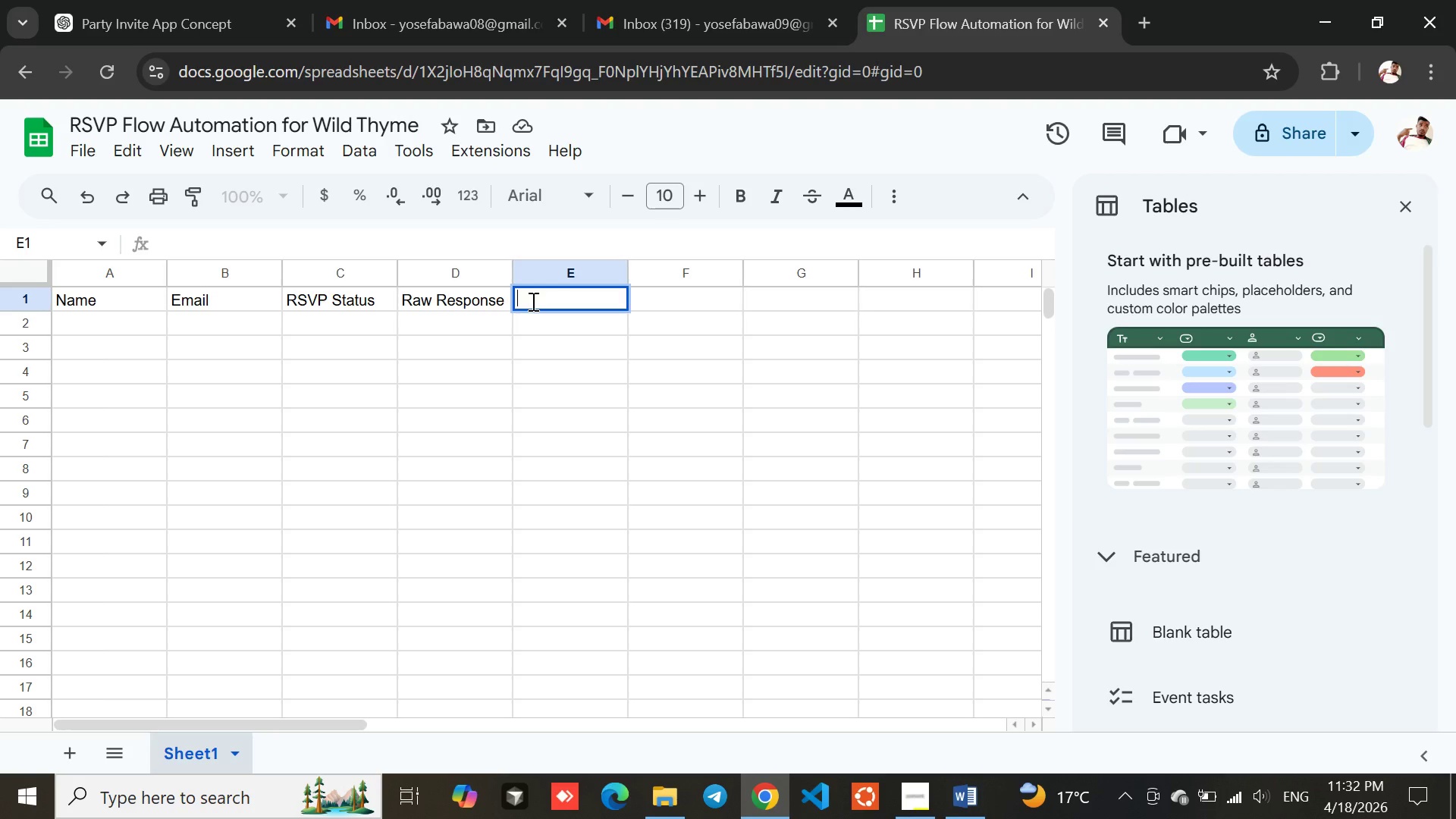 
left_click([532, 301])
 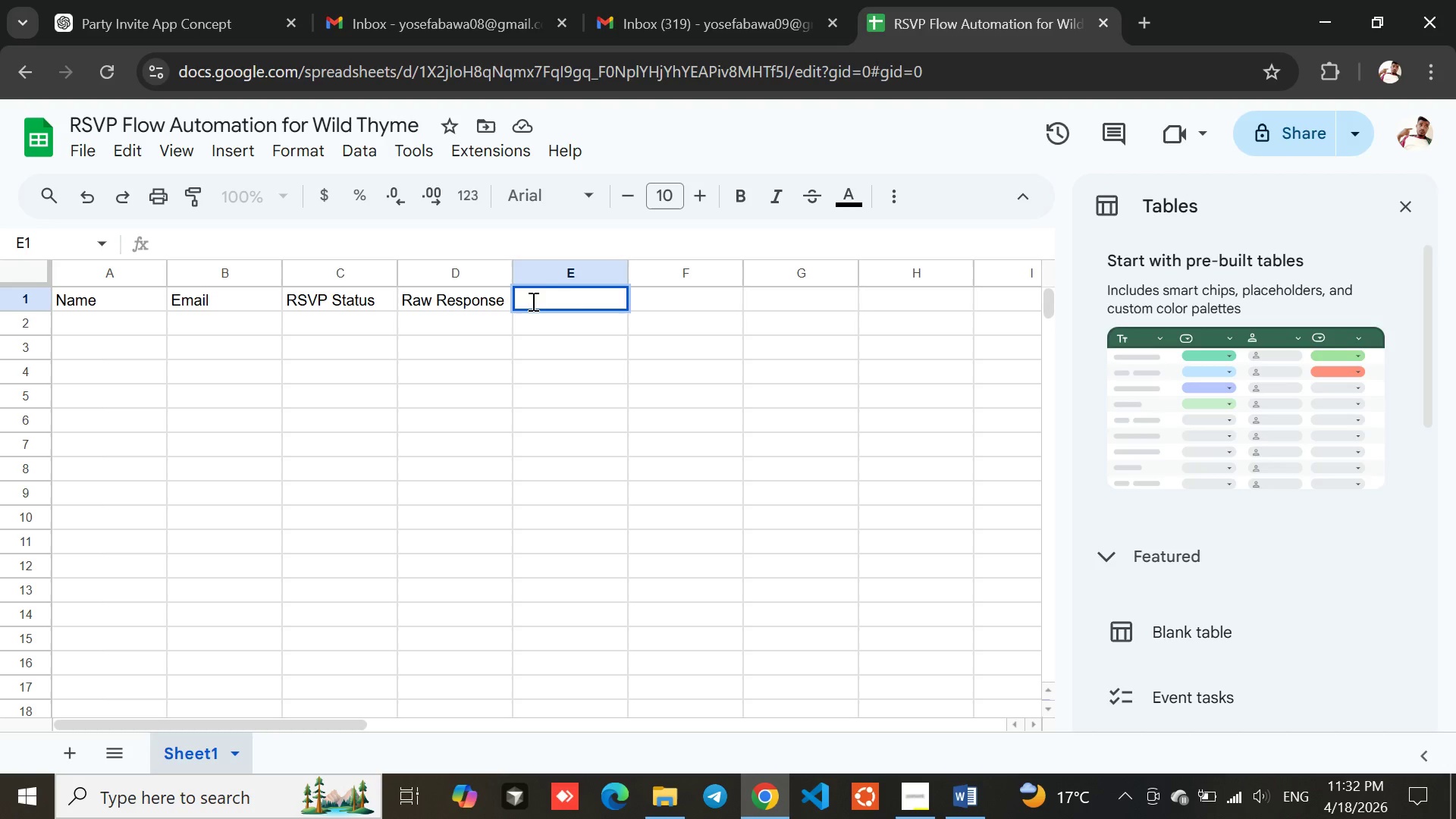 
type(Follow-up Date)
 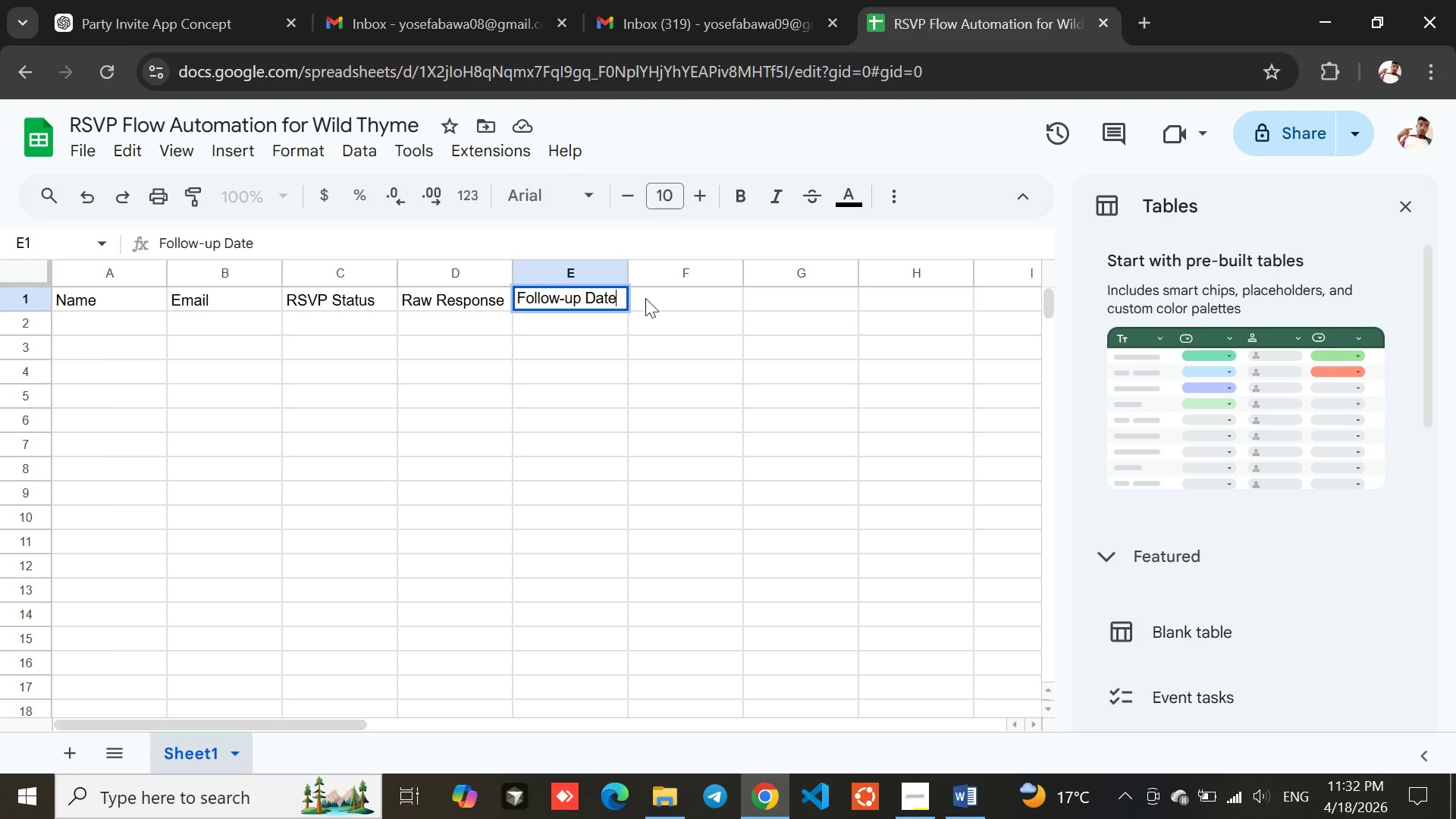 
left_click([659, 296])
 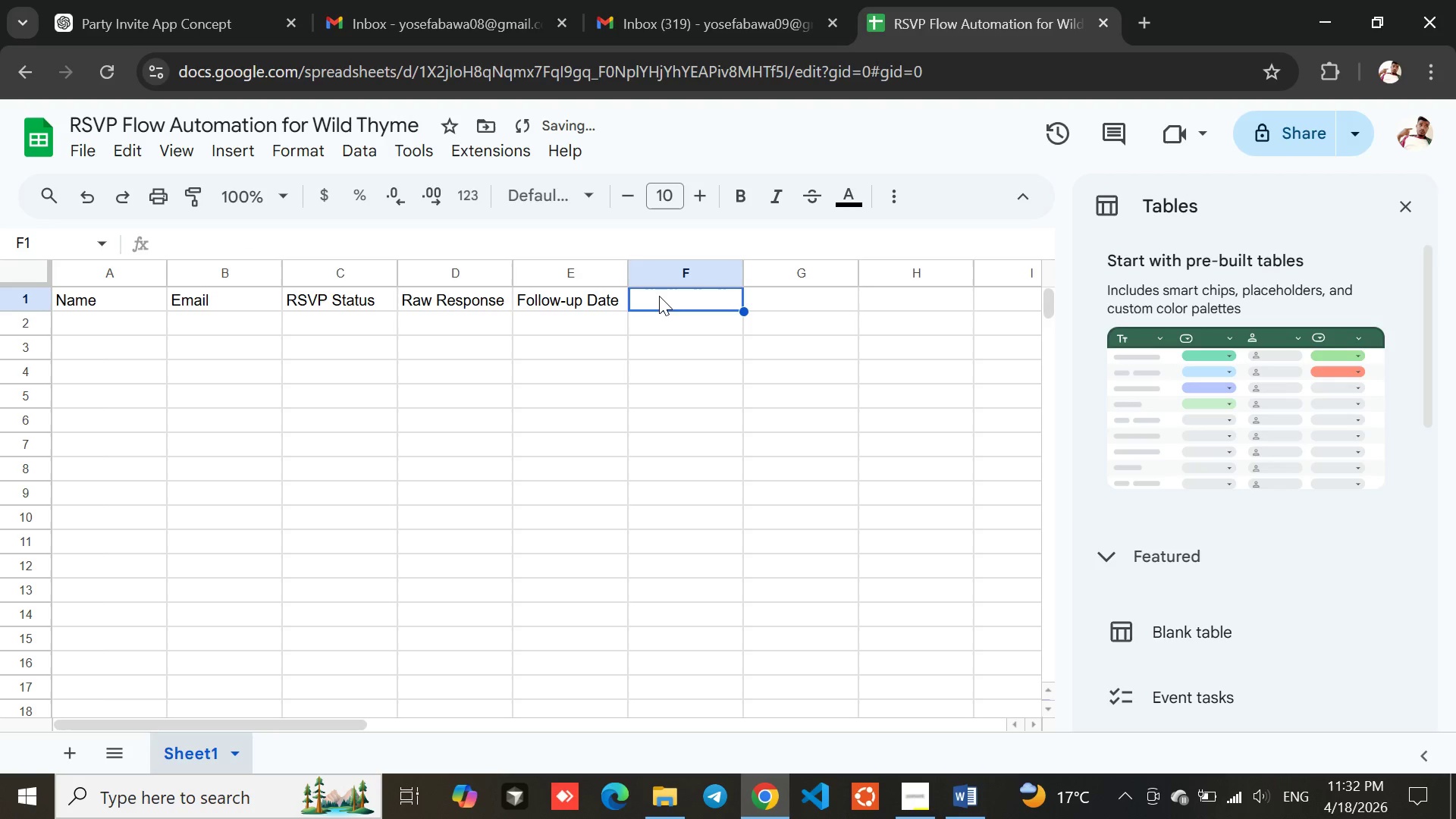 
double_click([659, 296])
 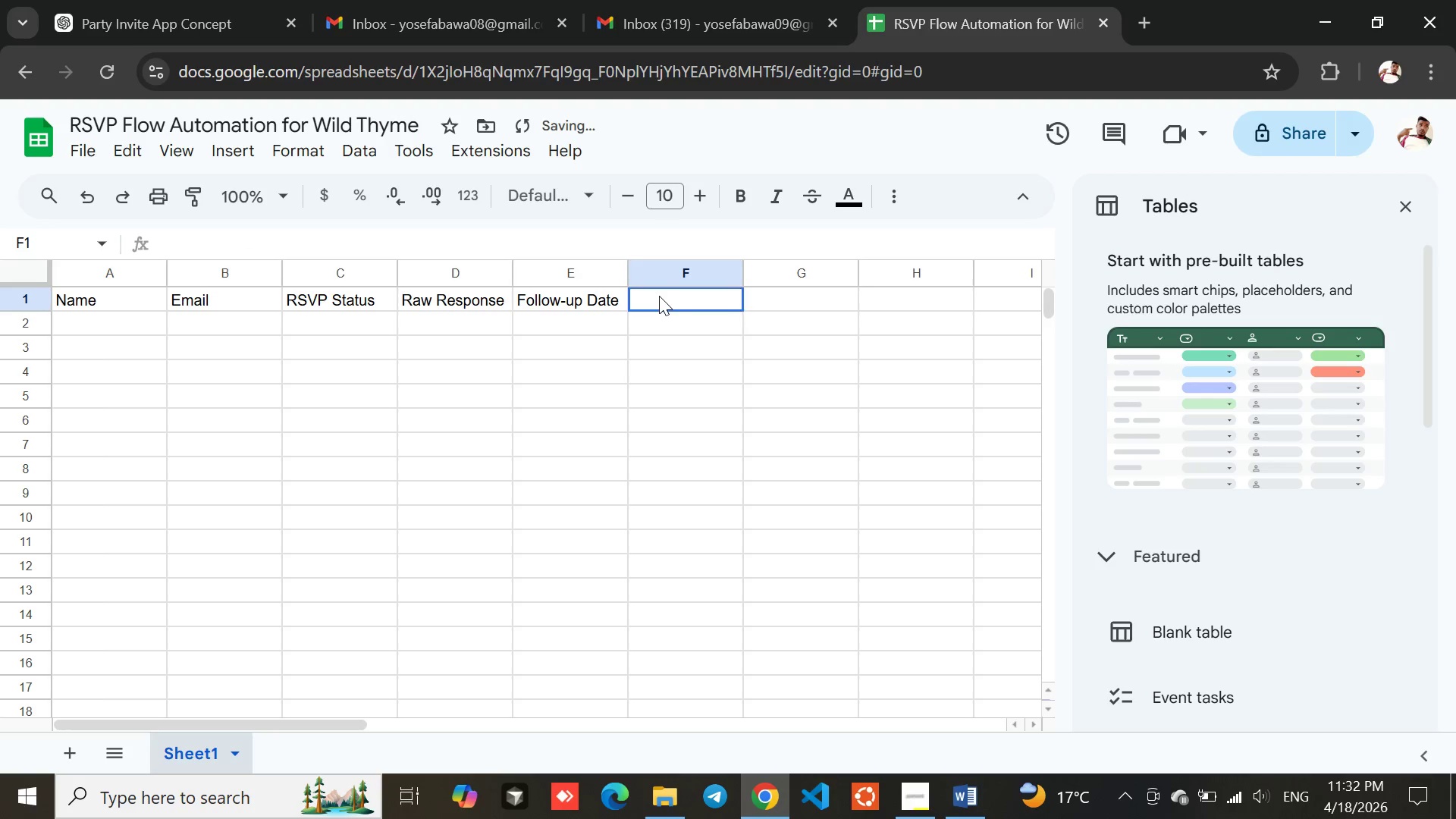 
triple_click([659, 296])
 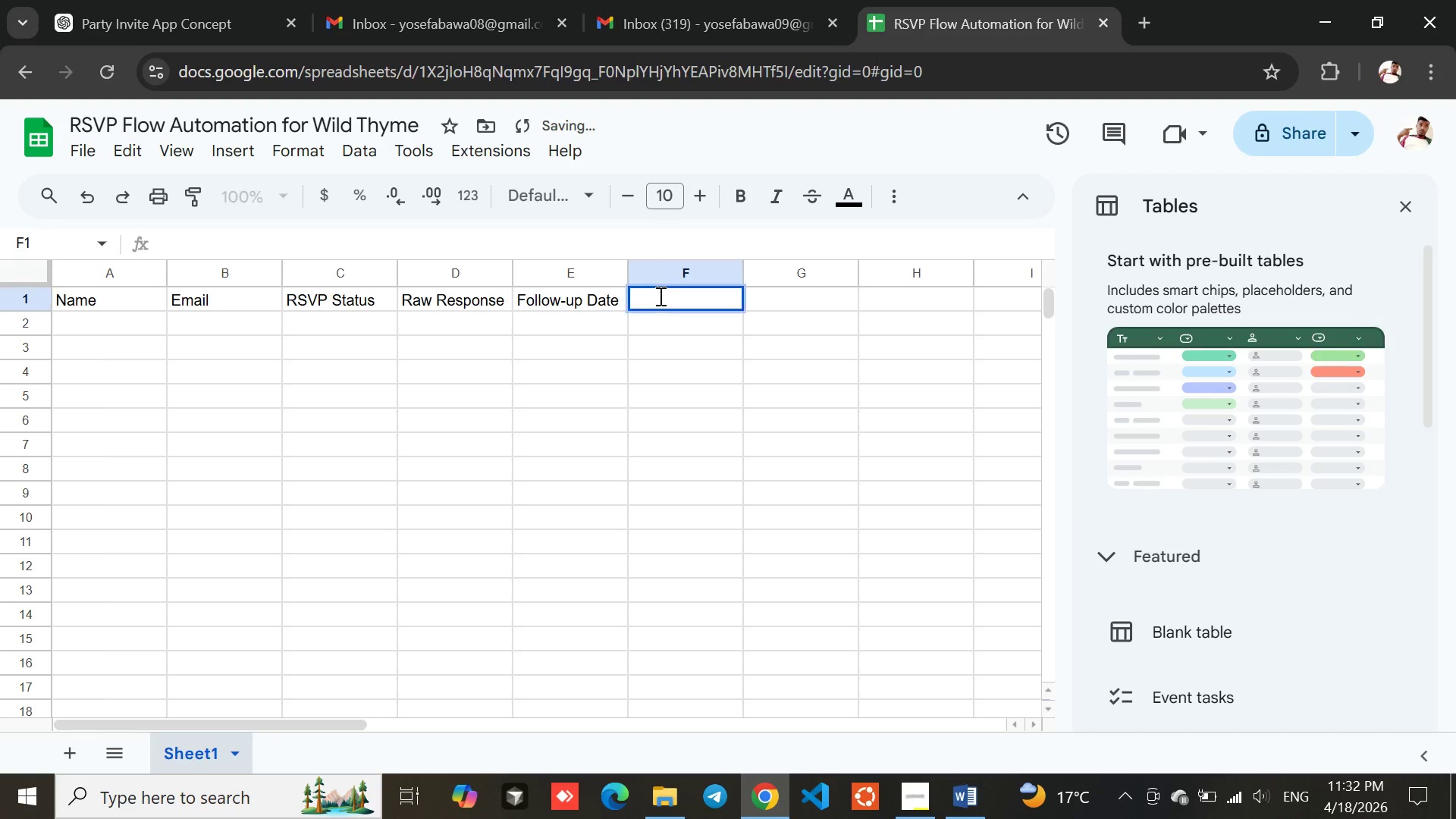 
triple_click([659, 296])
 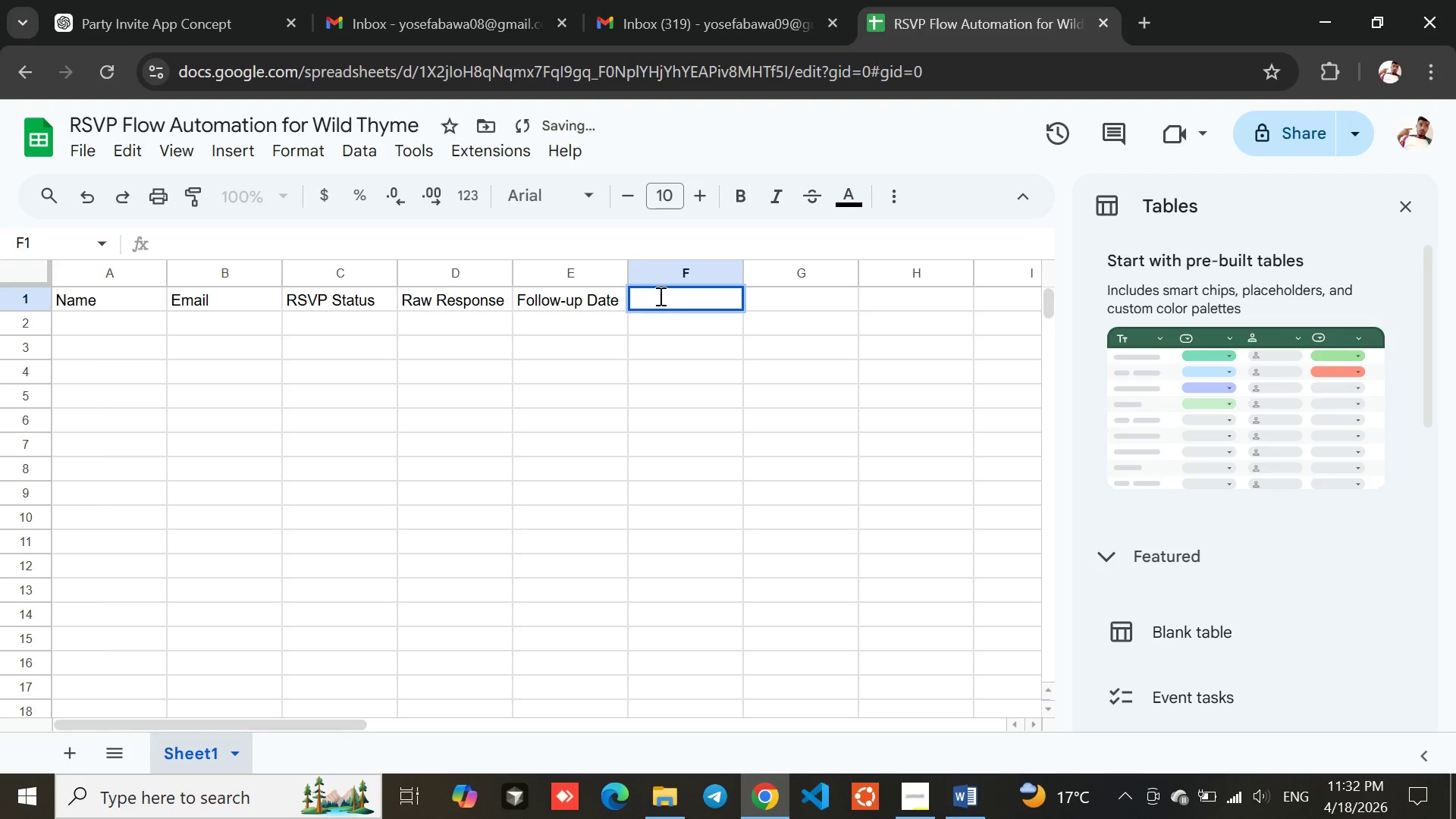 
triple_click([659, 296])
 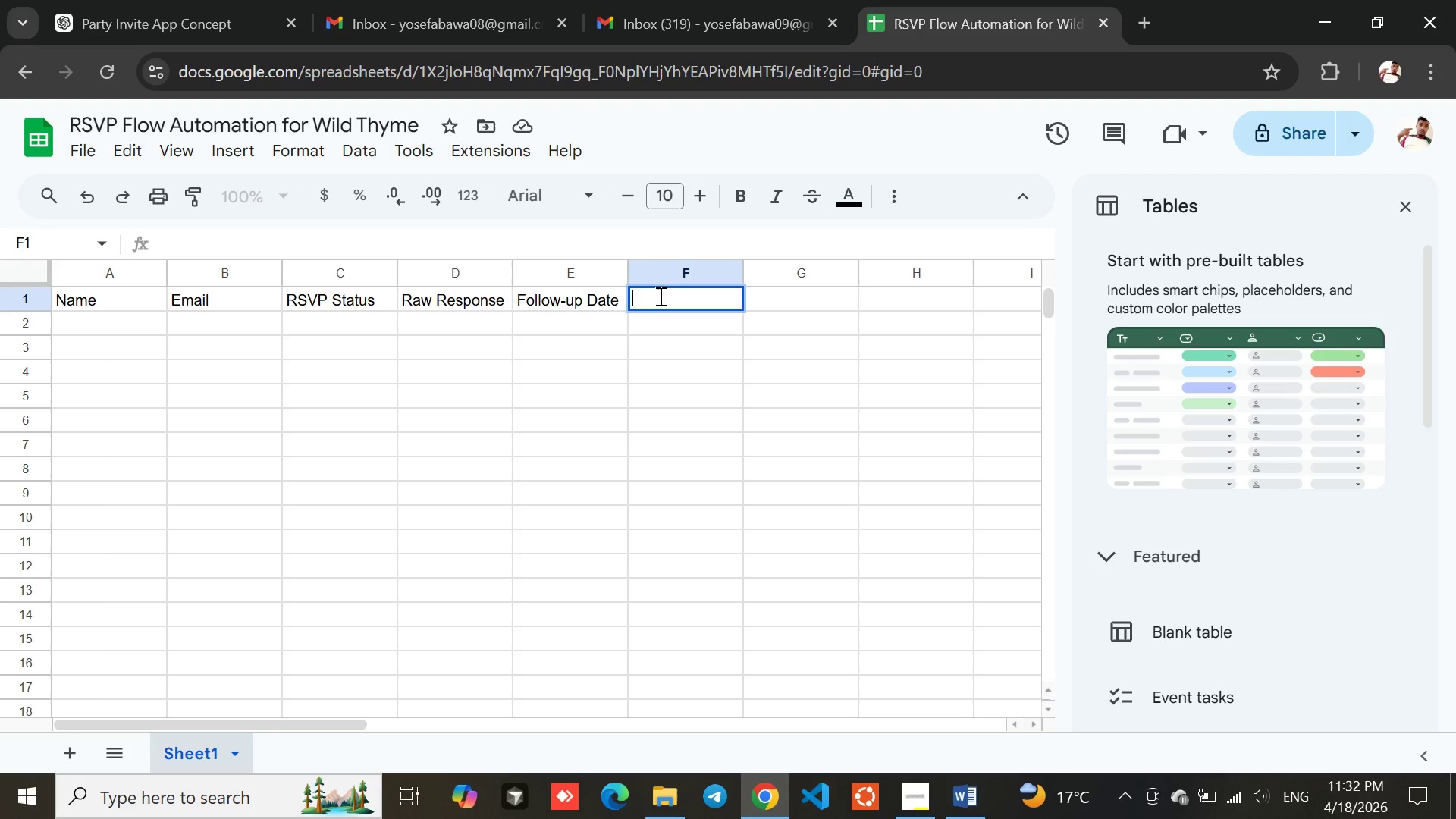 
wait(7.83)
 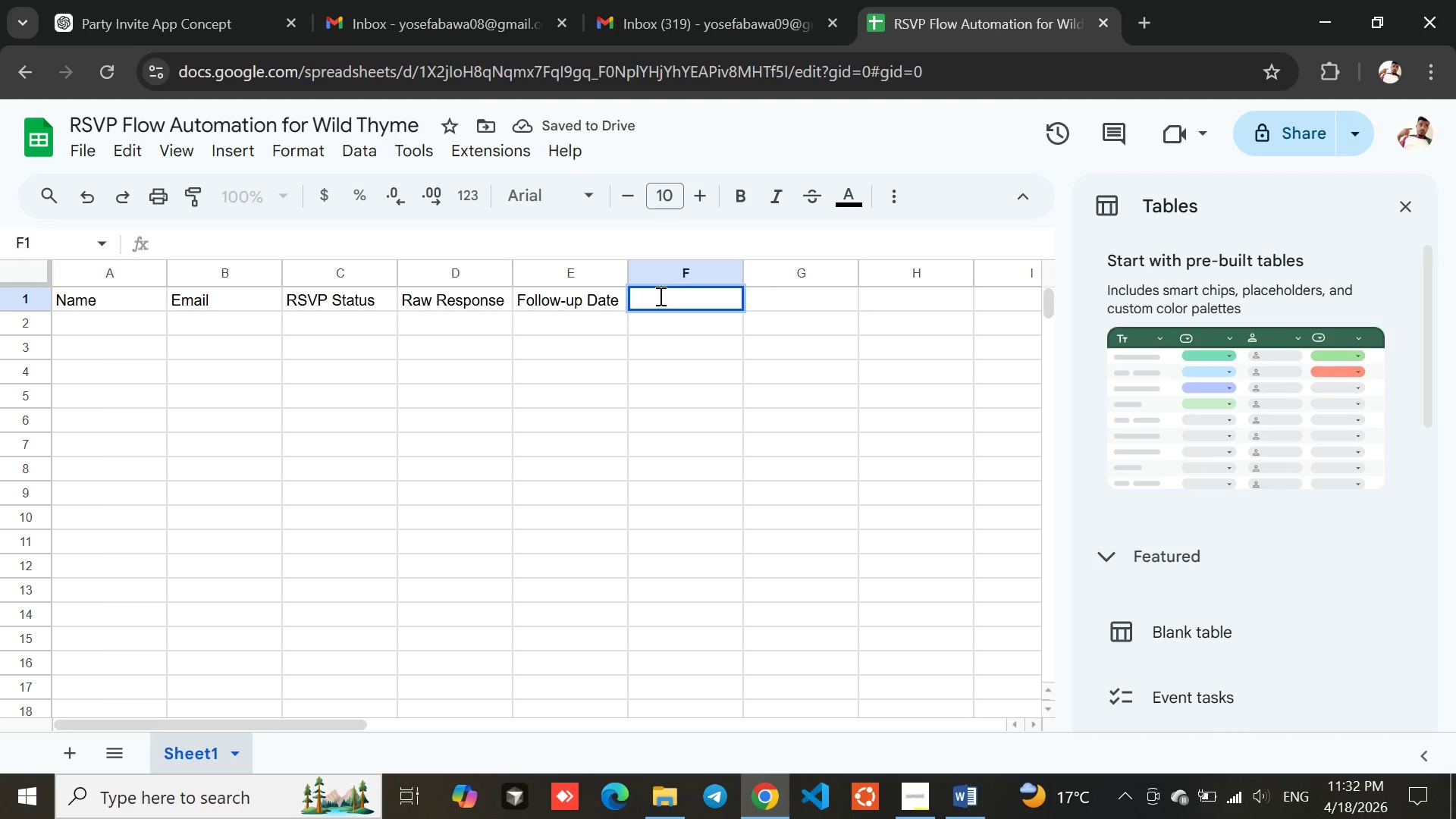 
type(Chef)
 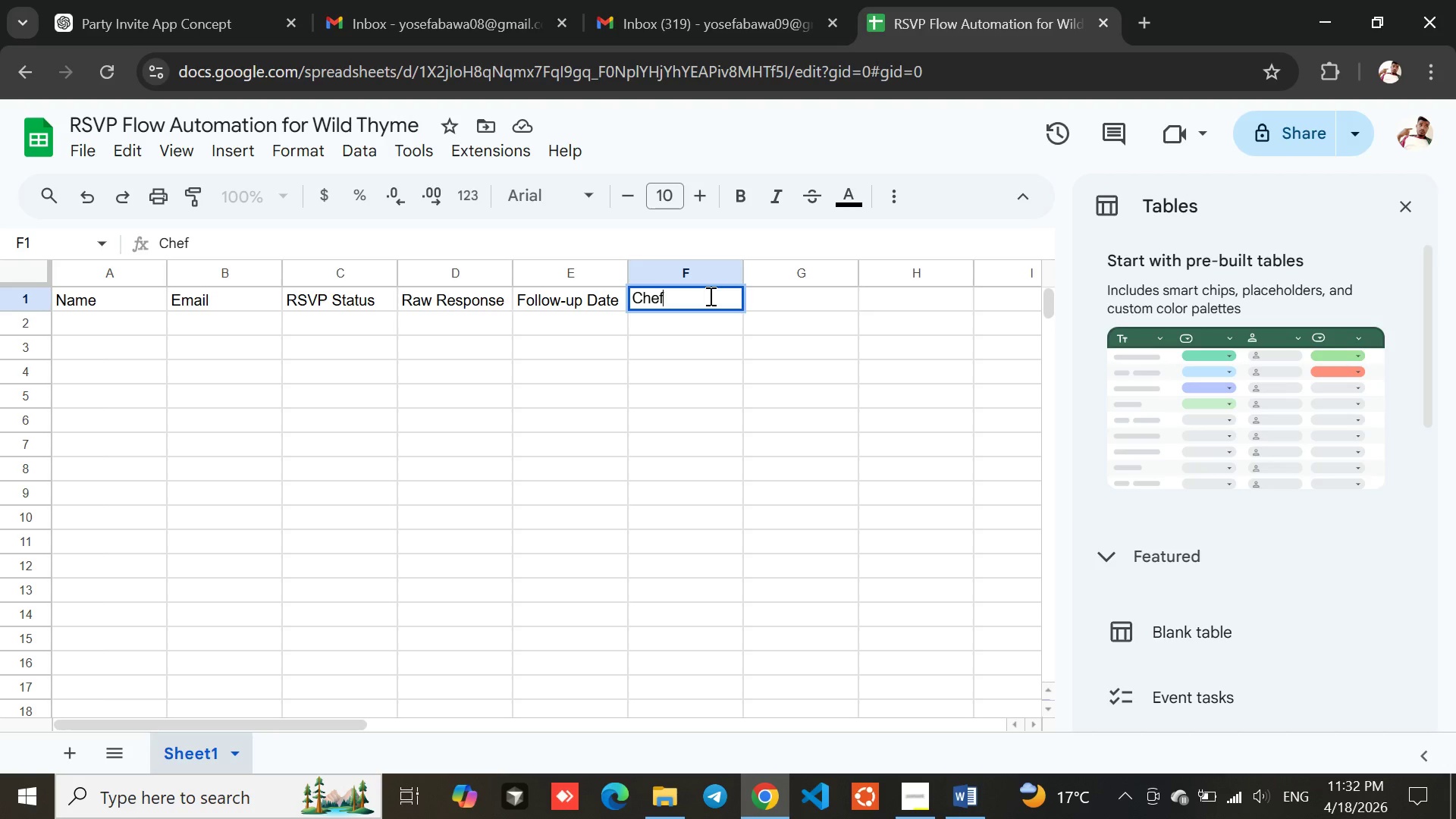 
type( Notified)
 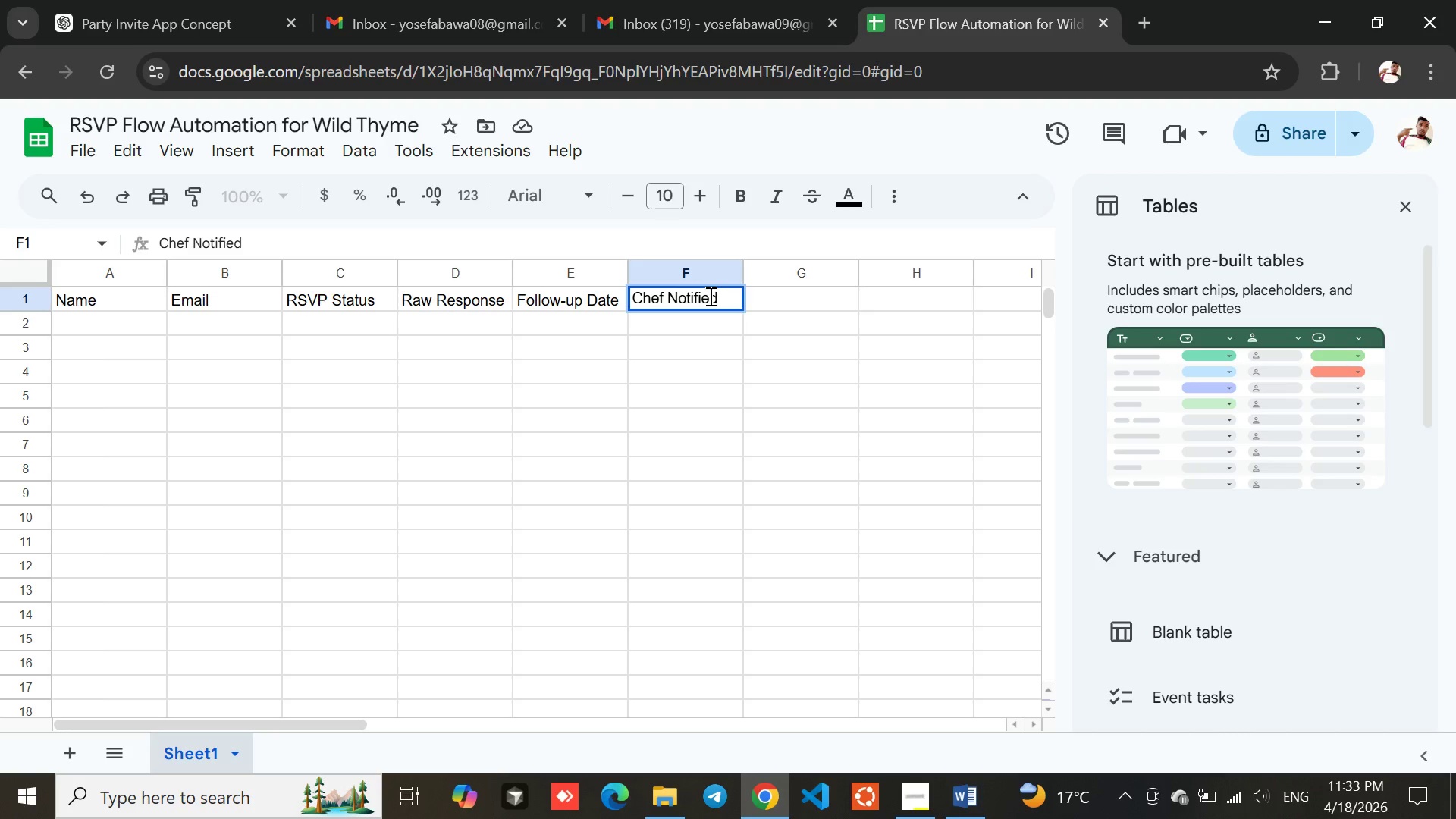 
wait(13.23)
 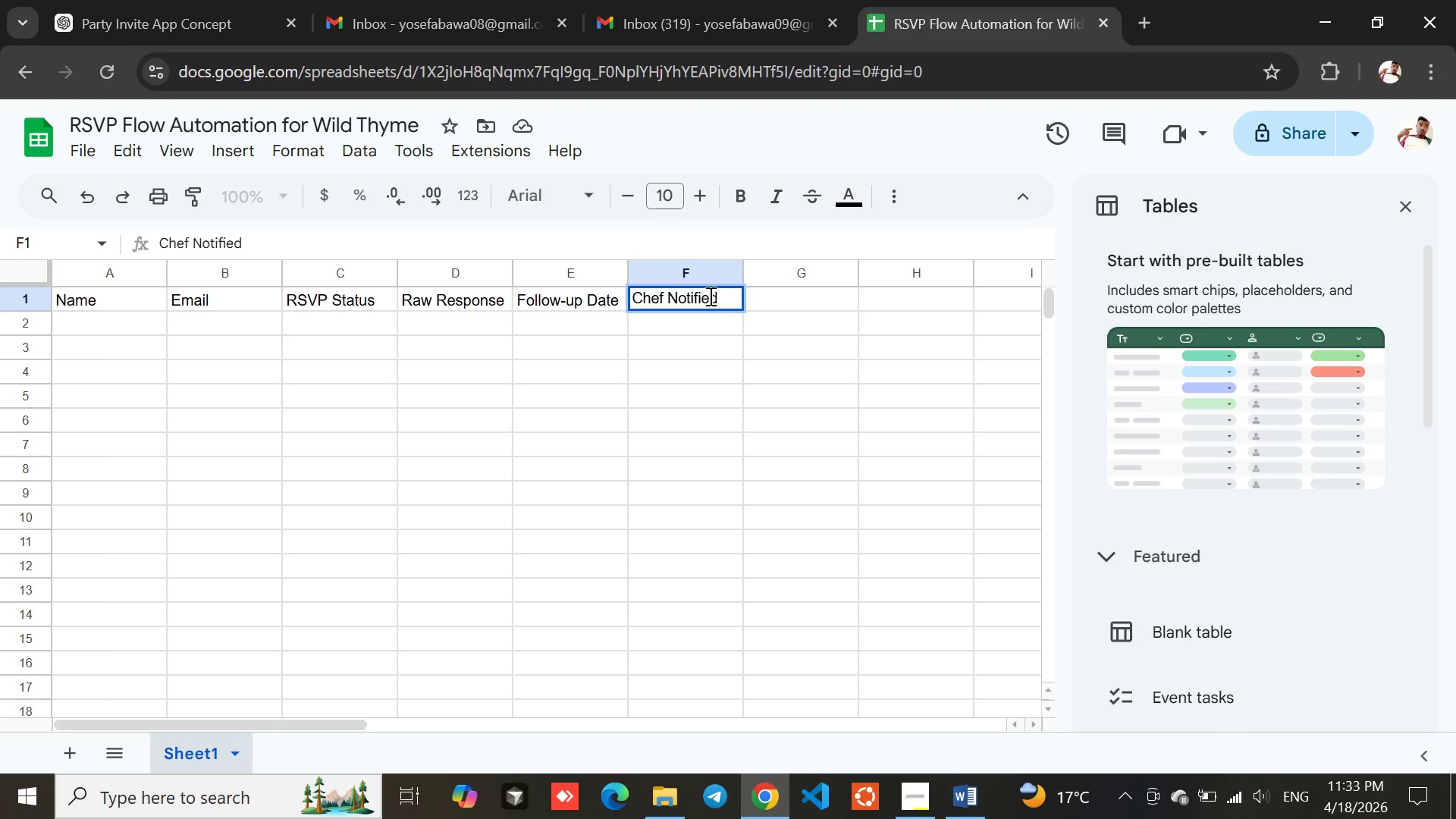 
left_click([567, 326])
 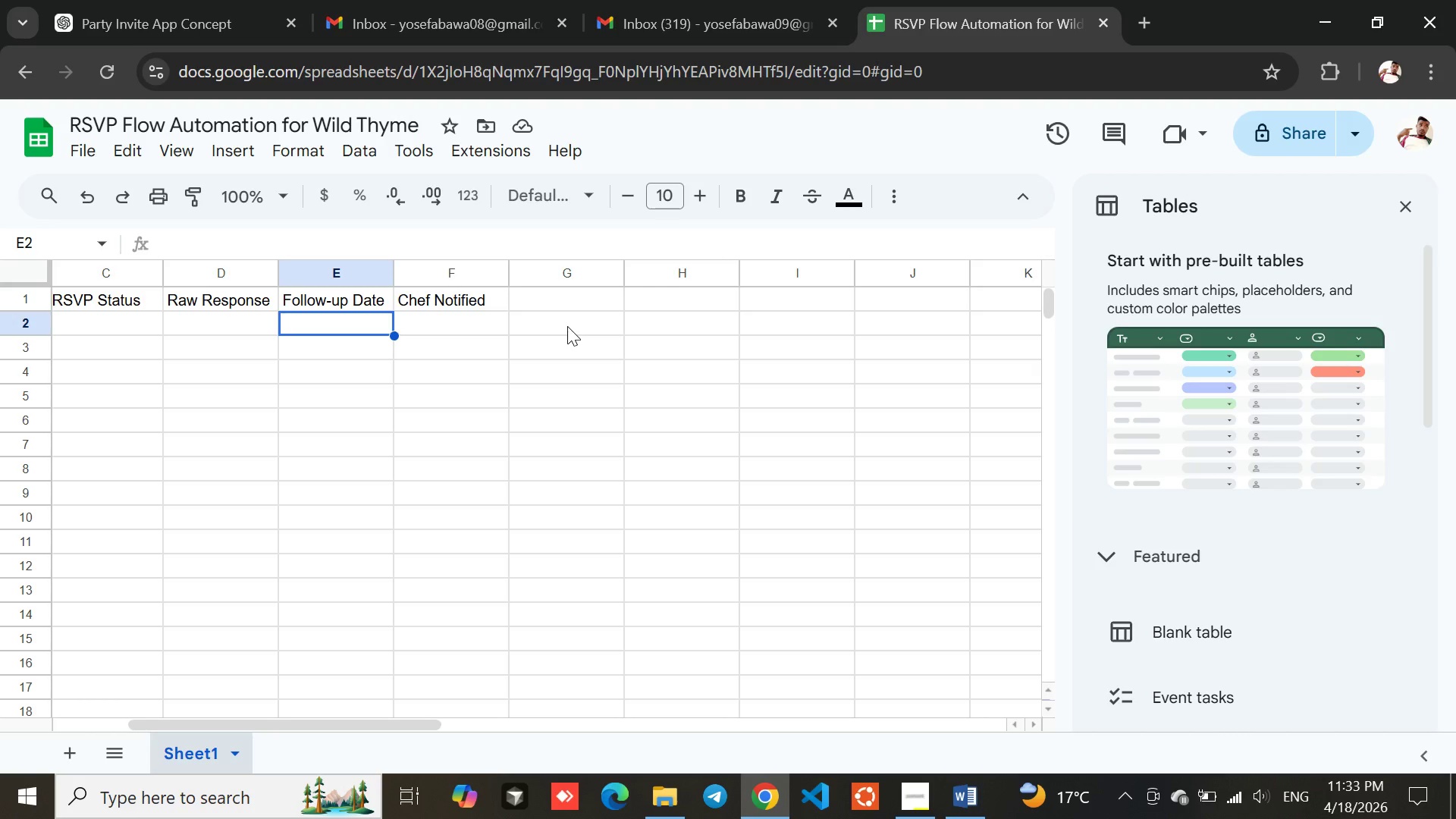 
wait(33.22)
 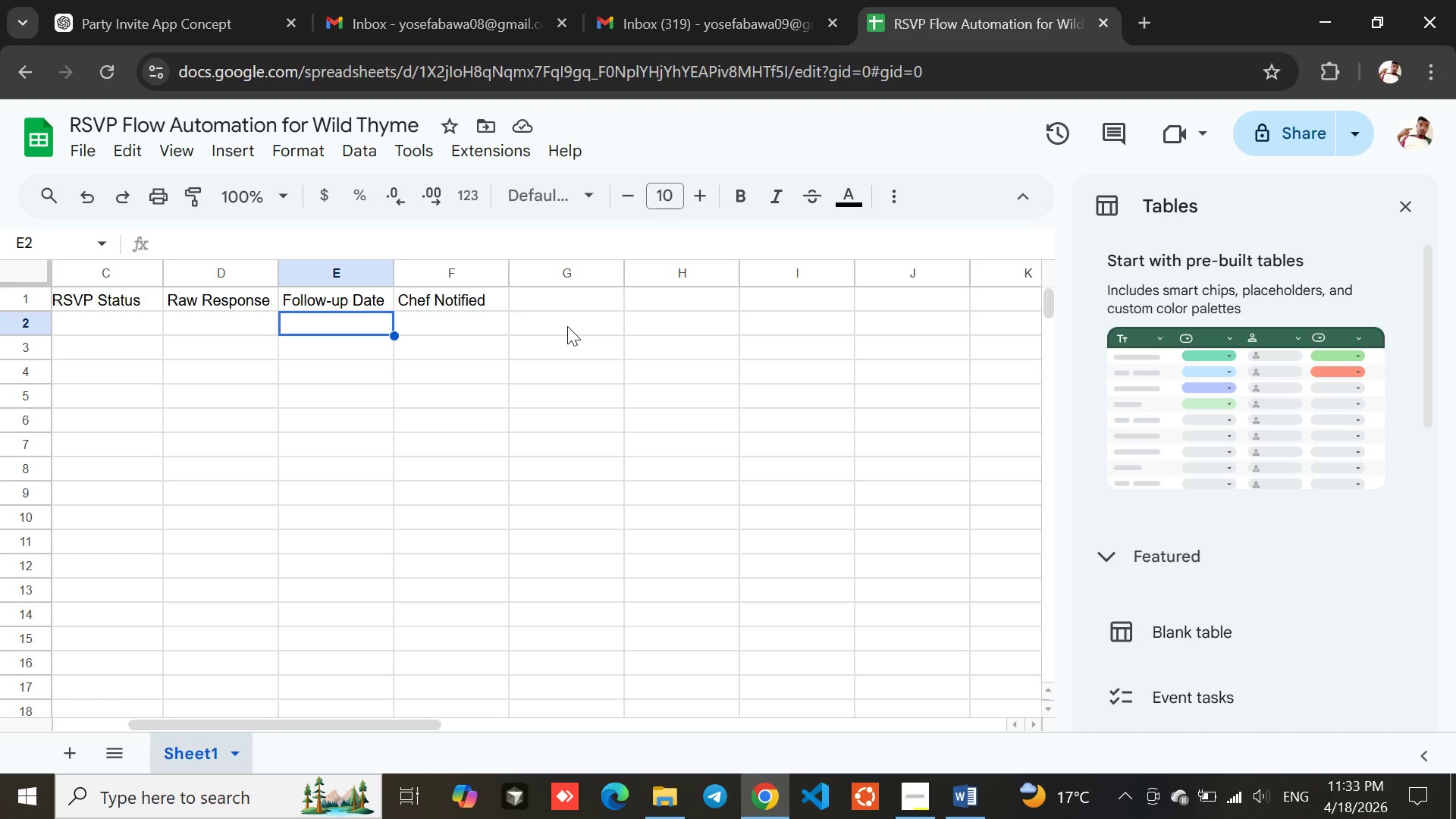 
left_click([388, 299])
 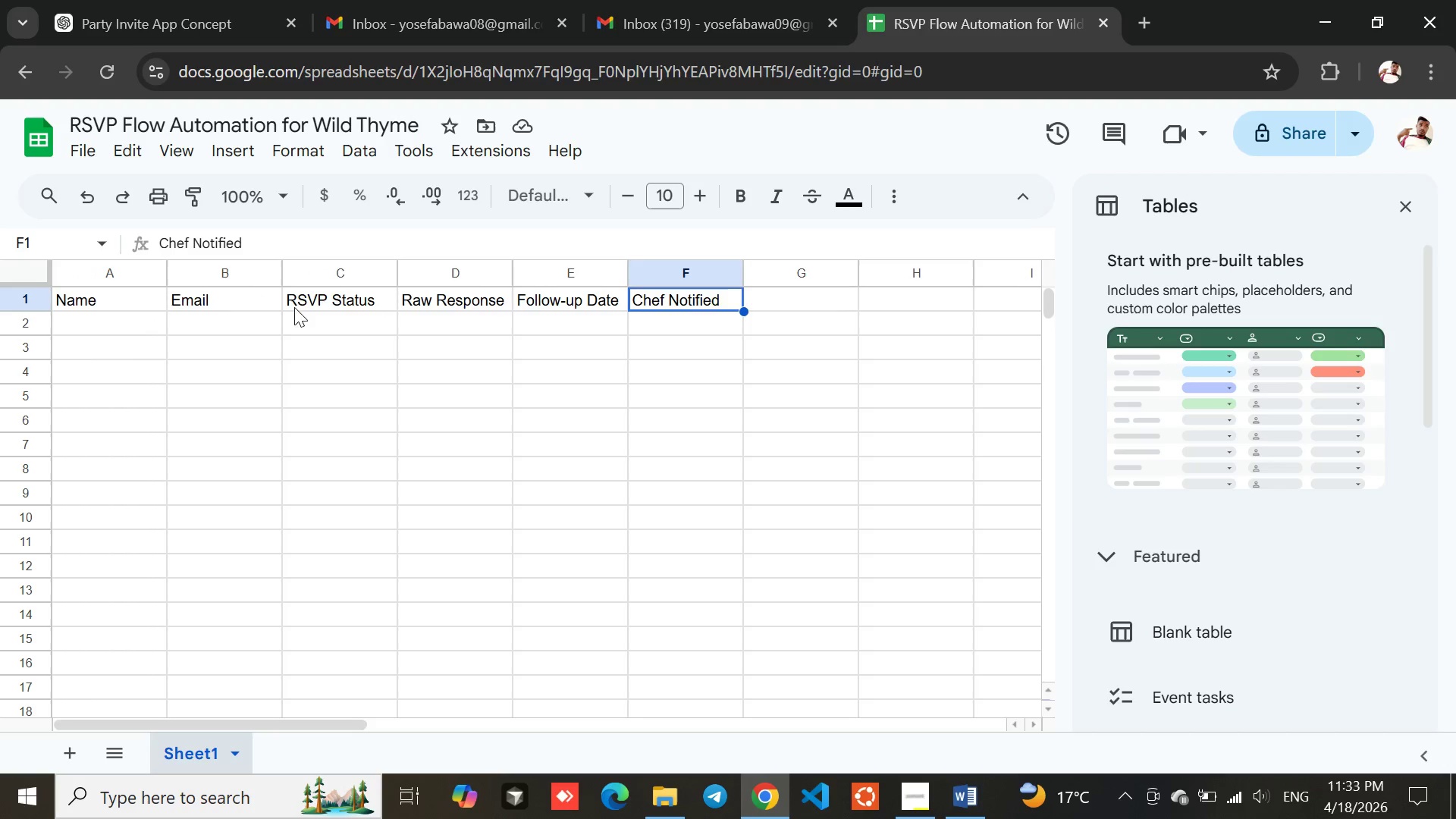 
left_click([186, 310])
 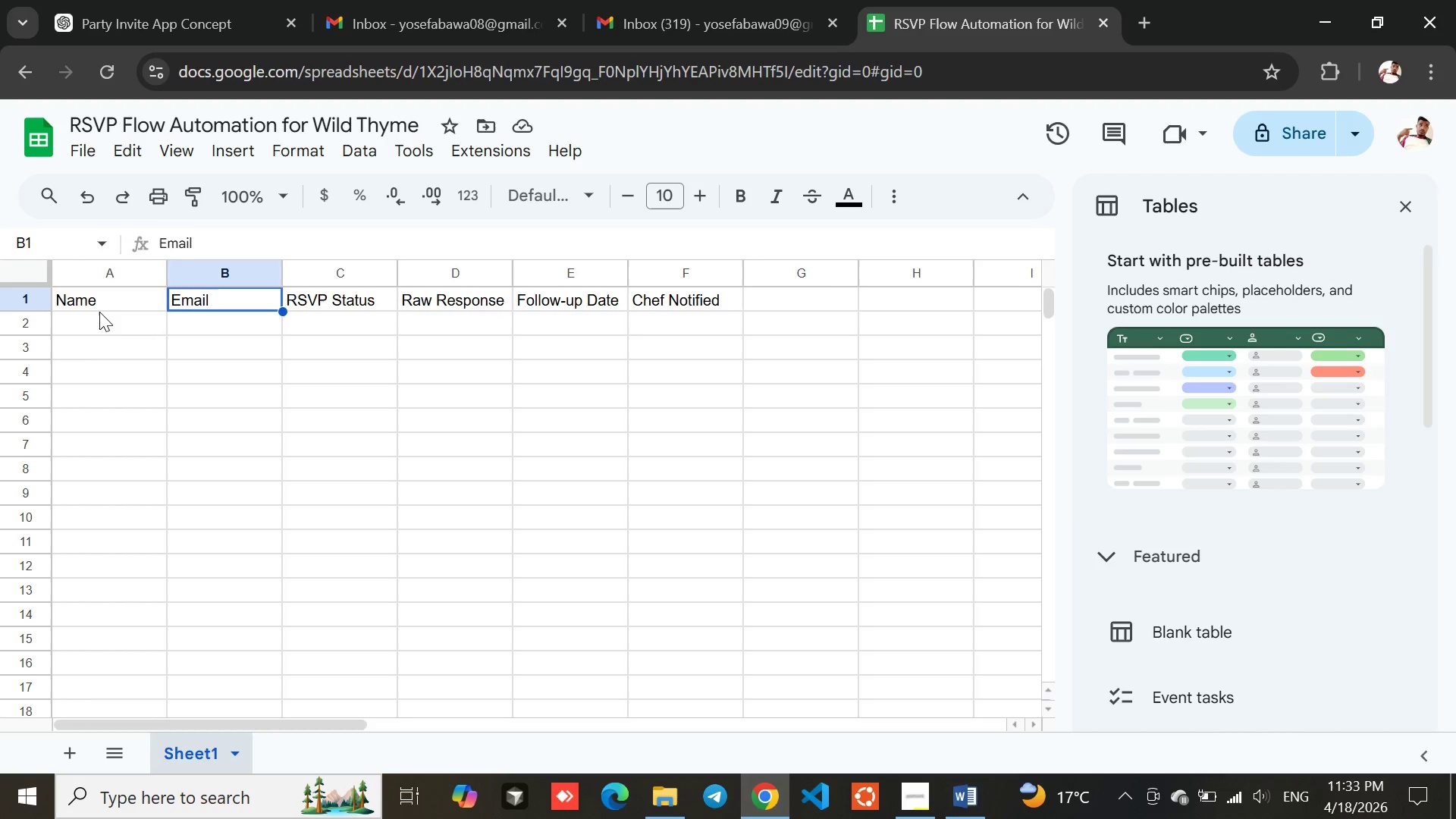 
left_click([99, 312])
 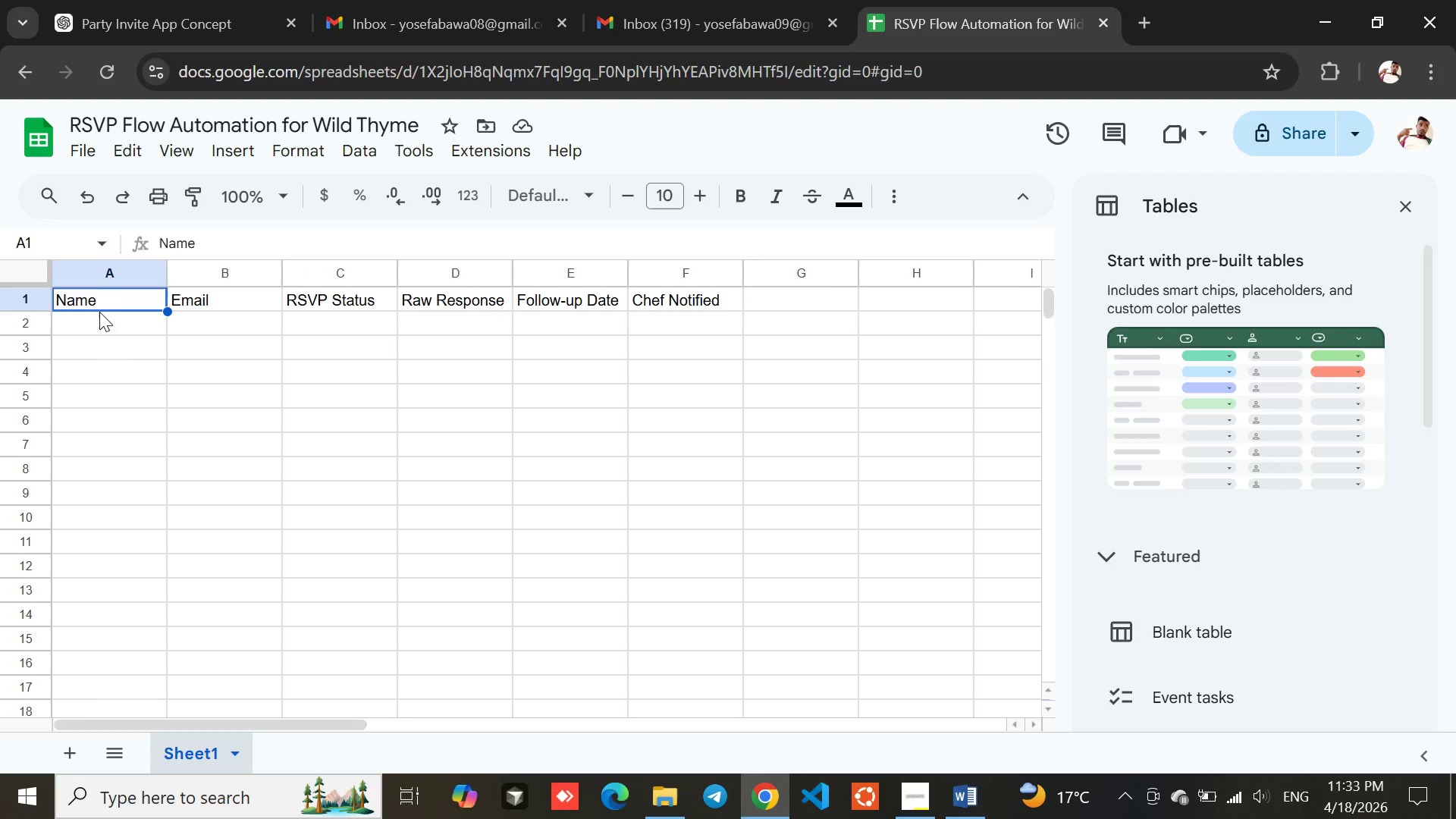 
wait(9.25)
 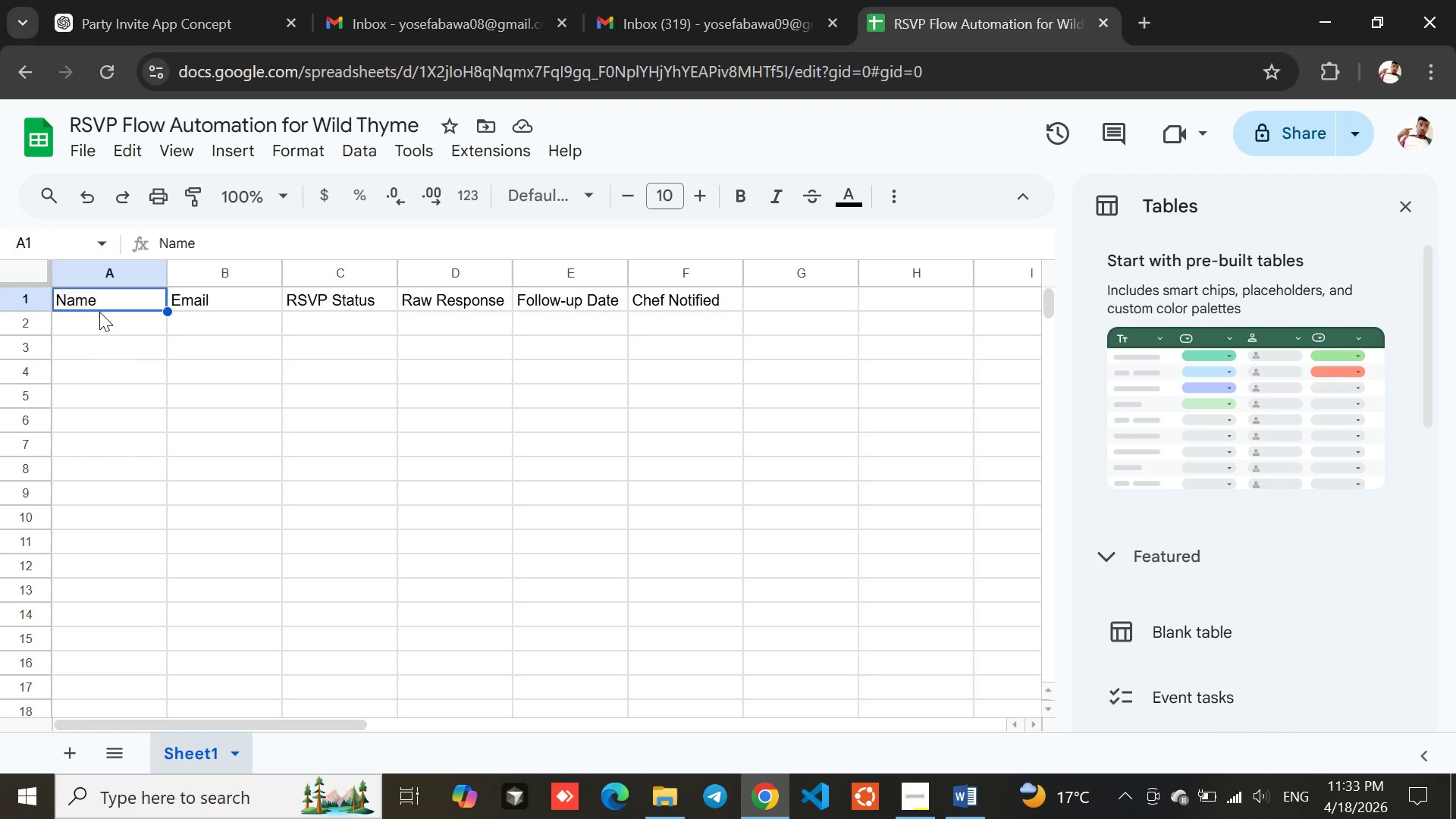 
left_click([1143, 14])
 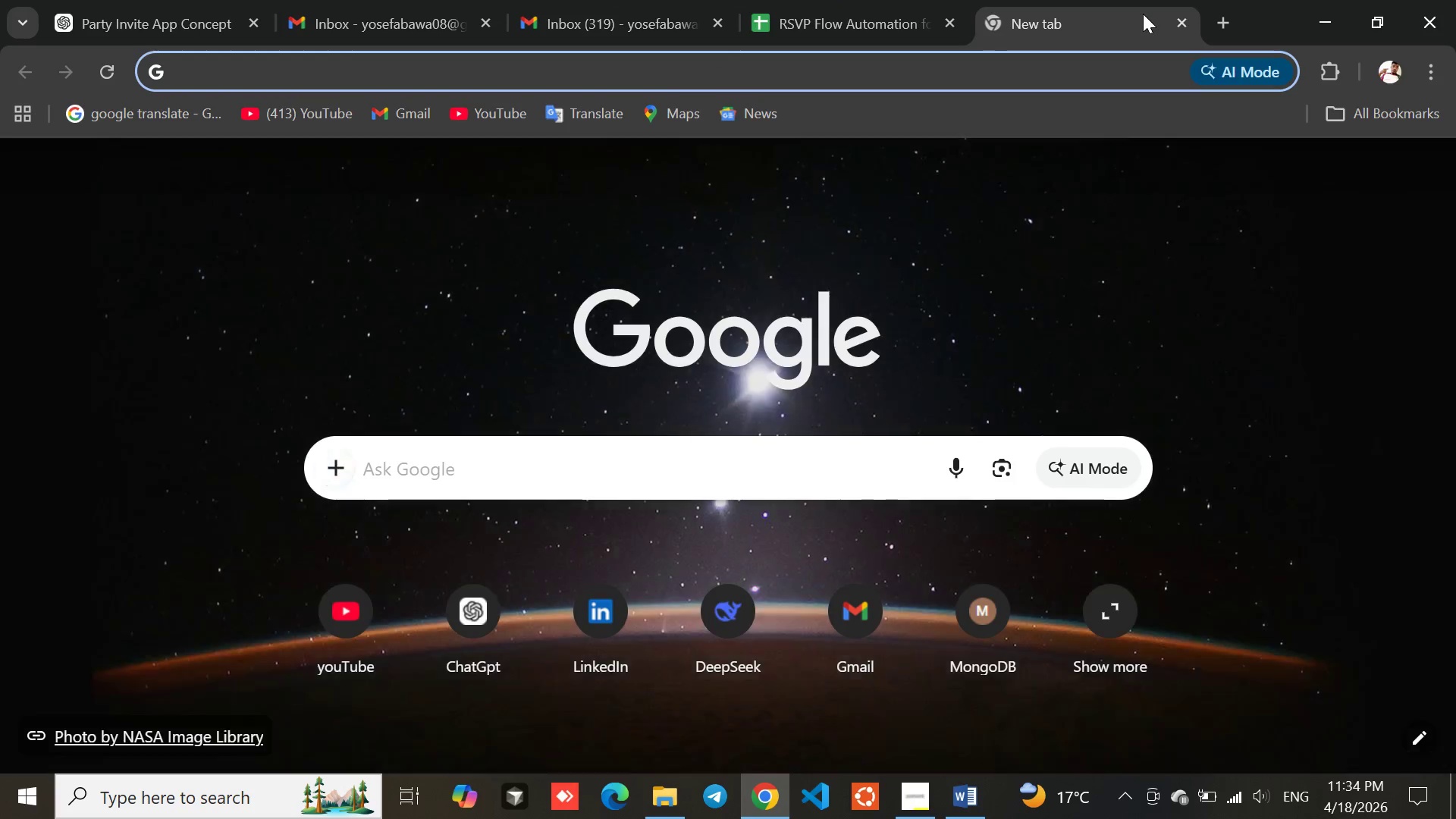 
type(za)
 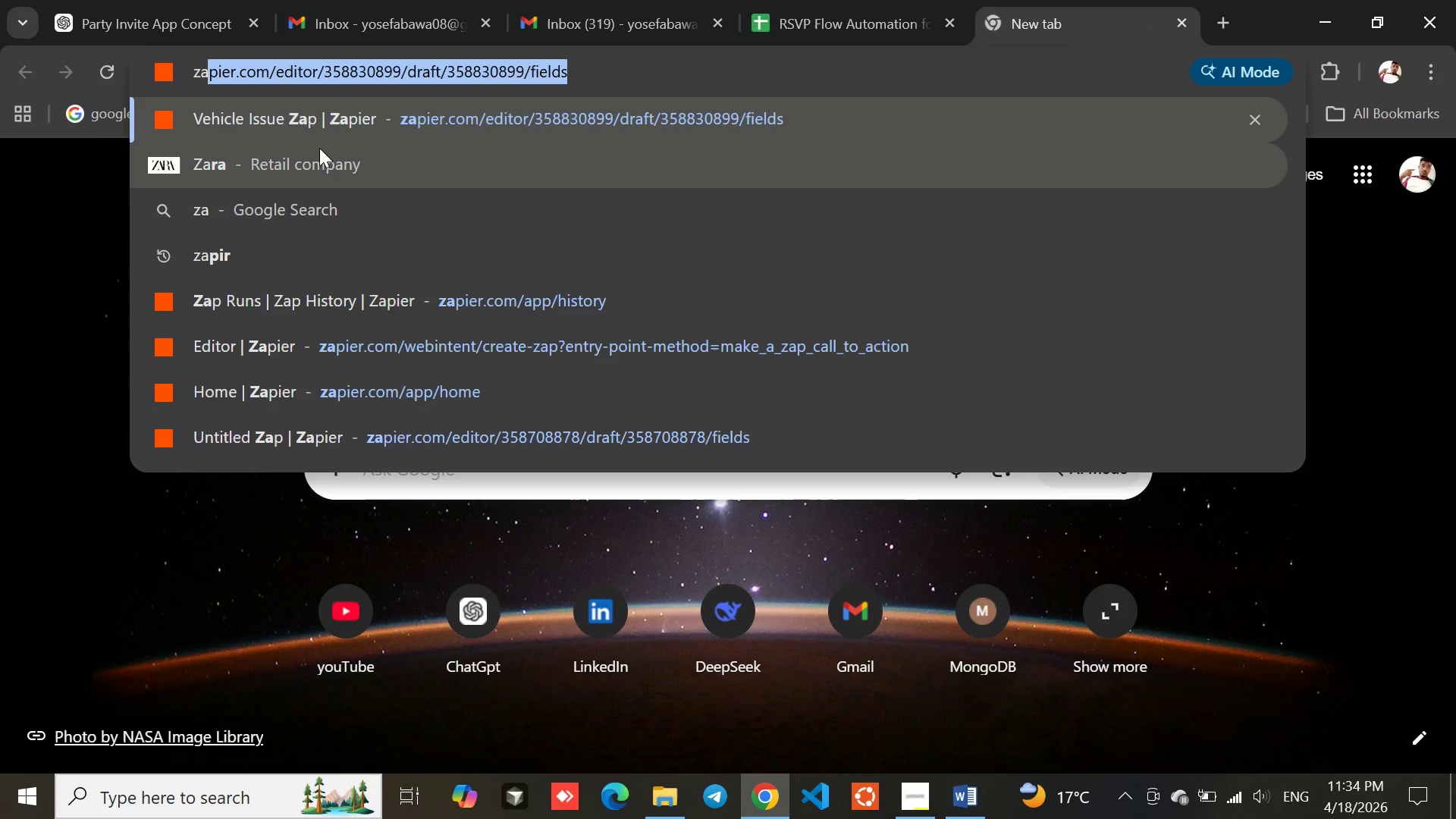 
left_click([265, 124])
 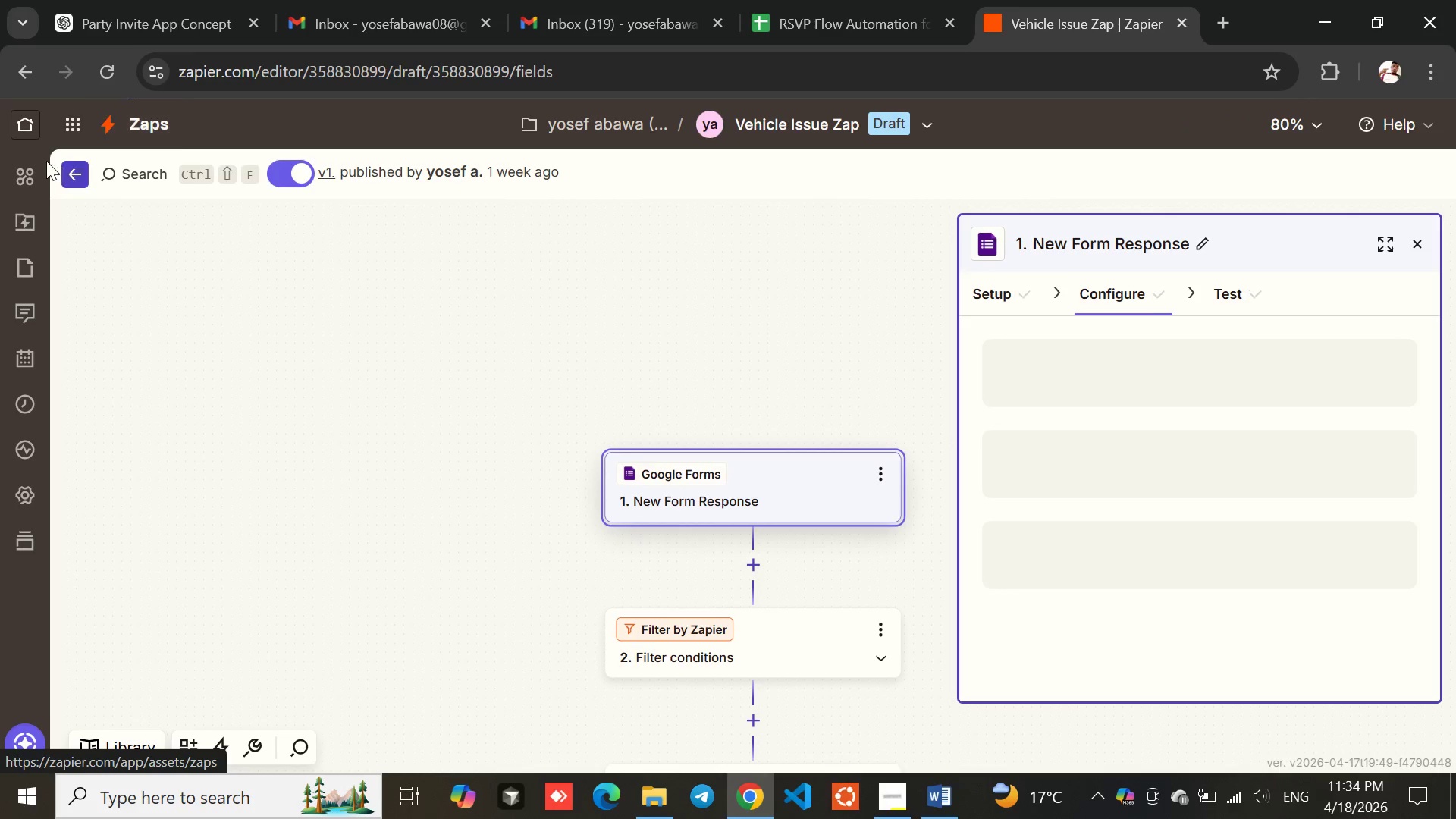 
left_click([17, 132])
 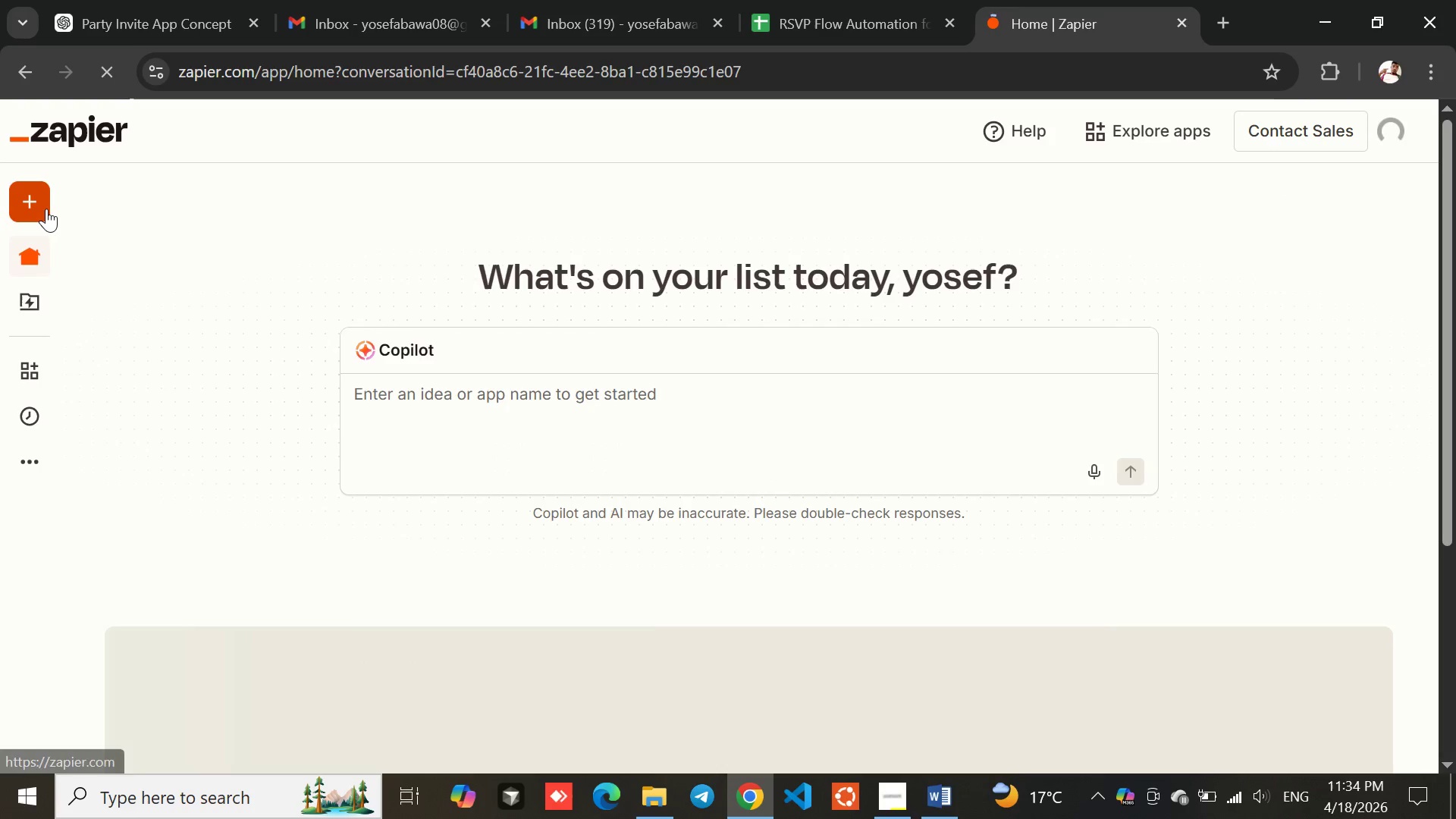 
left_click([52, 205])
 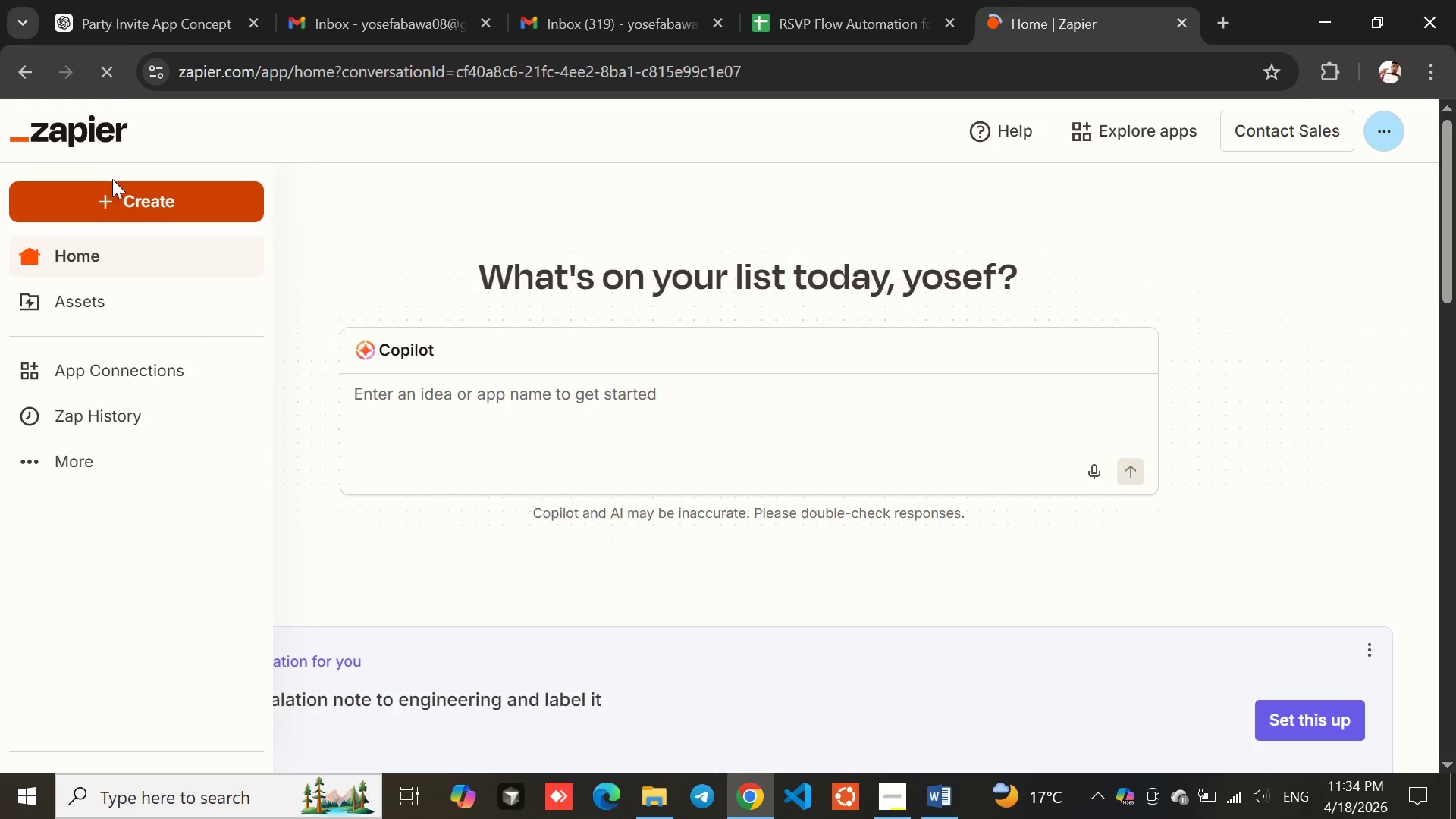 
left_click([127, 188])
 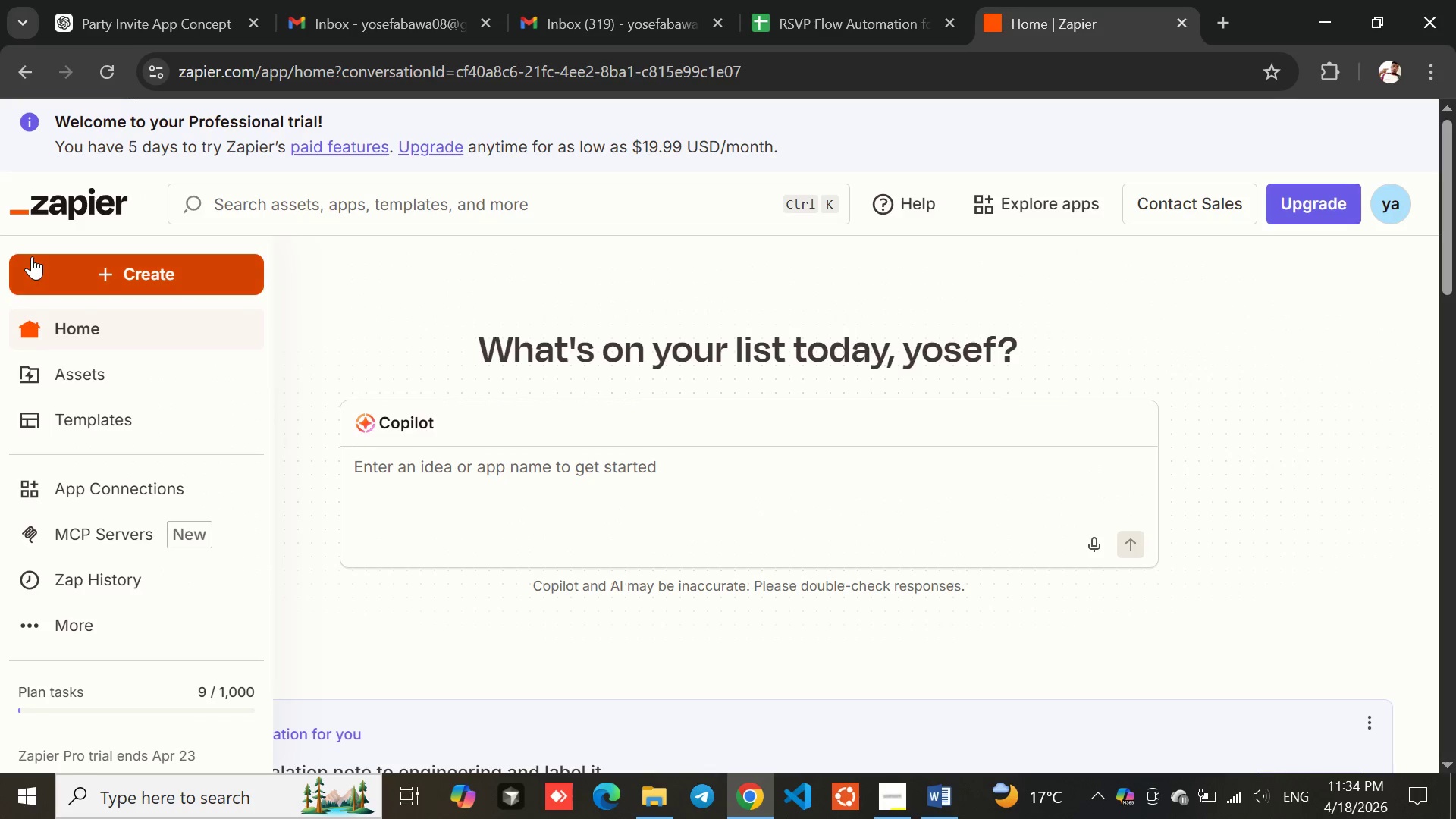 
left_click([103, 262])
 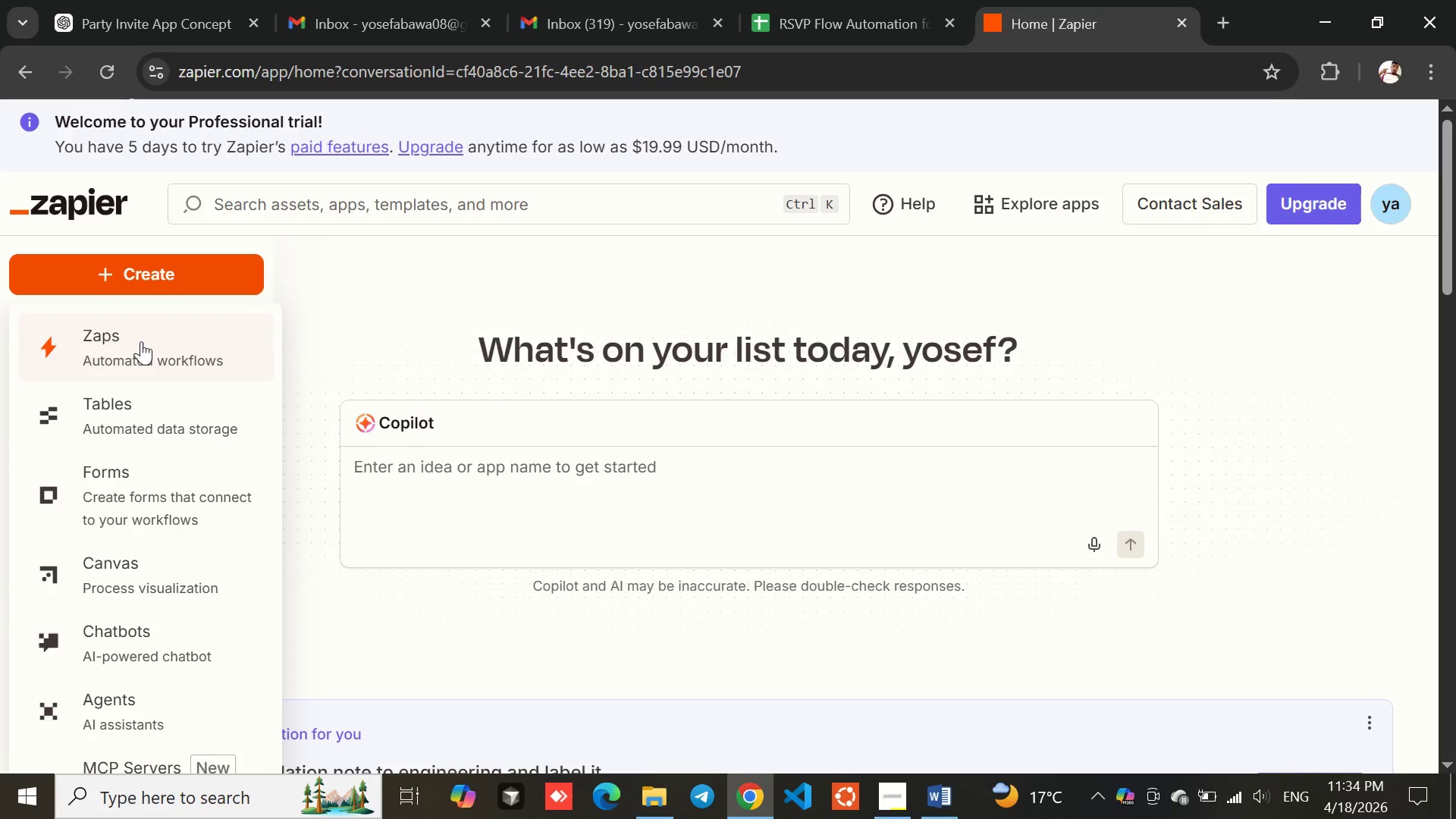 
left_click([153, 362])
 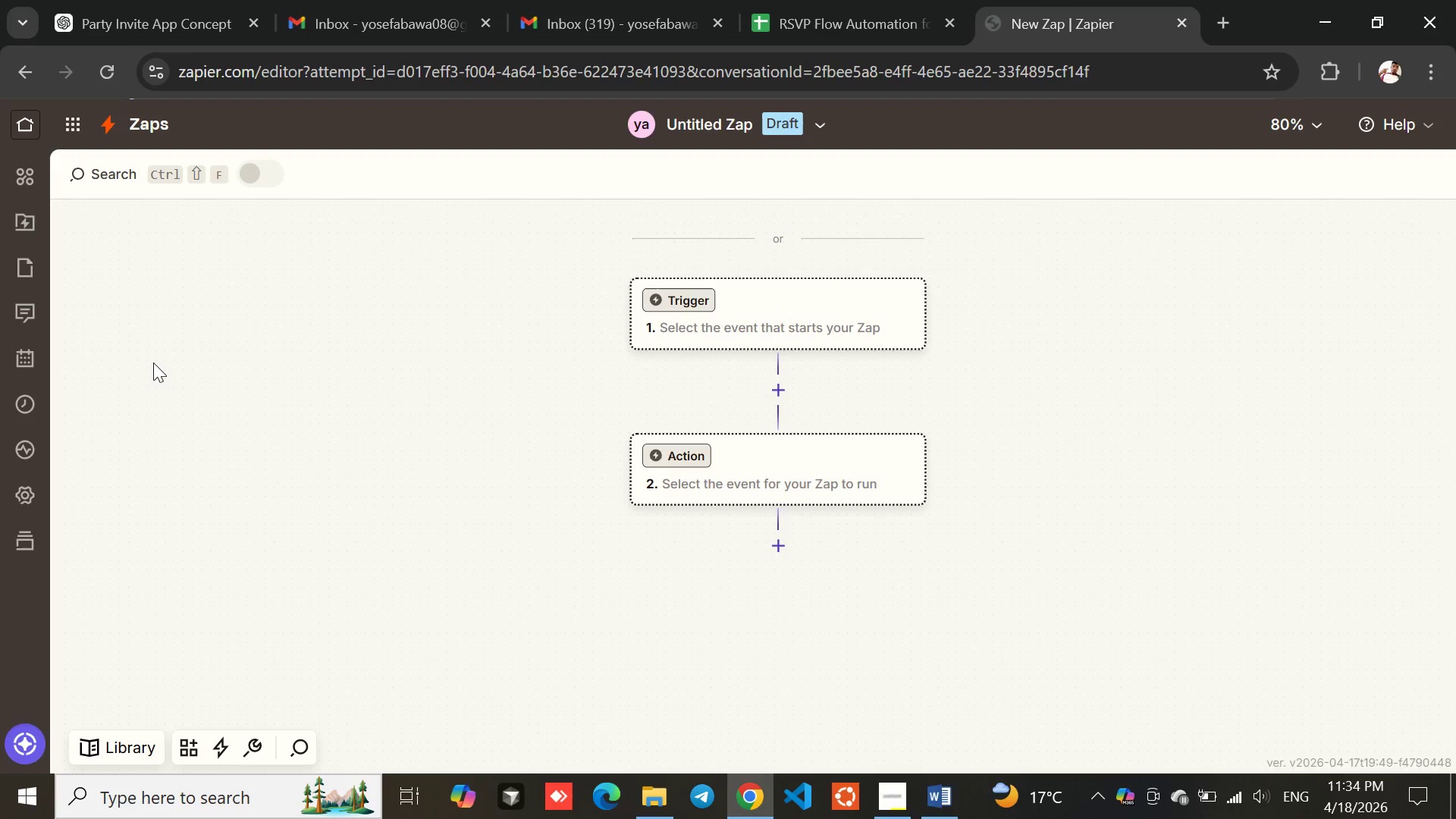 
wait(8.83)
 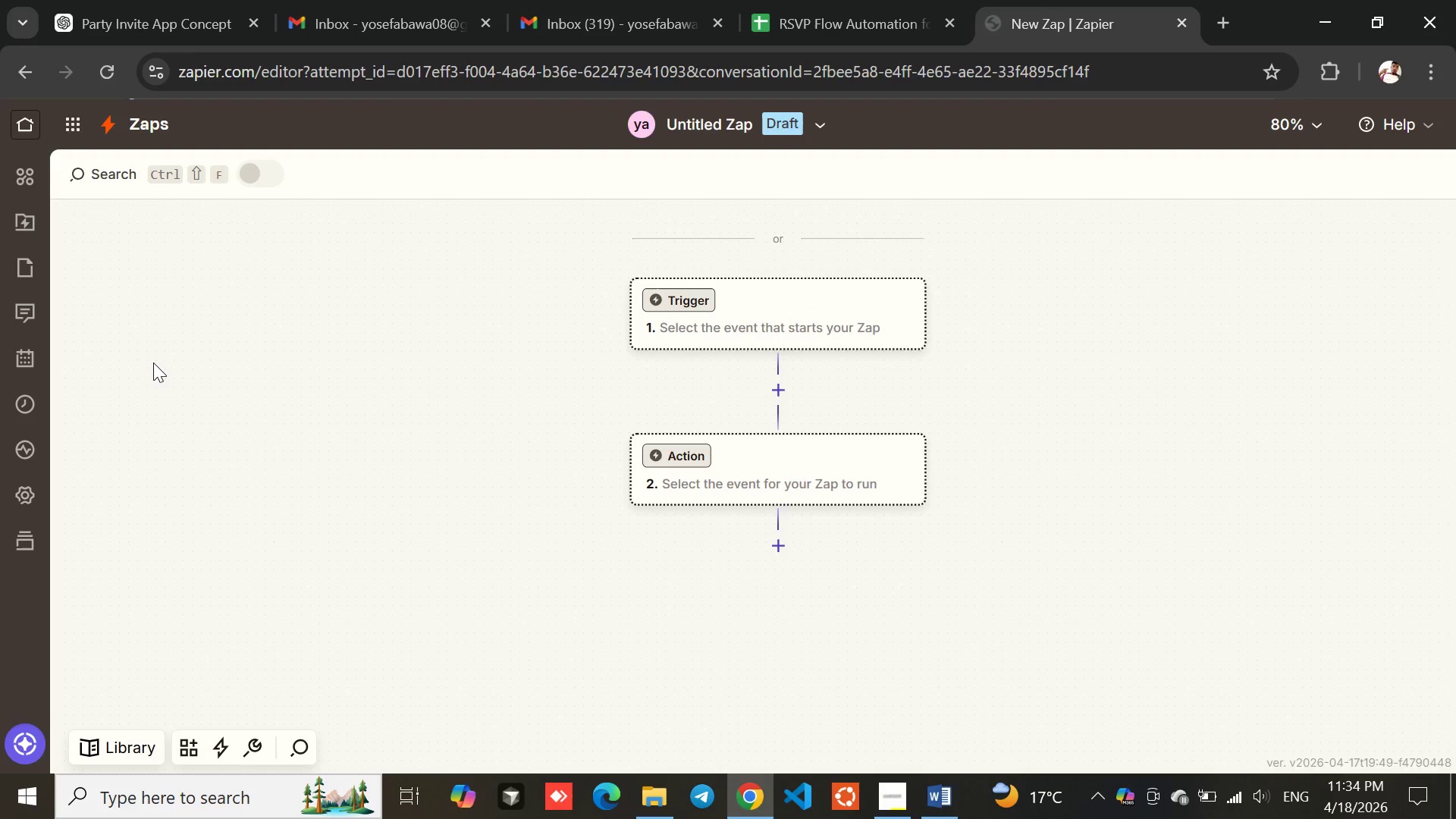 
mouse_move([758, 301])
 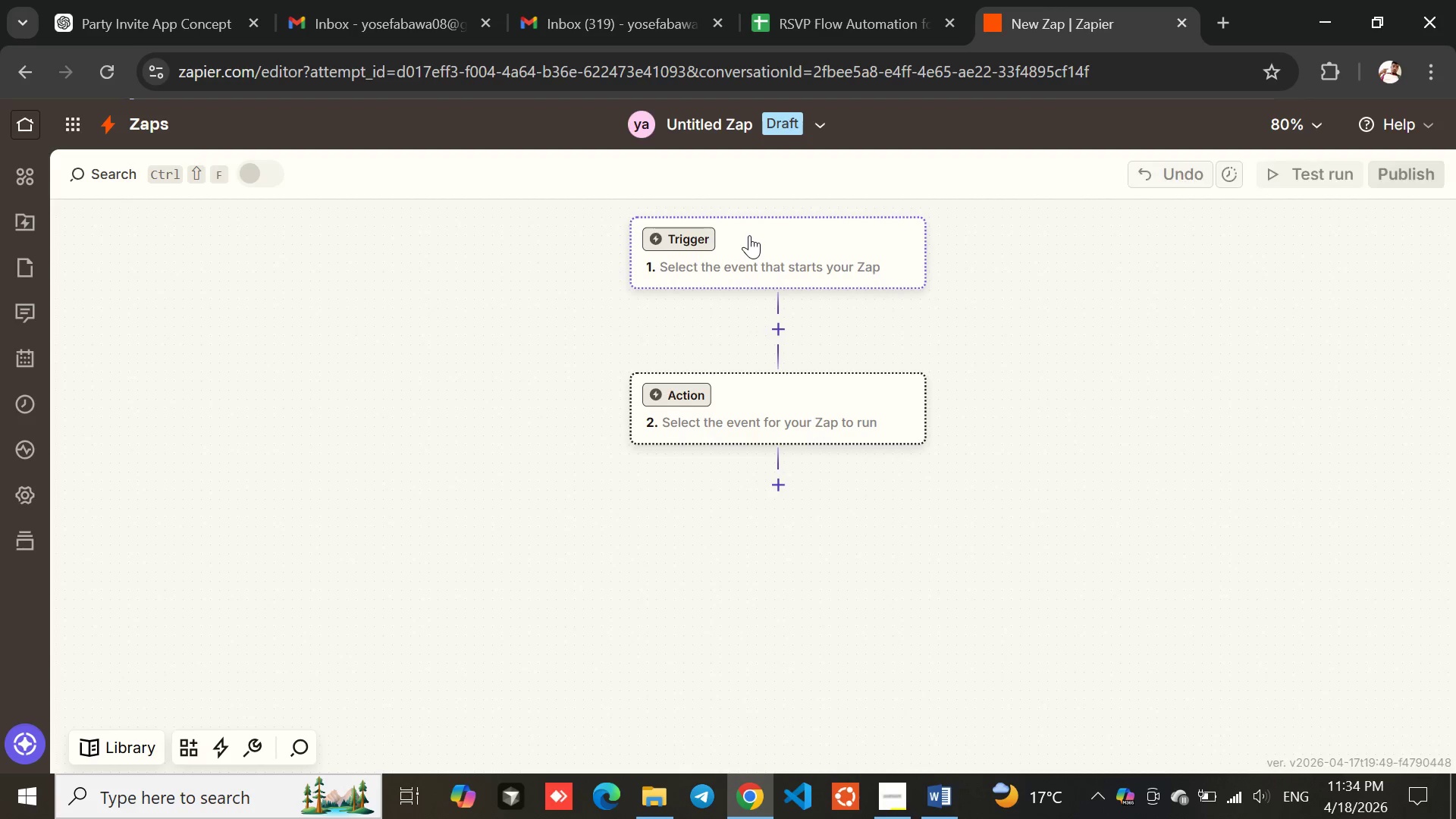 
left_click([749, 235])
 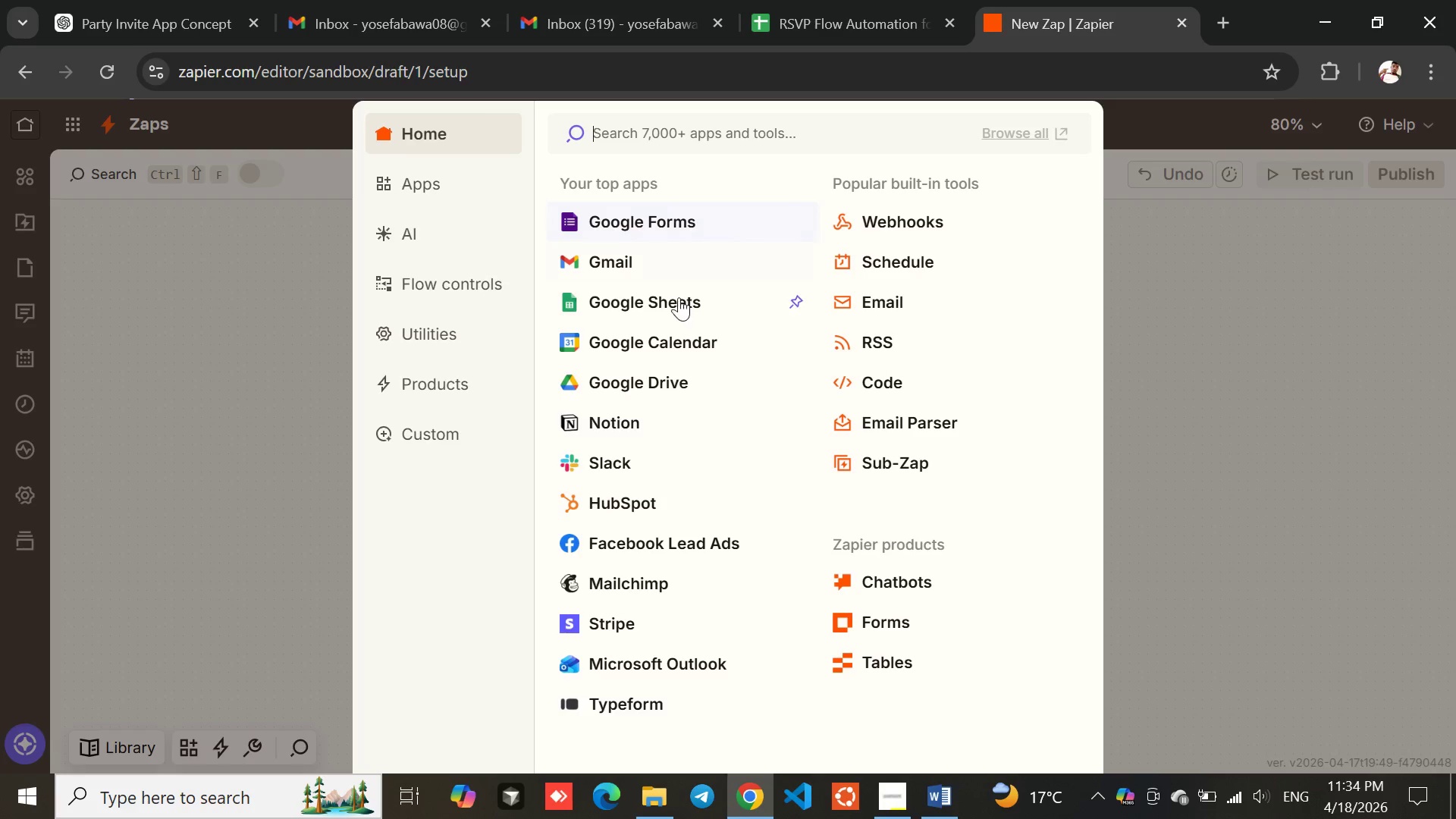 
wait(7.23)
 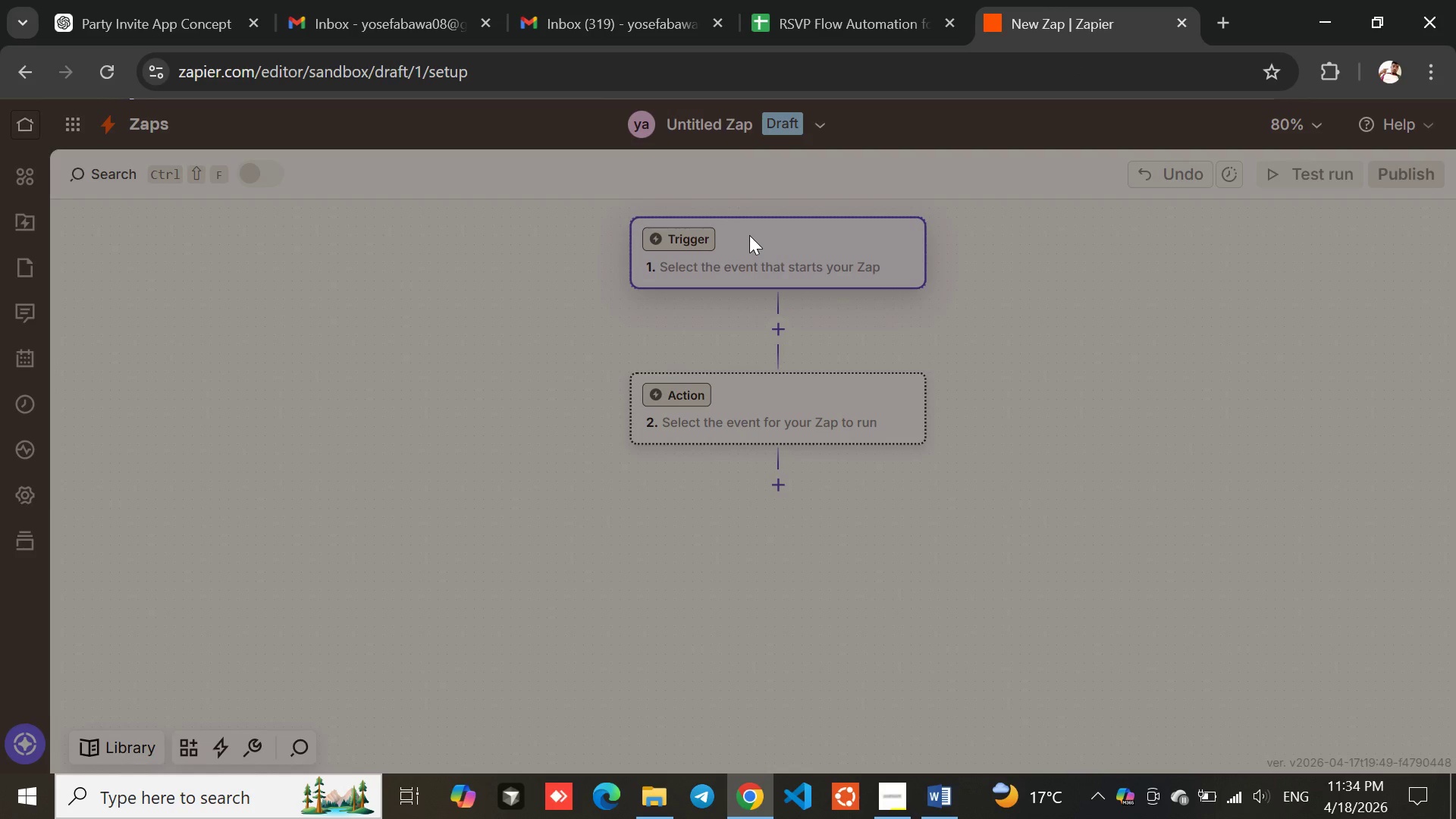 
left_click([605, 250])
 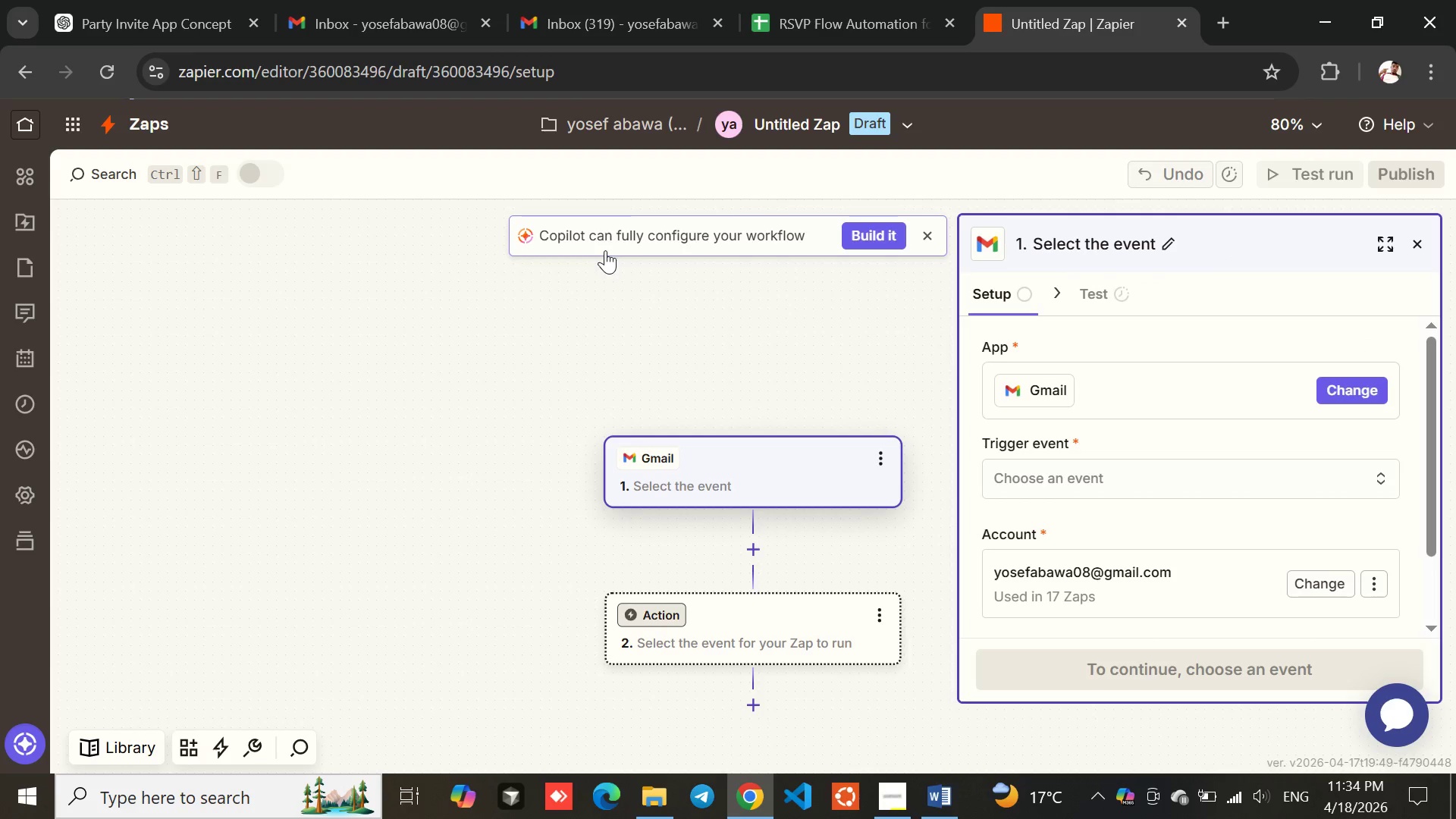 
wait(8.91)
 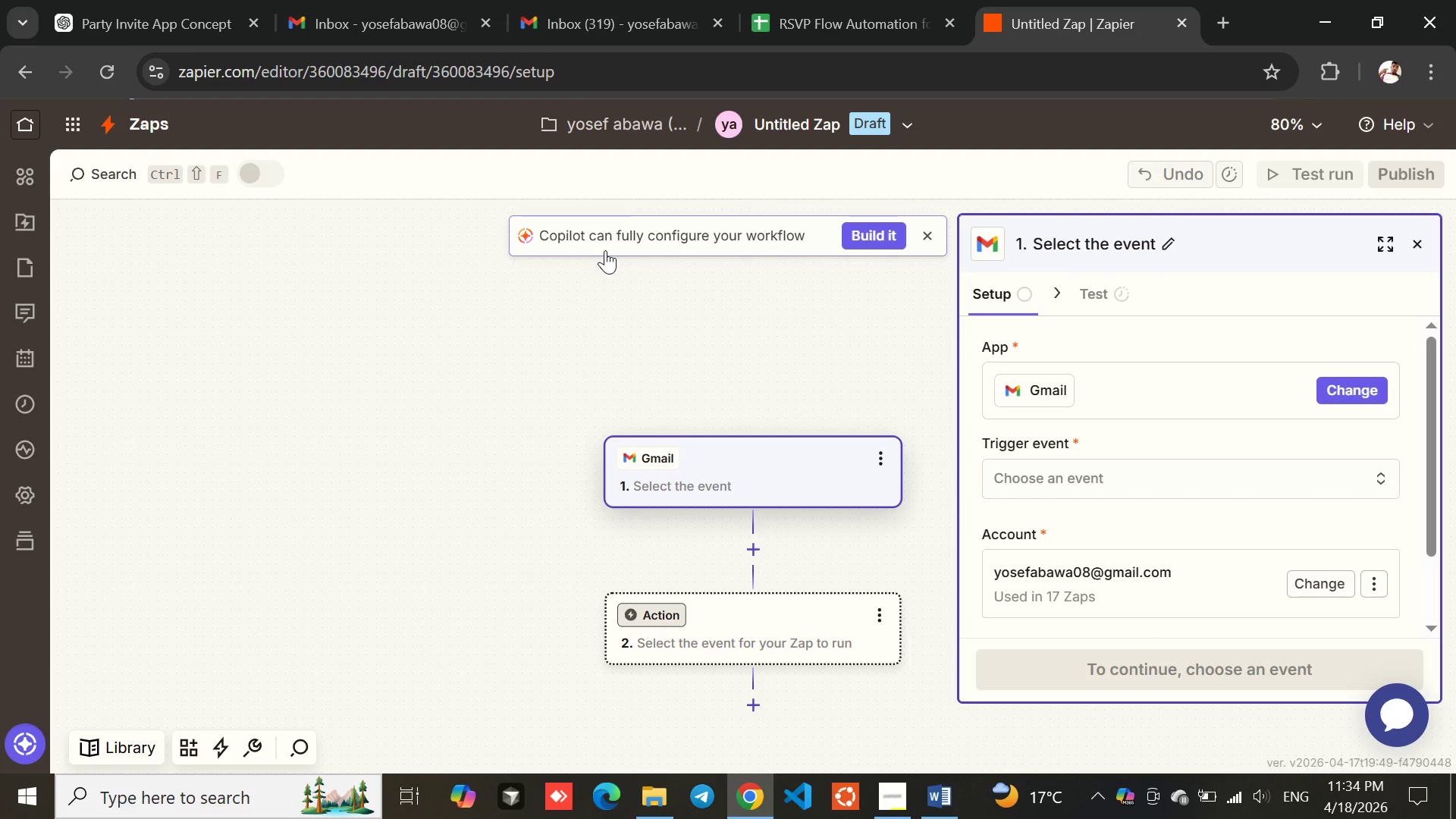 
left_click([1068, 461])
 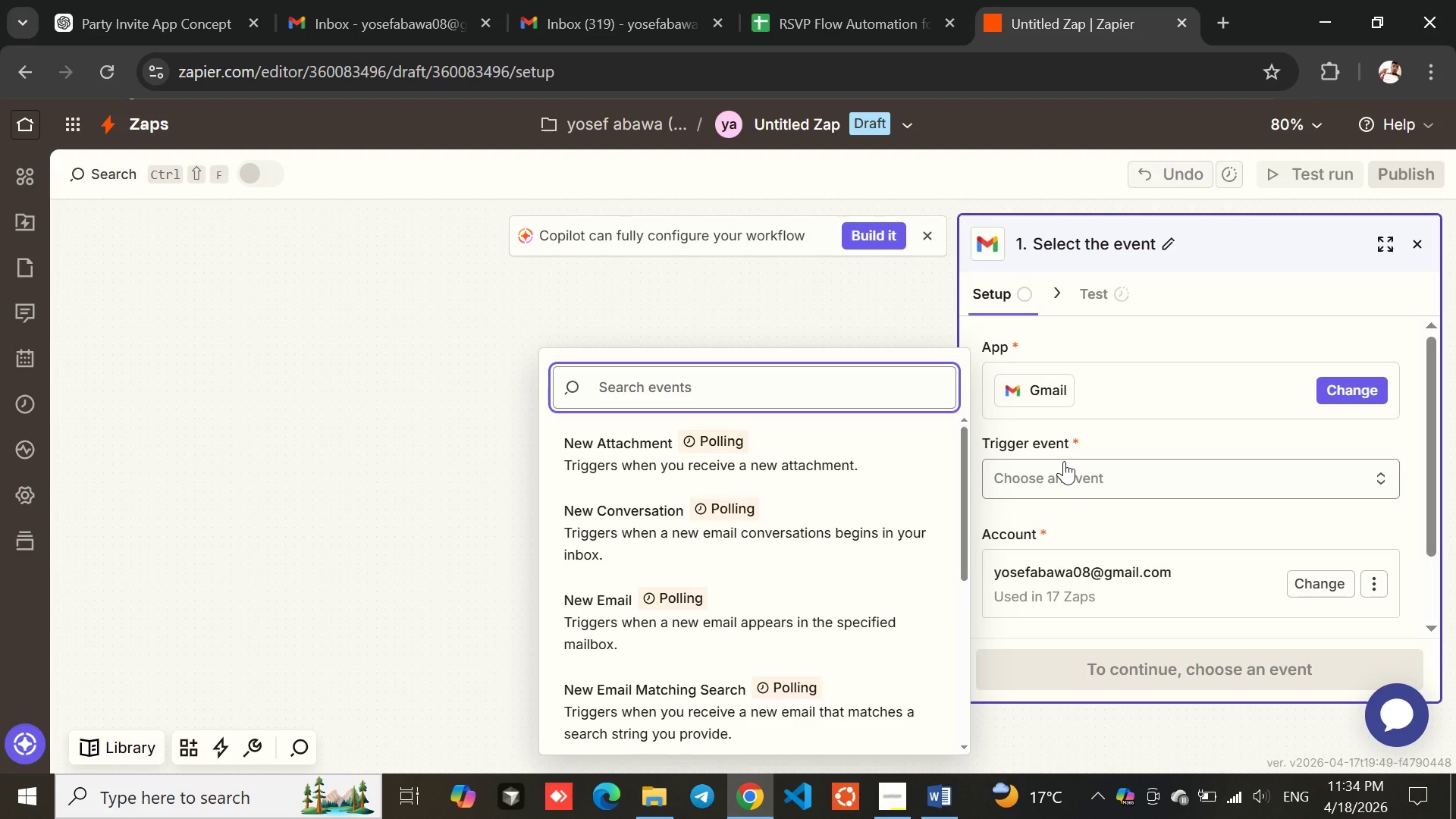 
left_click([1064, 461])
 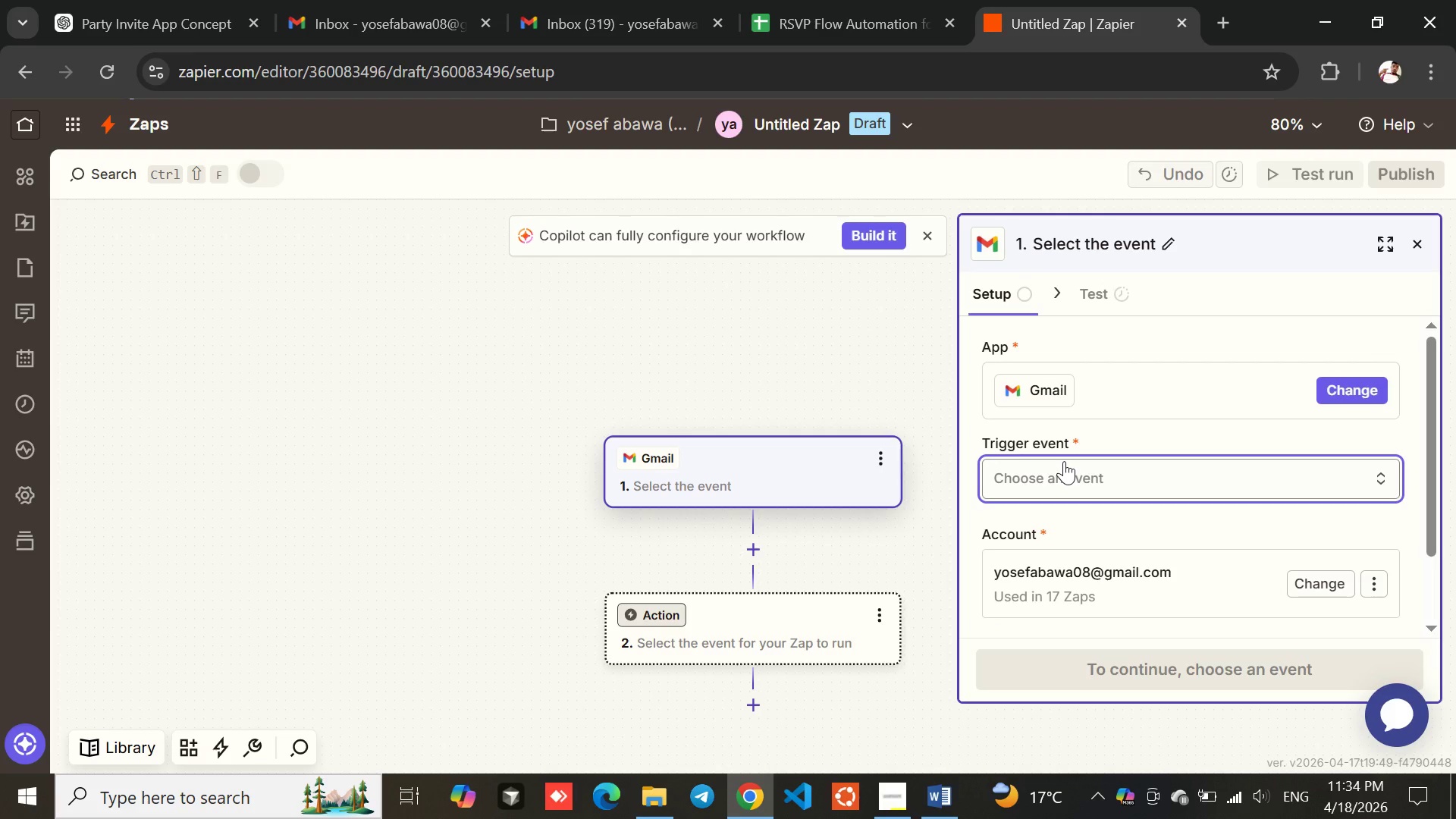 
left_click([1064, 461])
 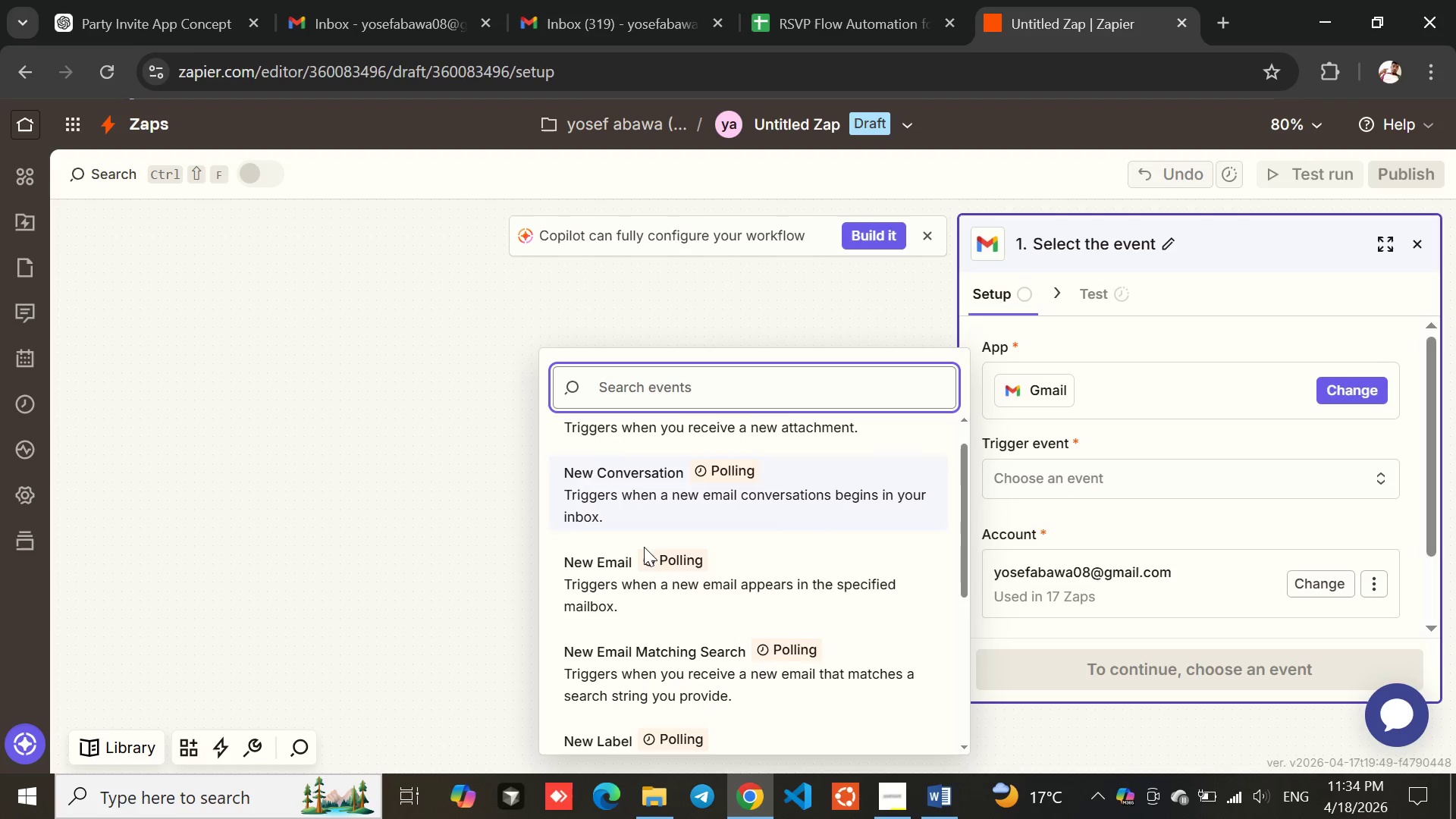 
left_click([641, 563])
 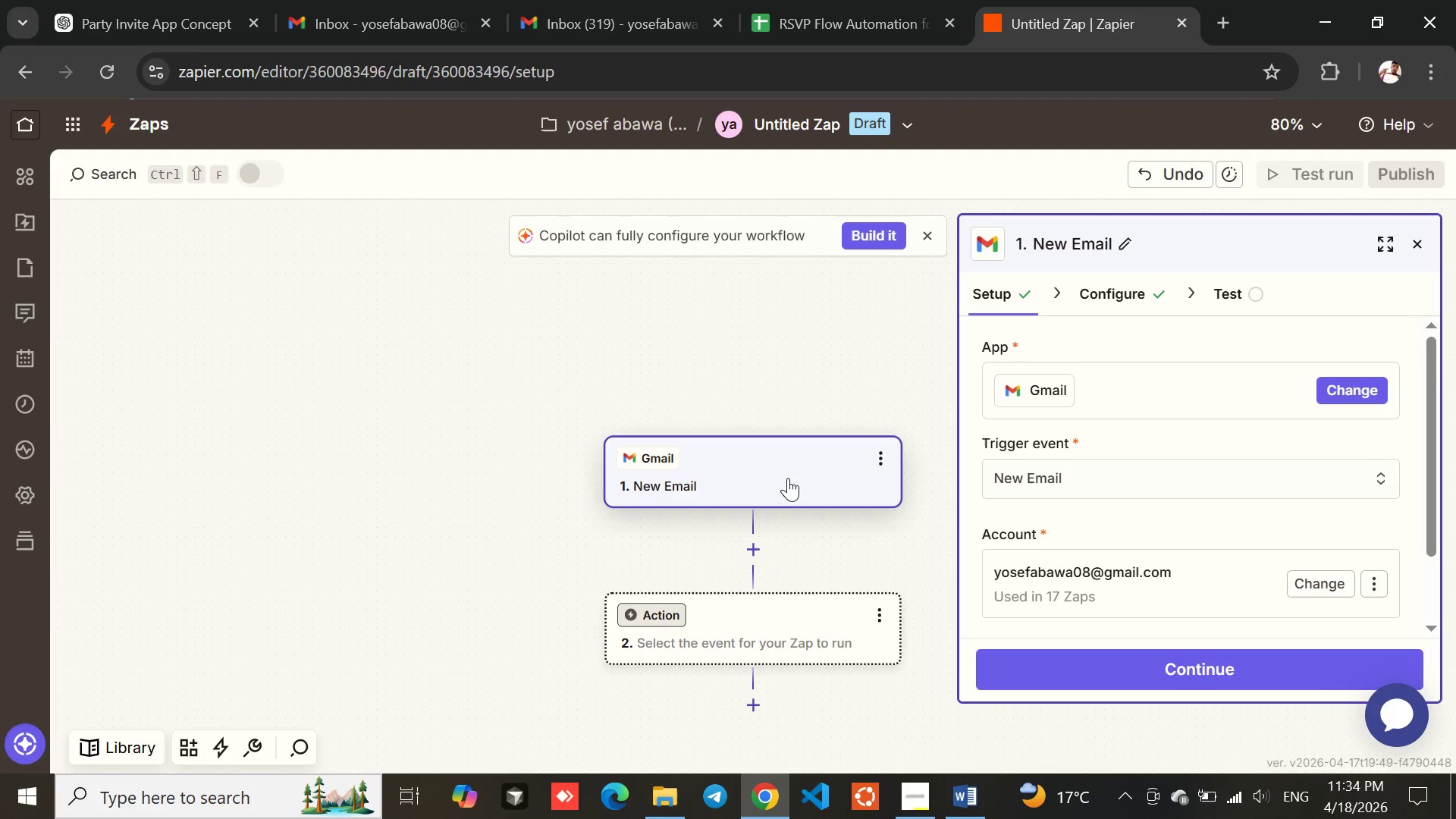 
wait(11.92)
 